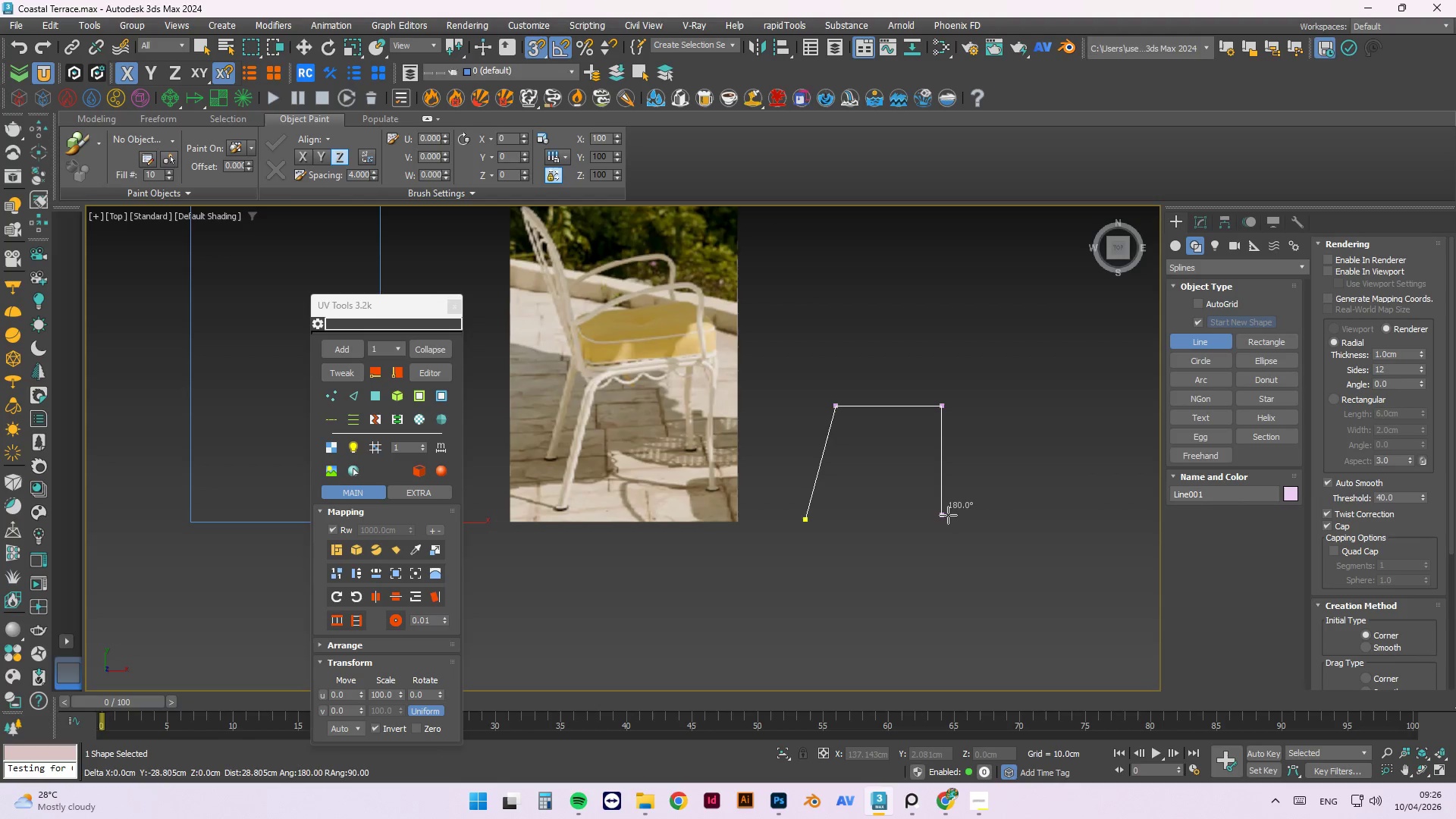 
hold_key(key=ShiftLeft, duration=1.52)
 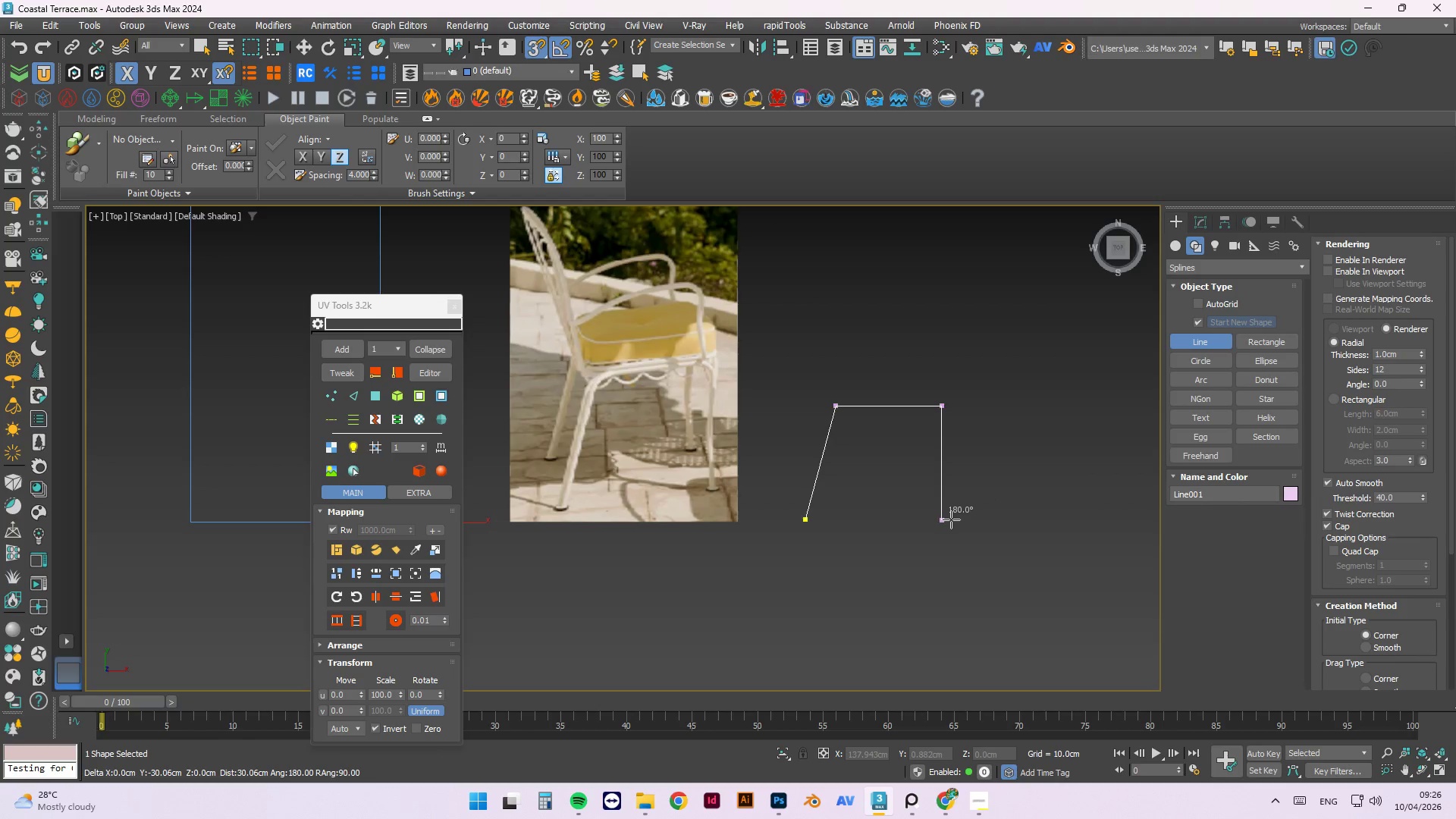 
hold_key(key=ShiftLeft, duration=1.52)
 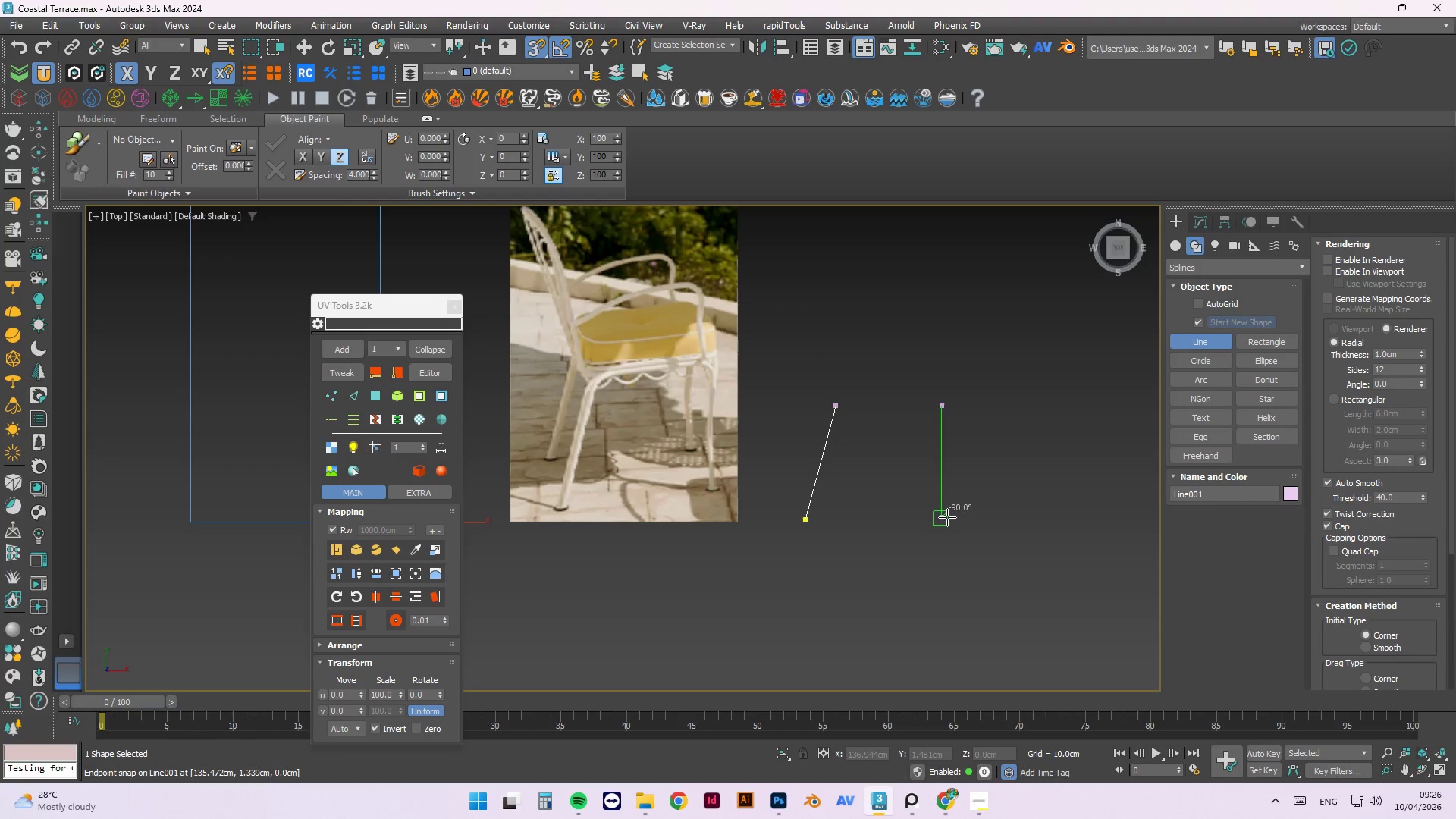 
hold_key(key=ShiftLeft, duration=0.66)
left_click([947, 517])
 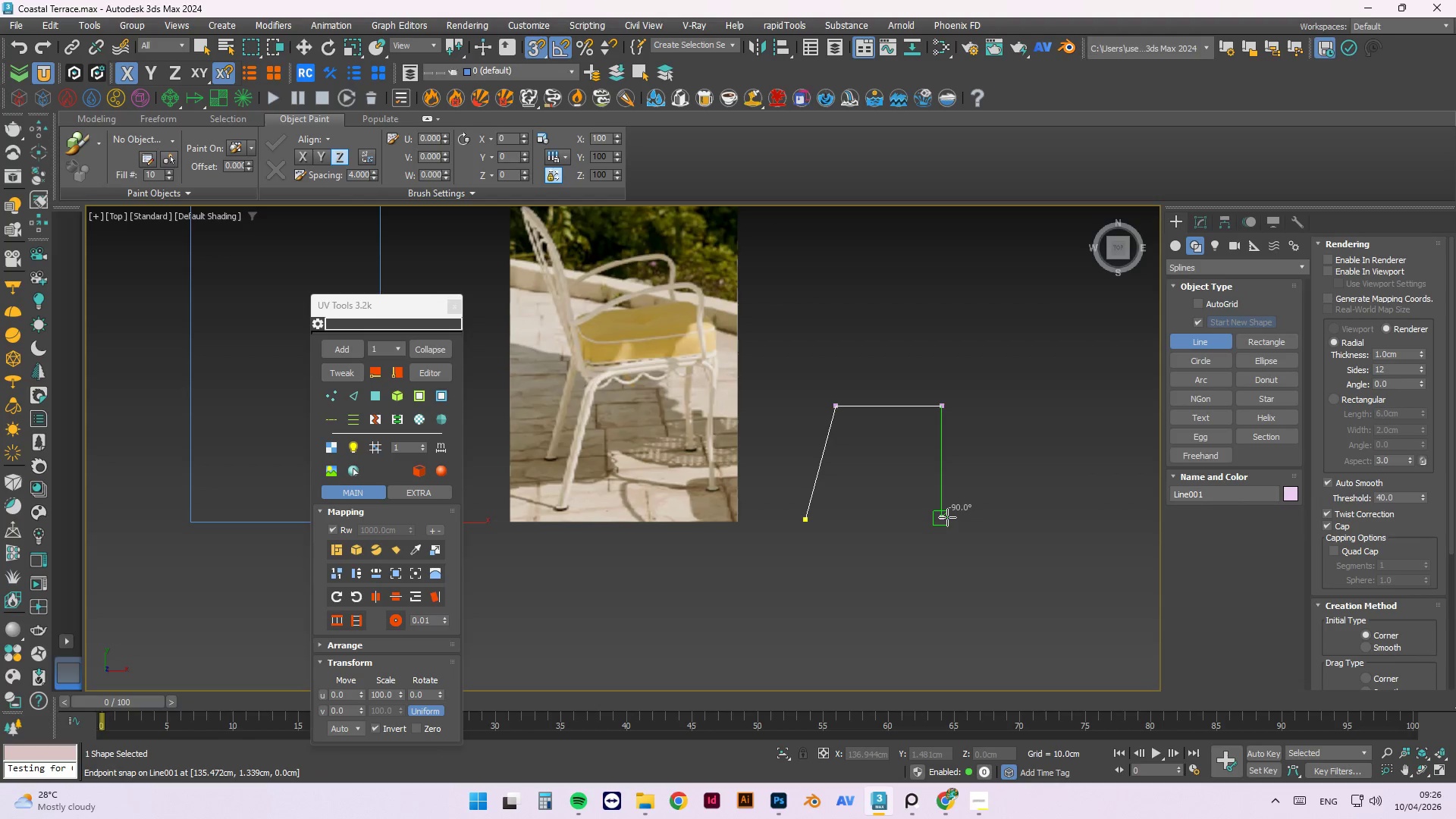 
key(Escape)
 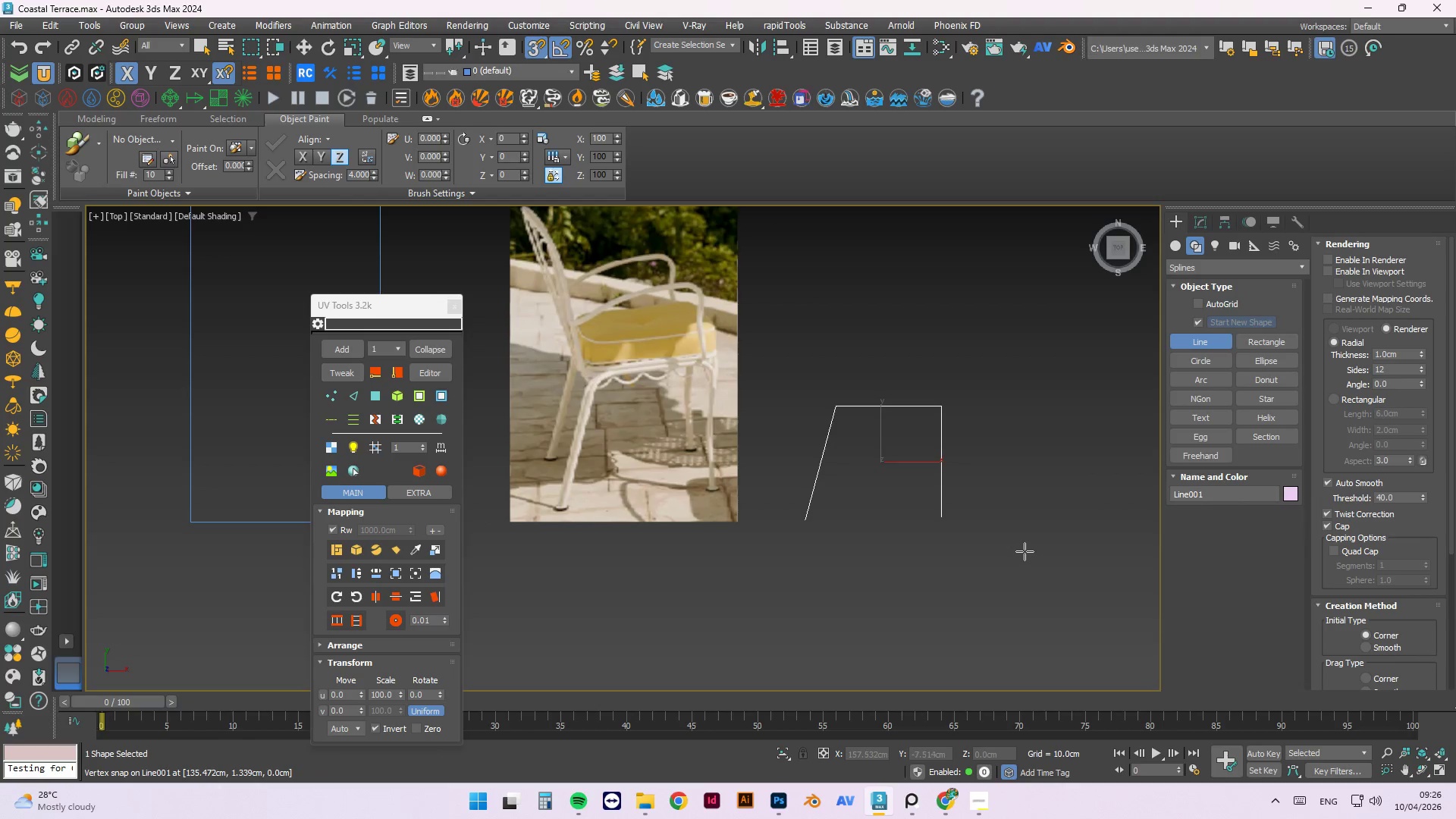 
key(1)
 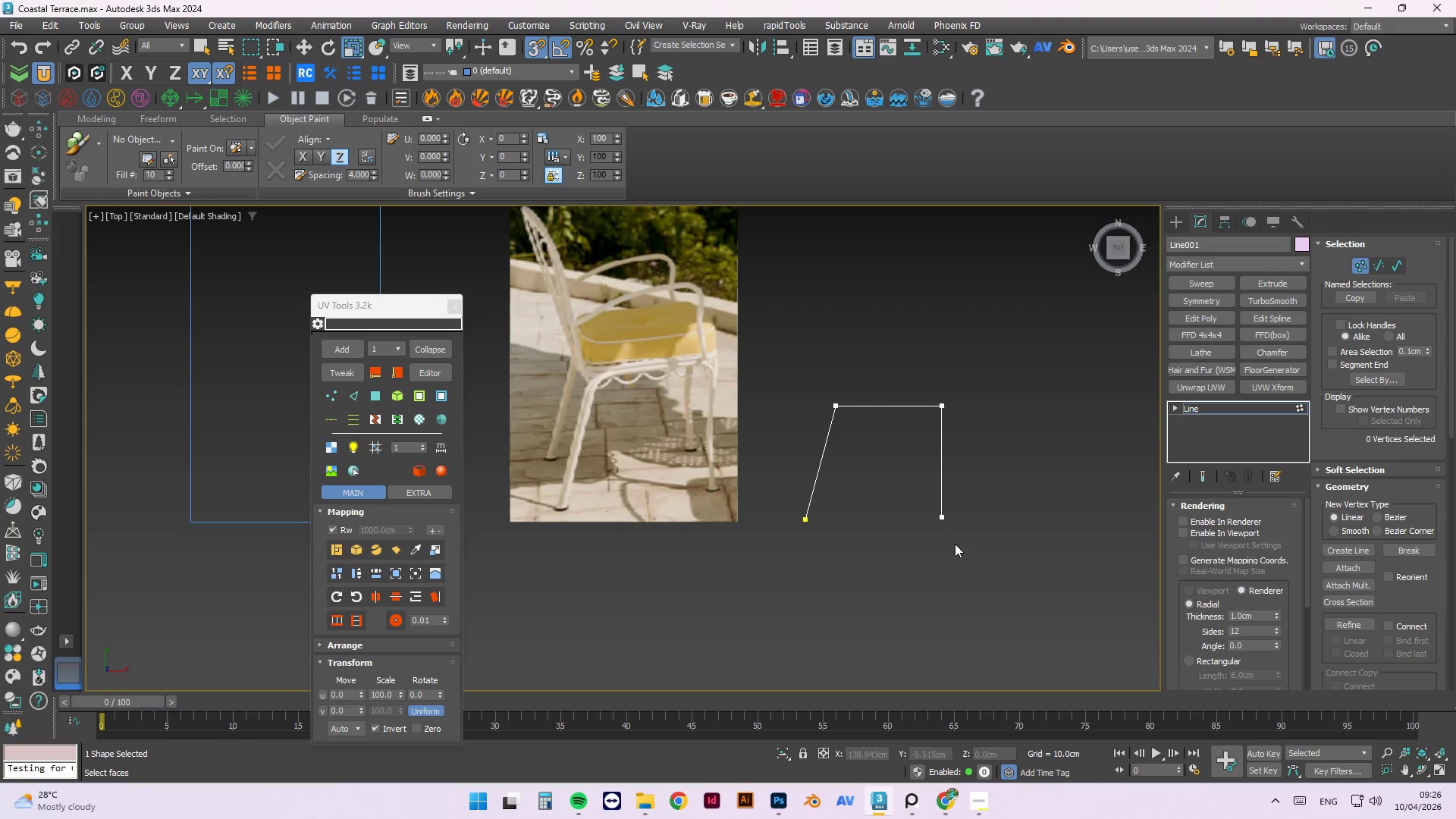 
left_click_drag(start_coordinate=[955, 544], to_coordinate=[912, 505])
 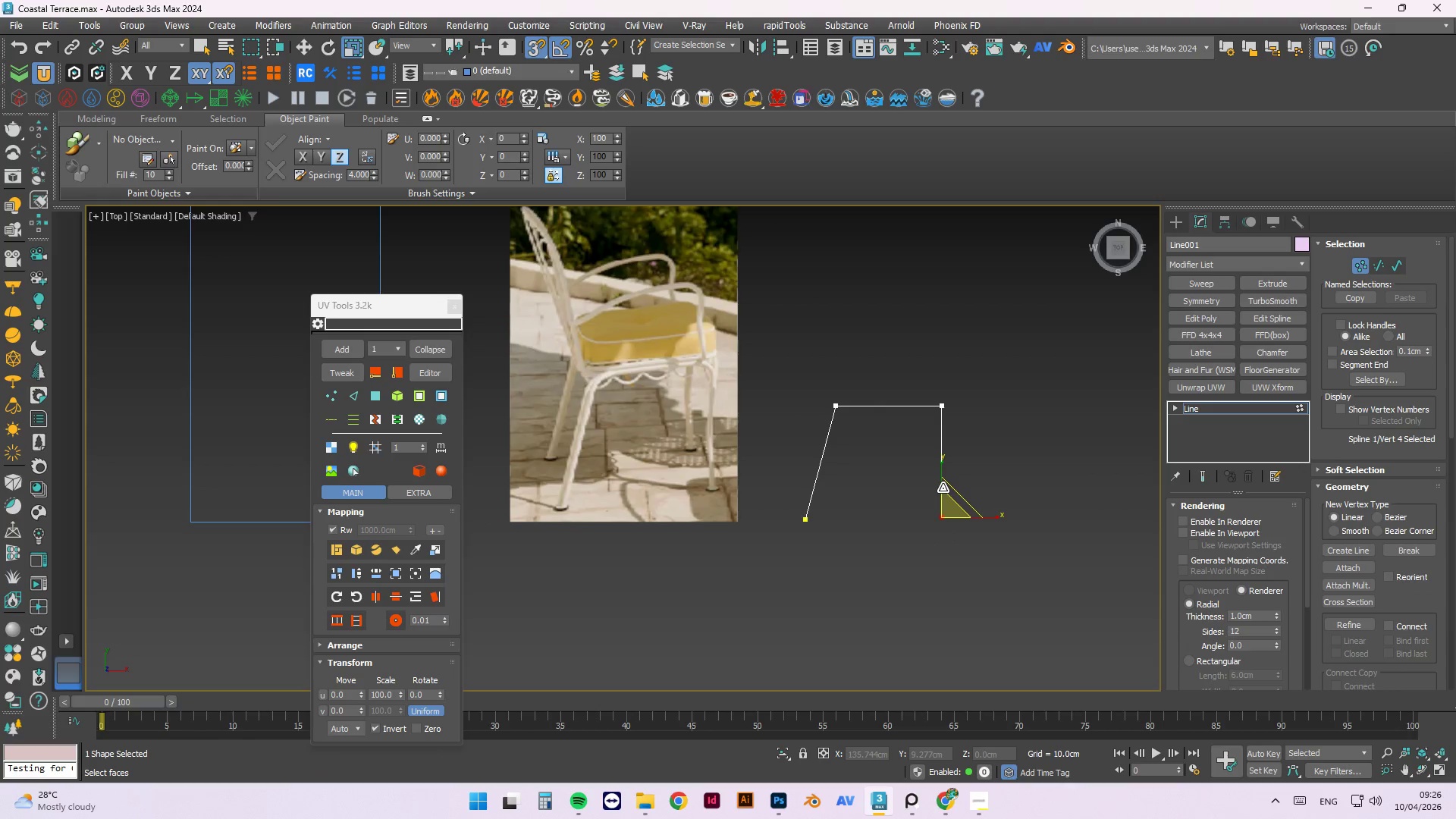 
key(W)
 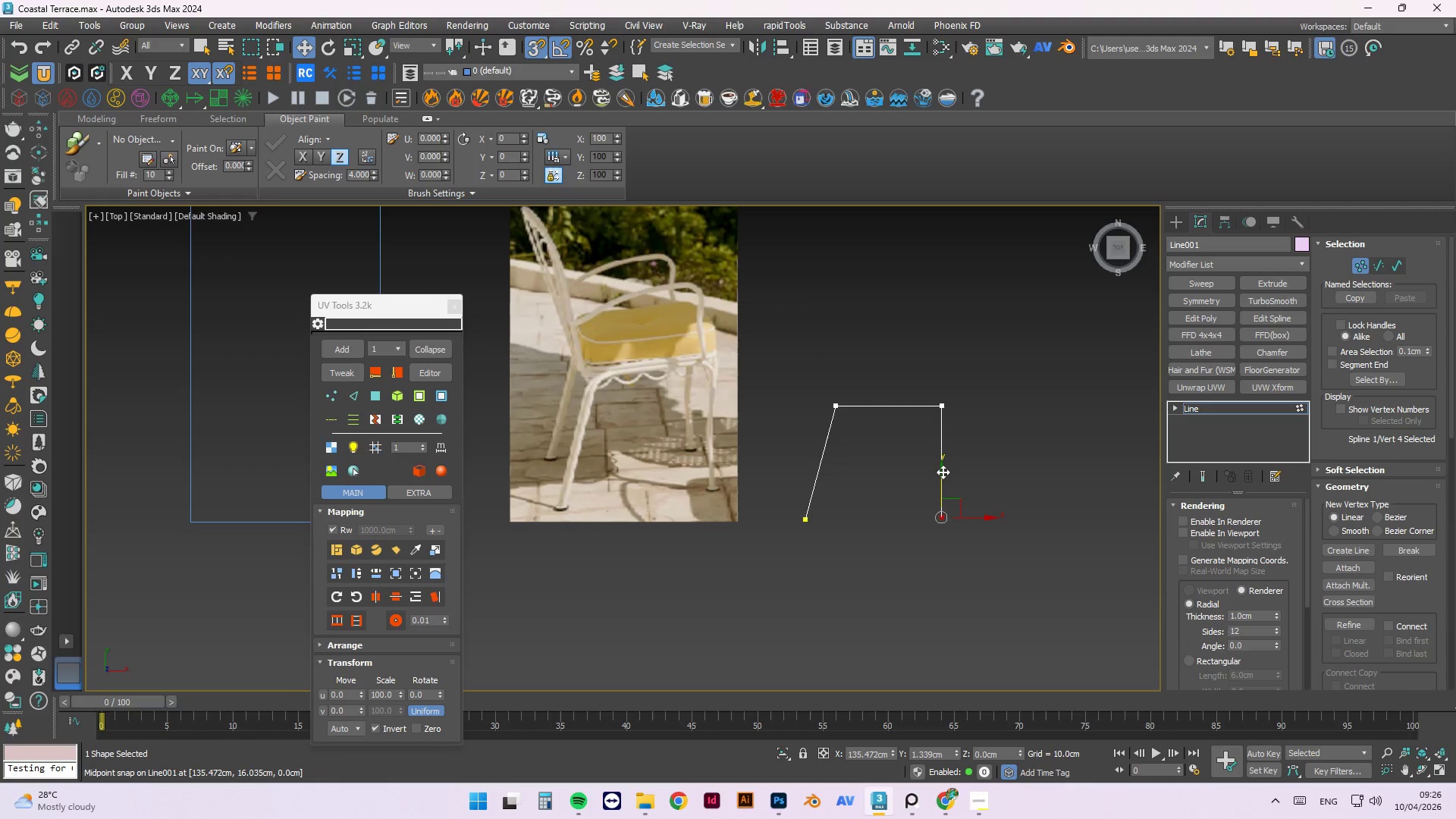 
left_click_drag(start_coordinate=[943, 472], to_coordinate=[800, 517])
 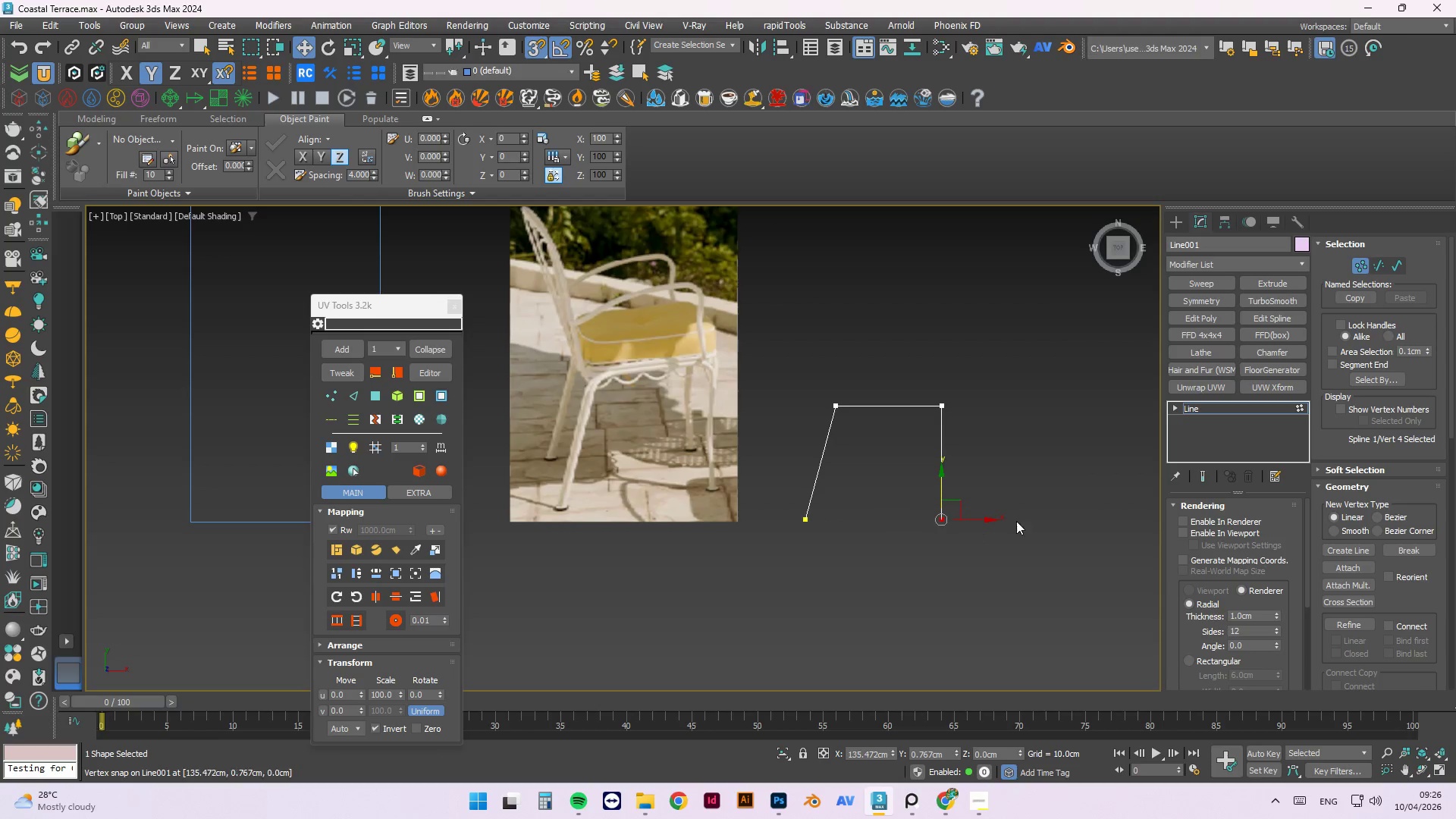 
key(Escape)
 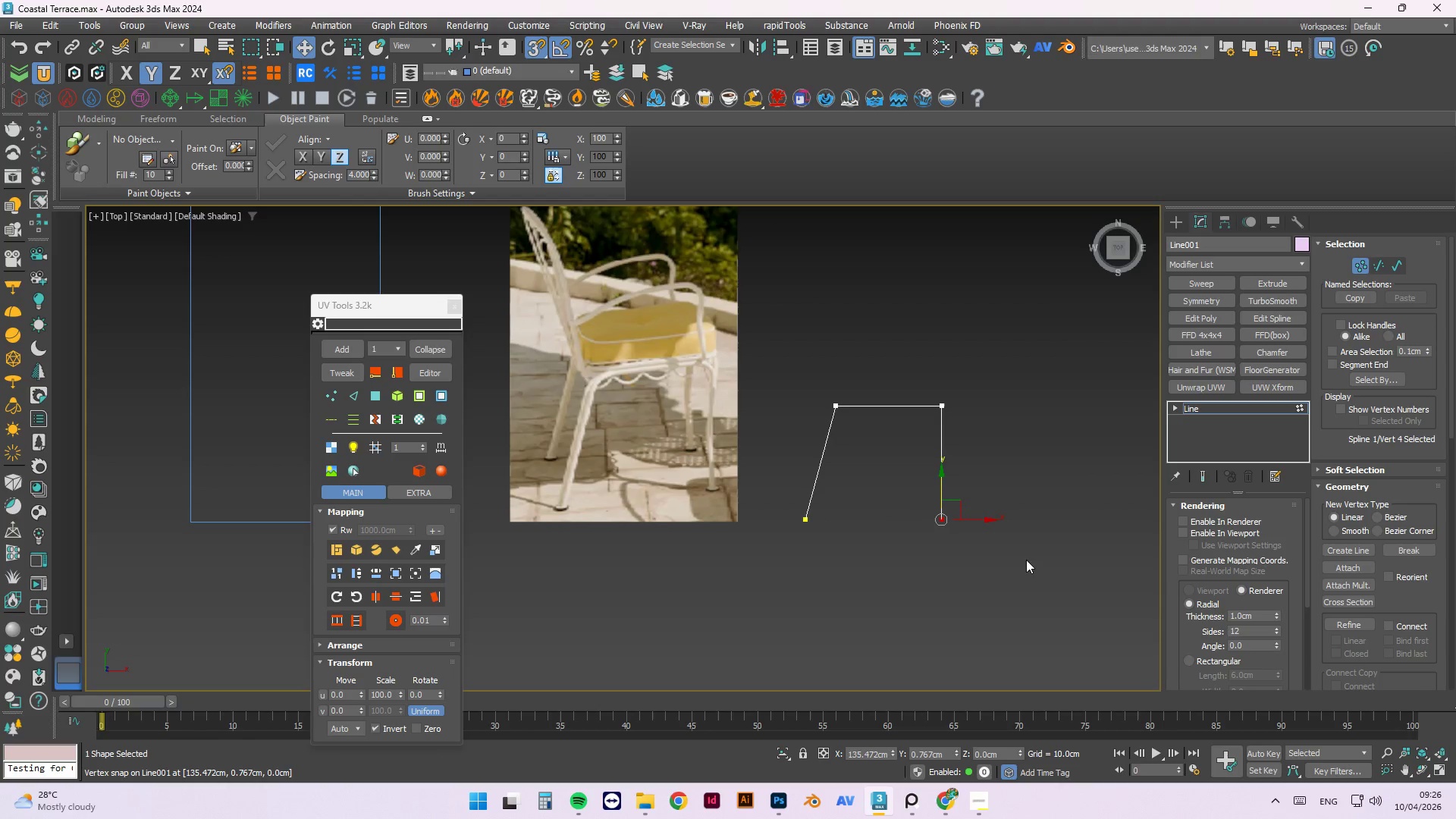 
left_click([1031, 577])
 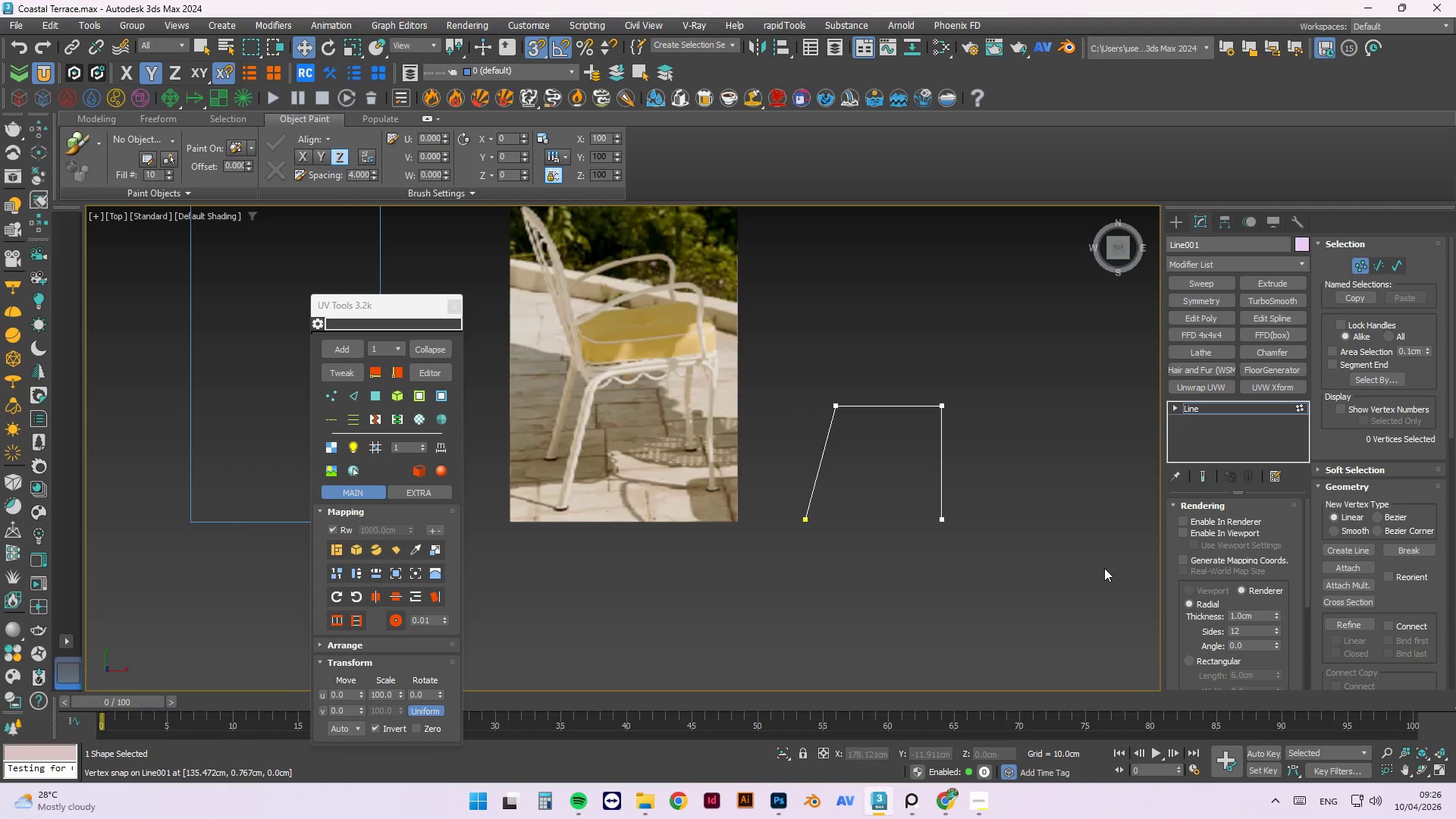 
scroll: coordinate [1106, 568], scroll_direction: down, amount: 3.0
 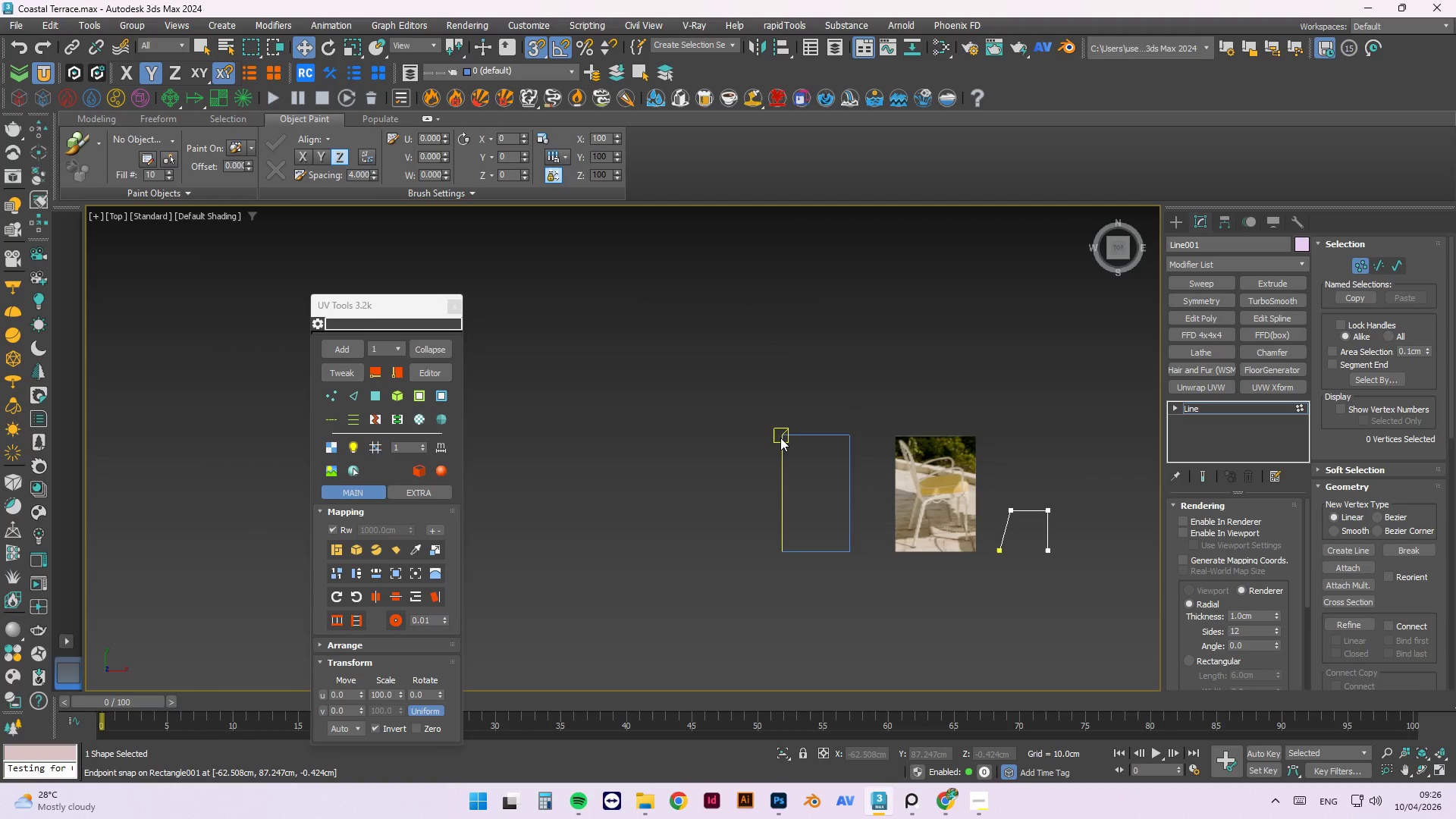 
left_click([784, 438])
 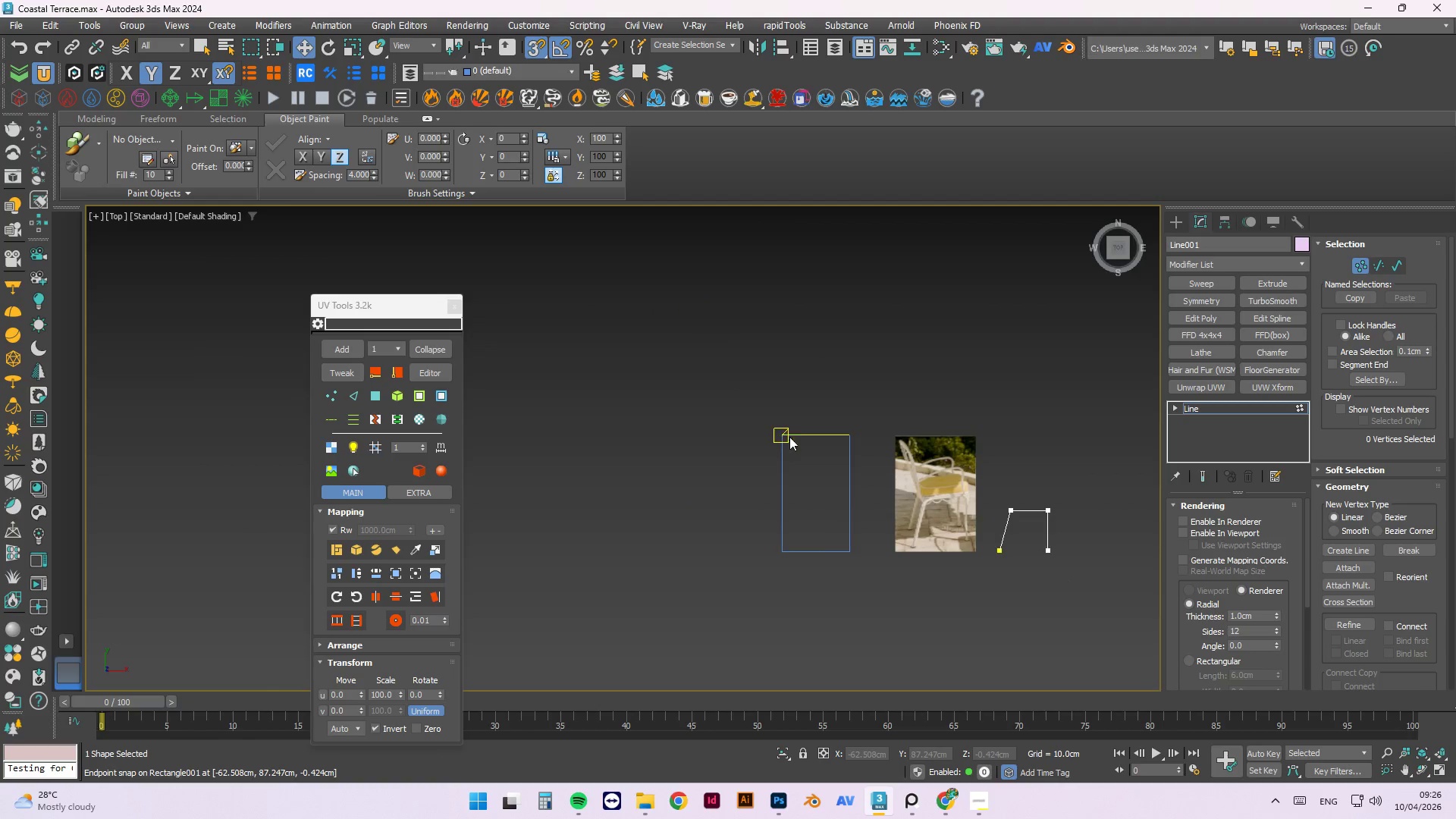 
key(Escape)
 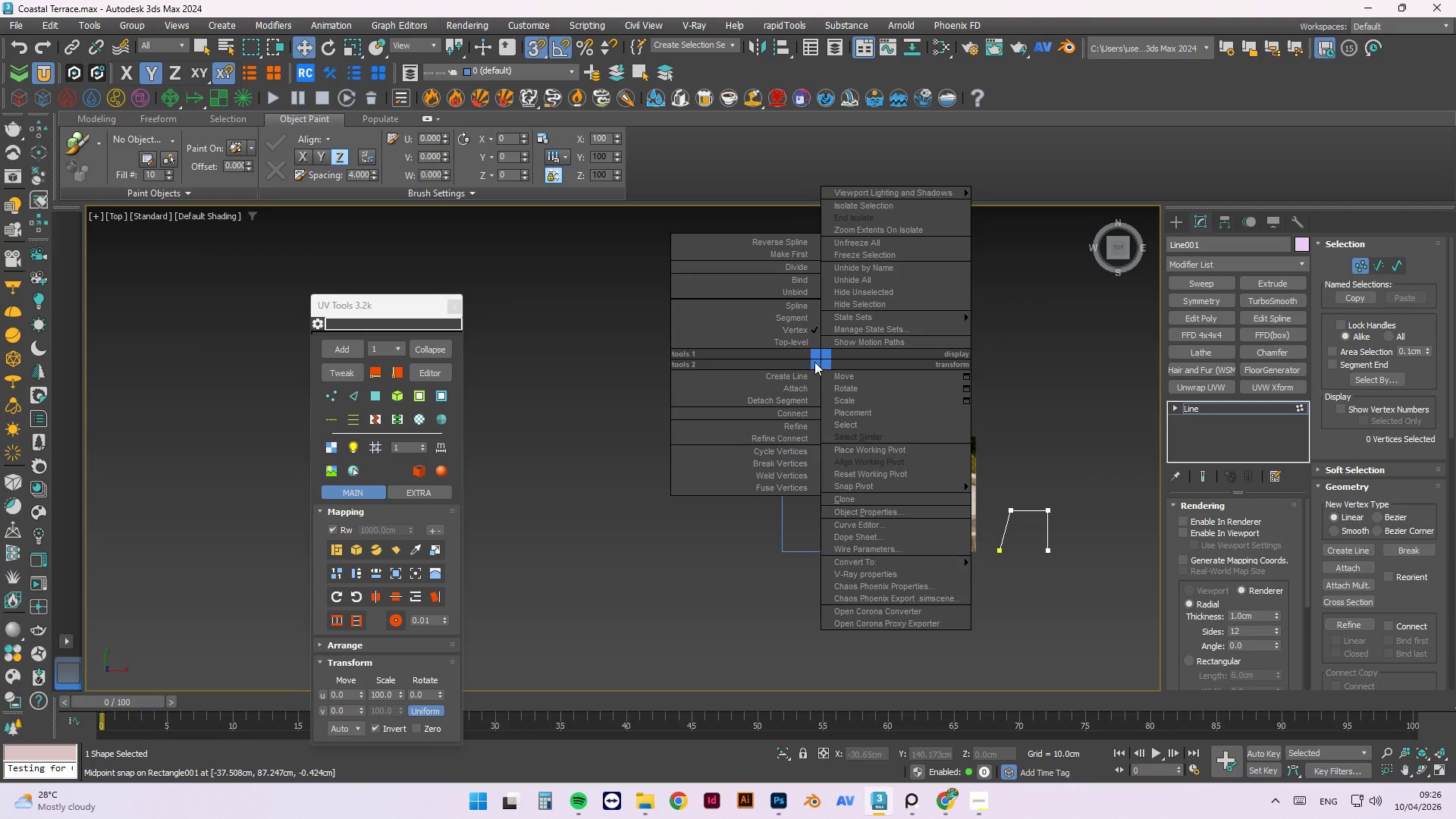 
left_click([800, 347])
 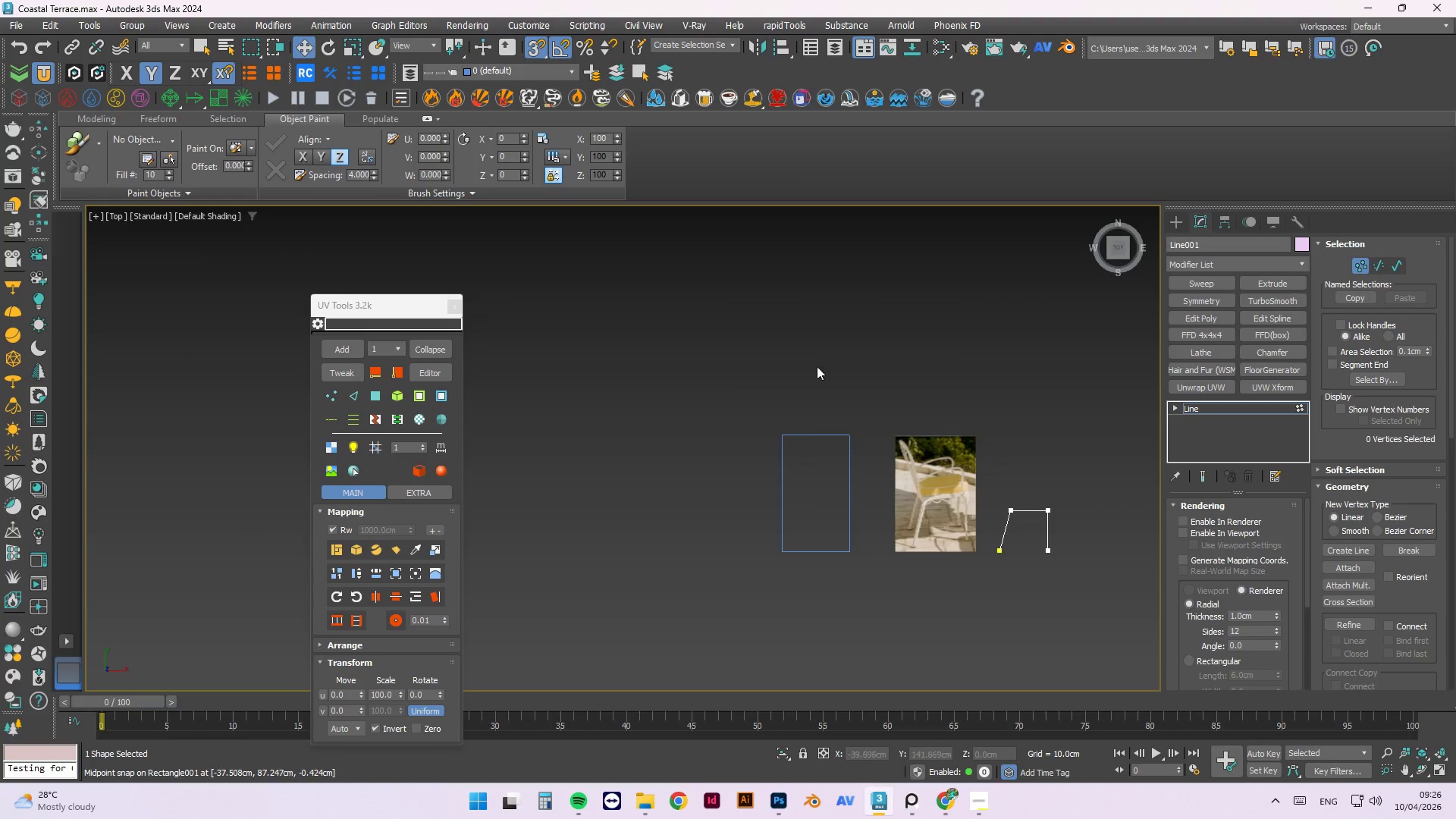 
right_click([838, 427])
 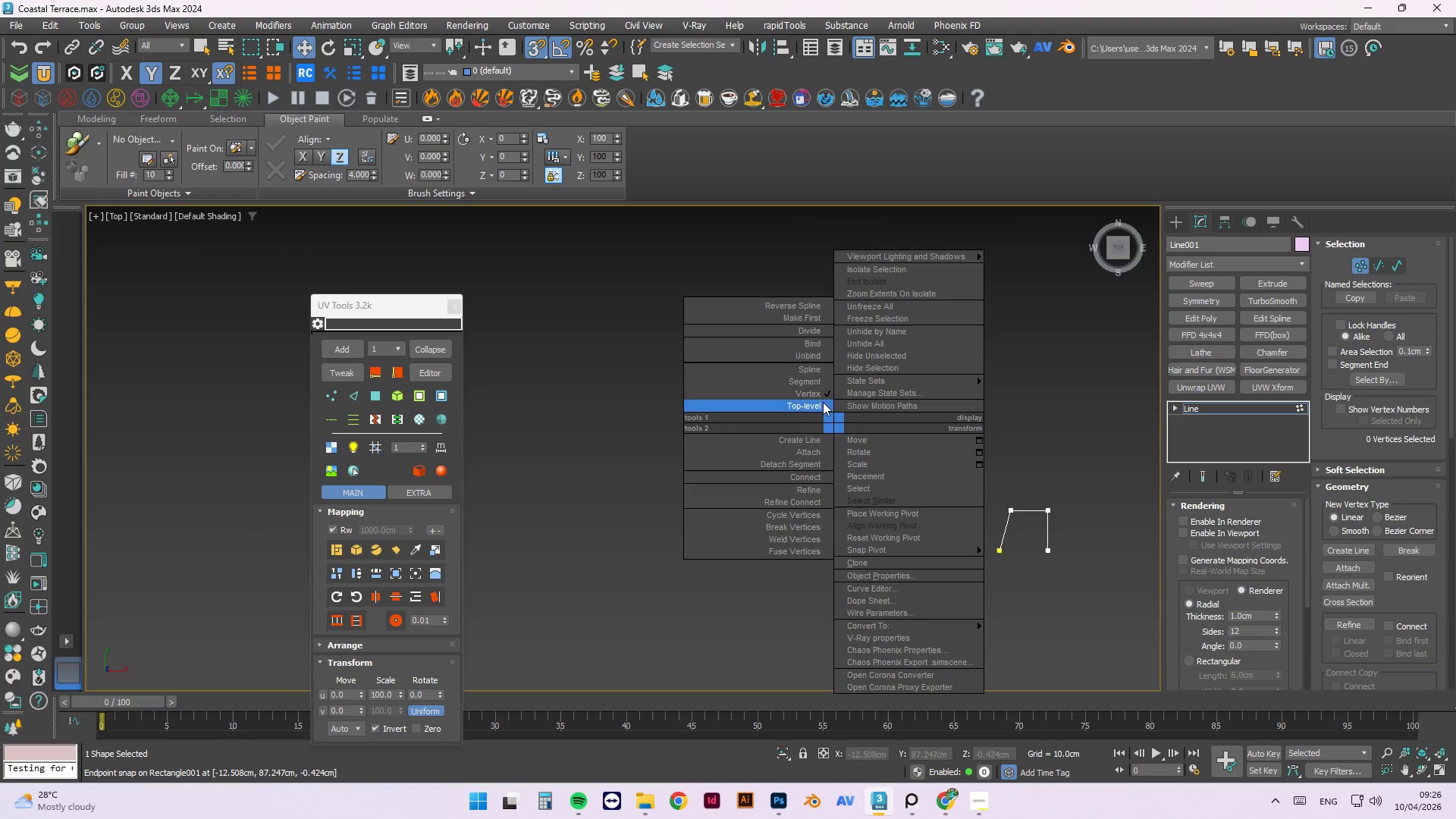 
left_click([817, 397])
 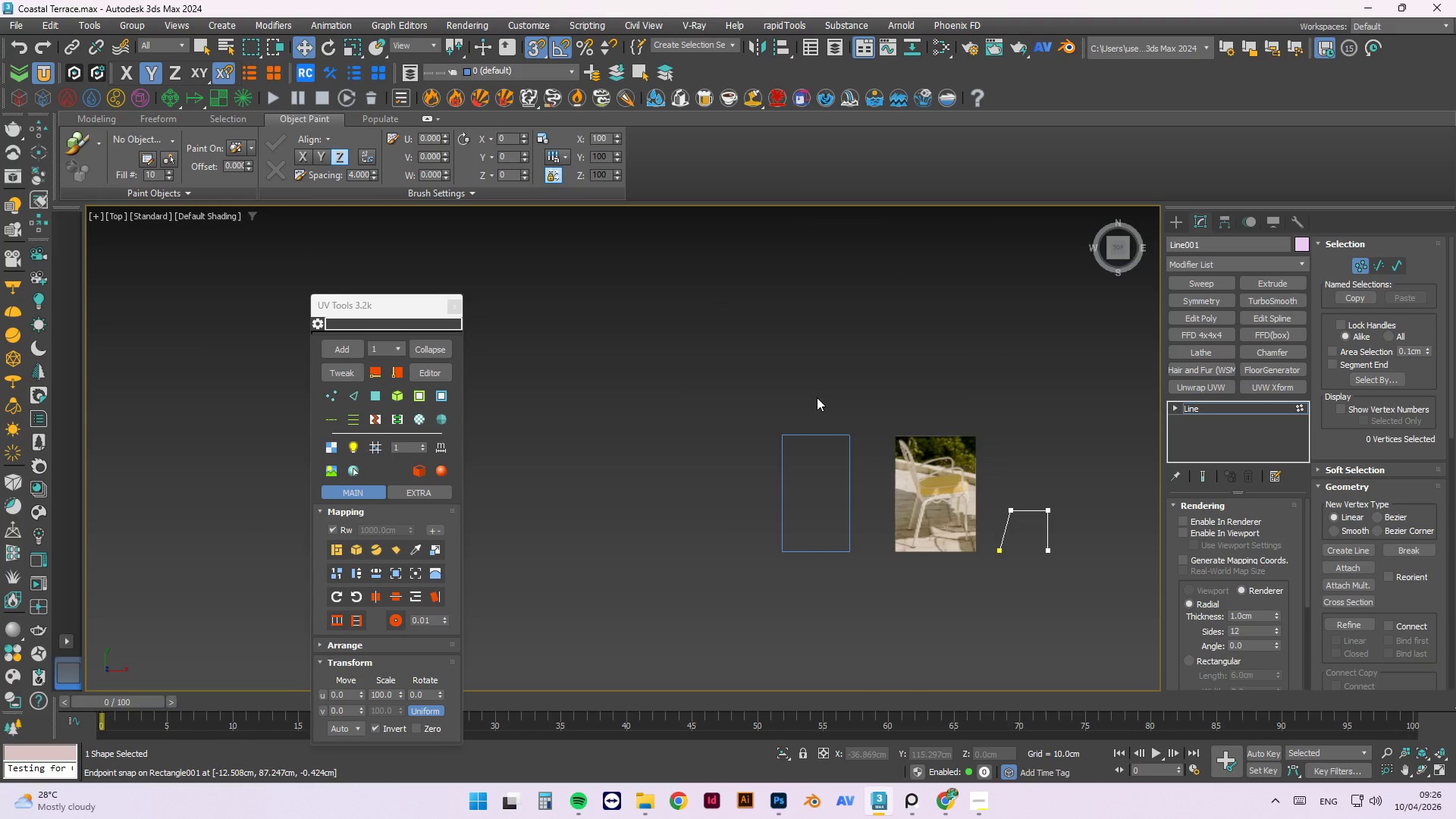 
right_click([814, 402])
 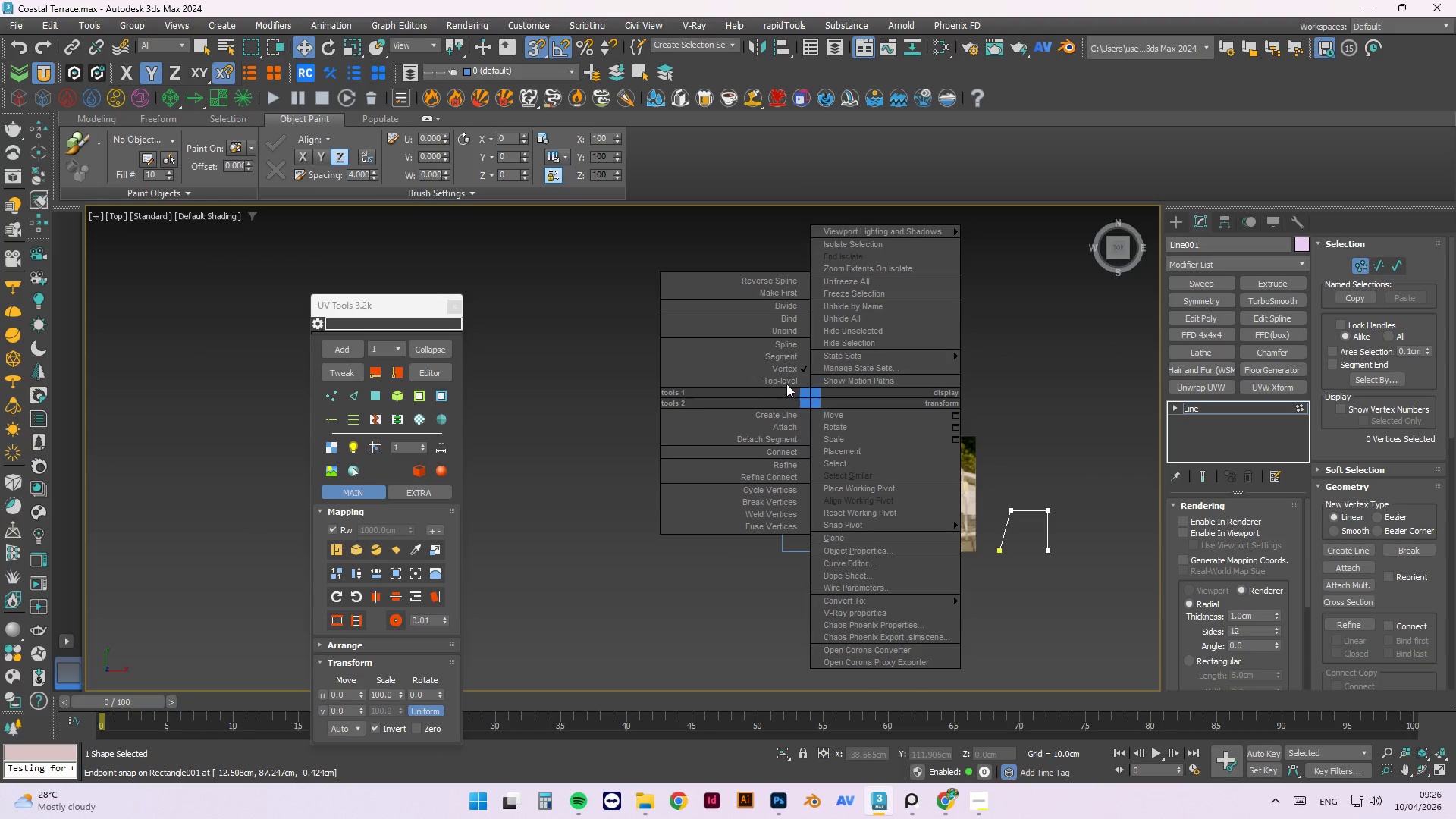 
left_click([786, 382])
 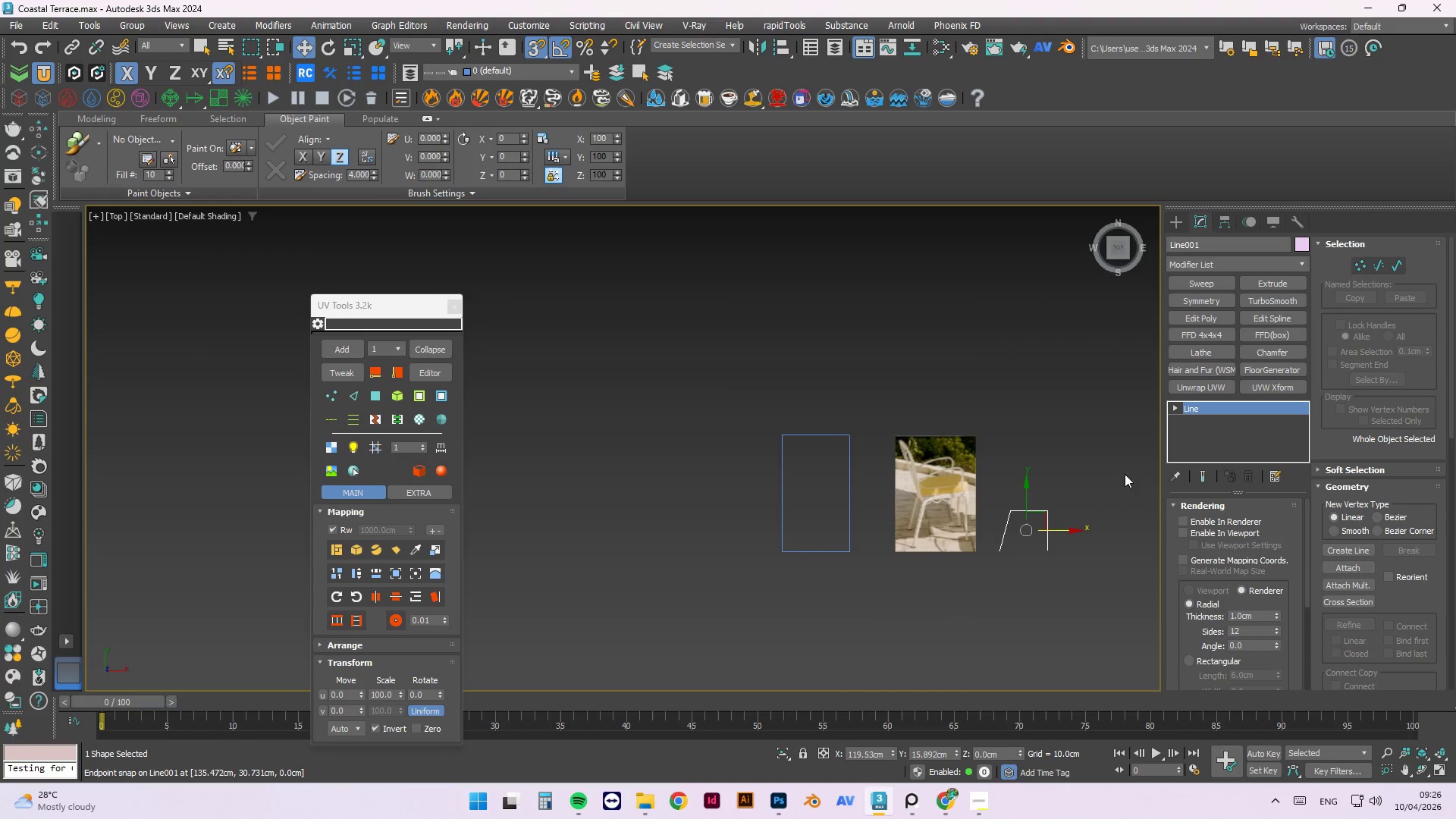 
left_click([1065, 434])
 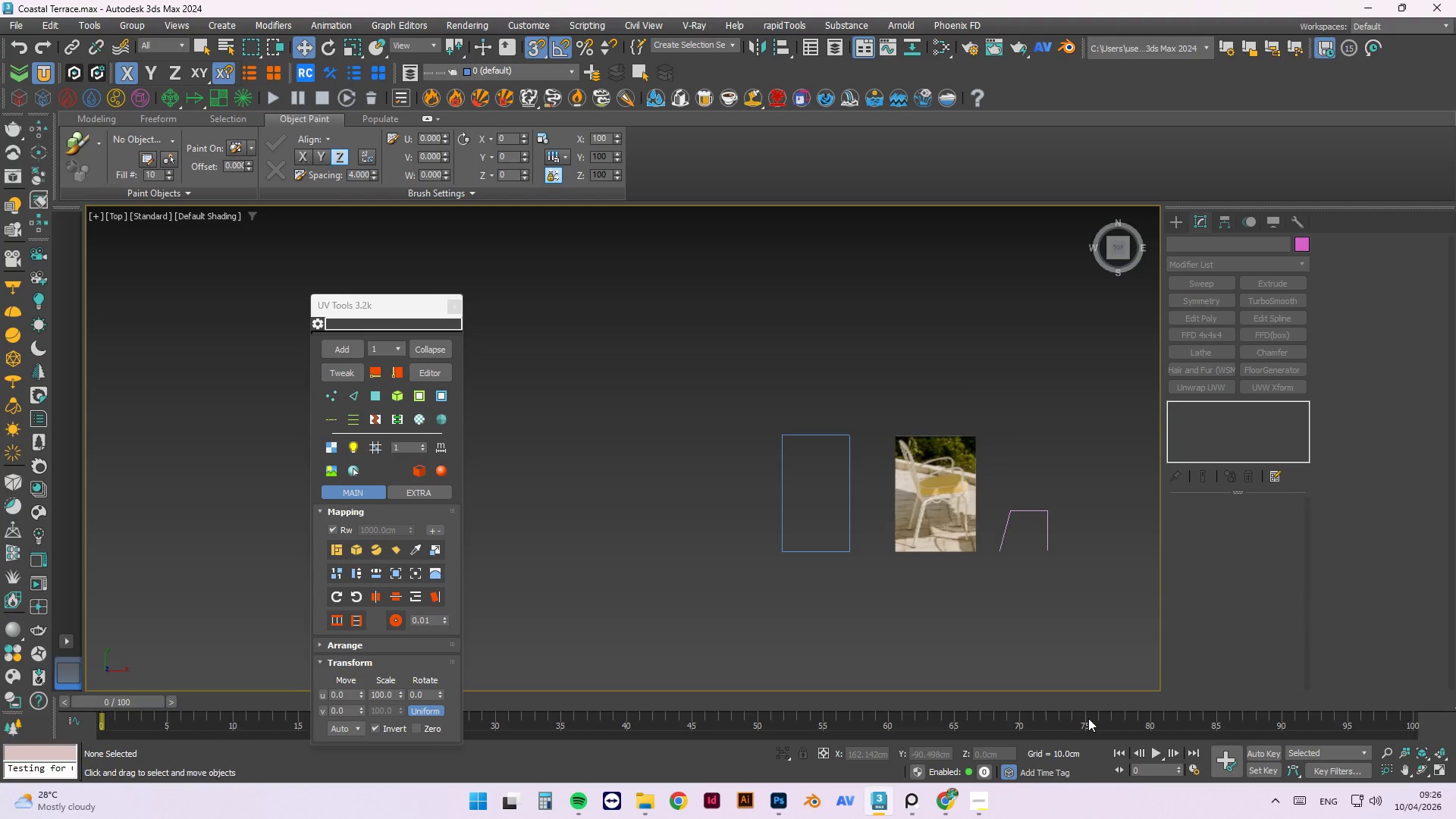 
wait(10.91)
 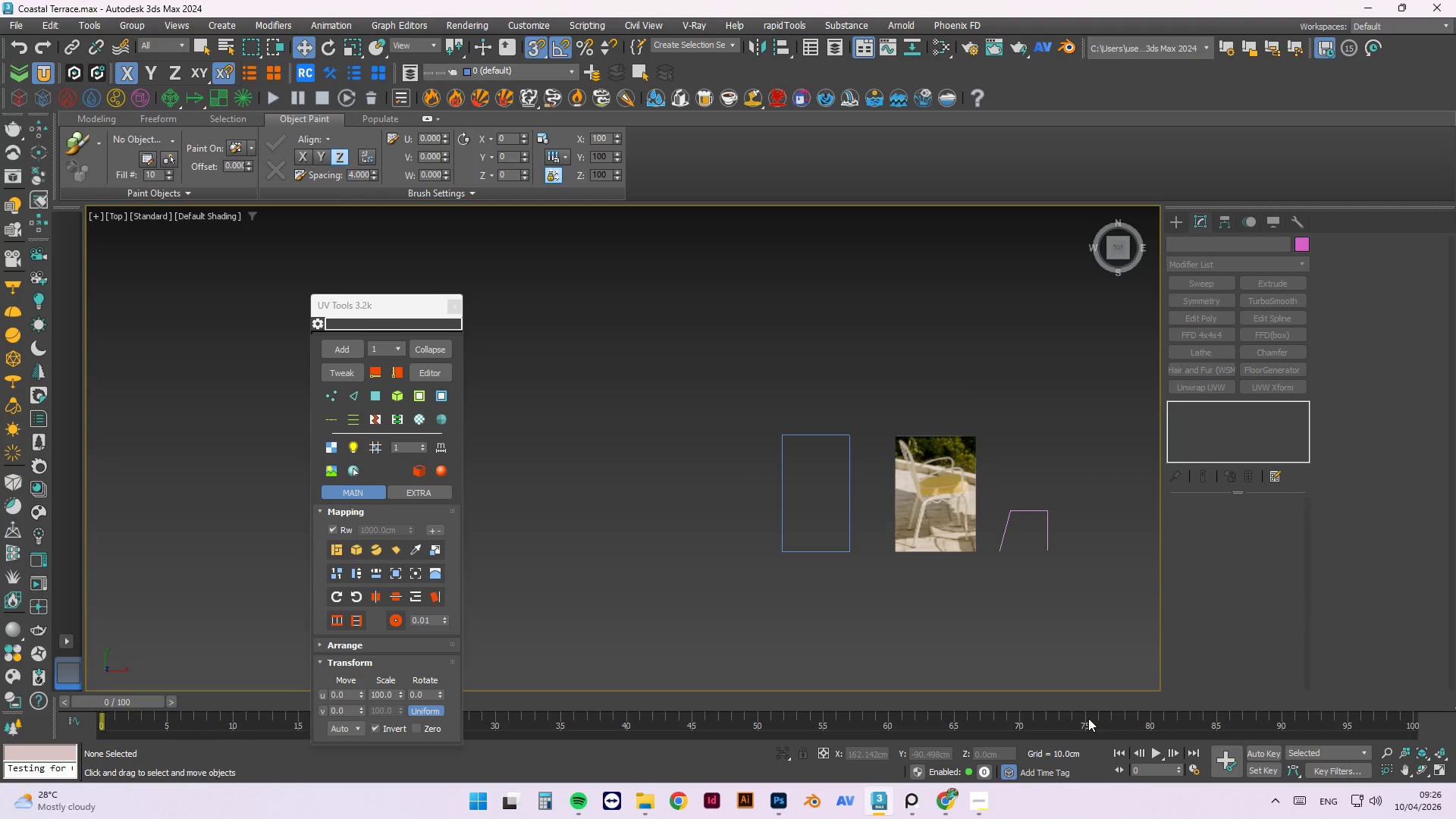 
left_click([912, 805])
 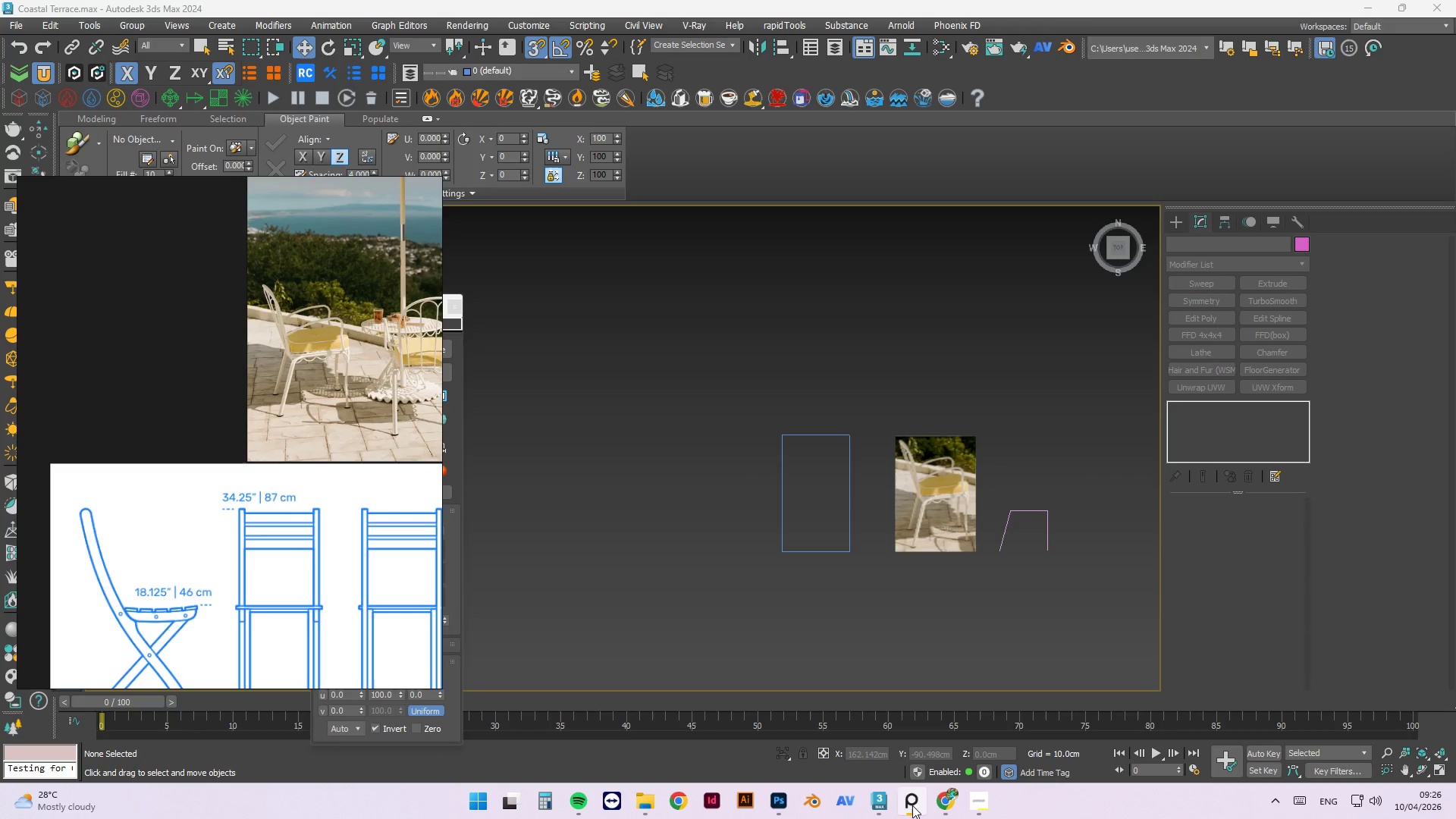 
wait(11.47)
 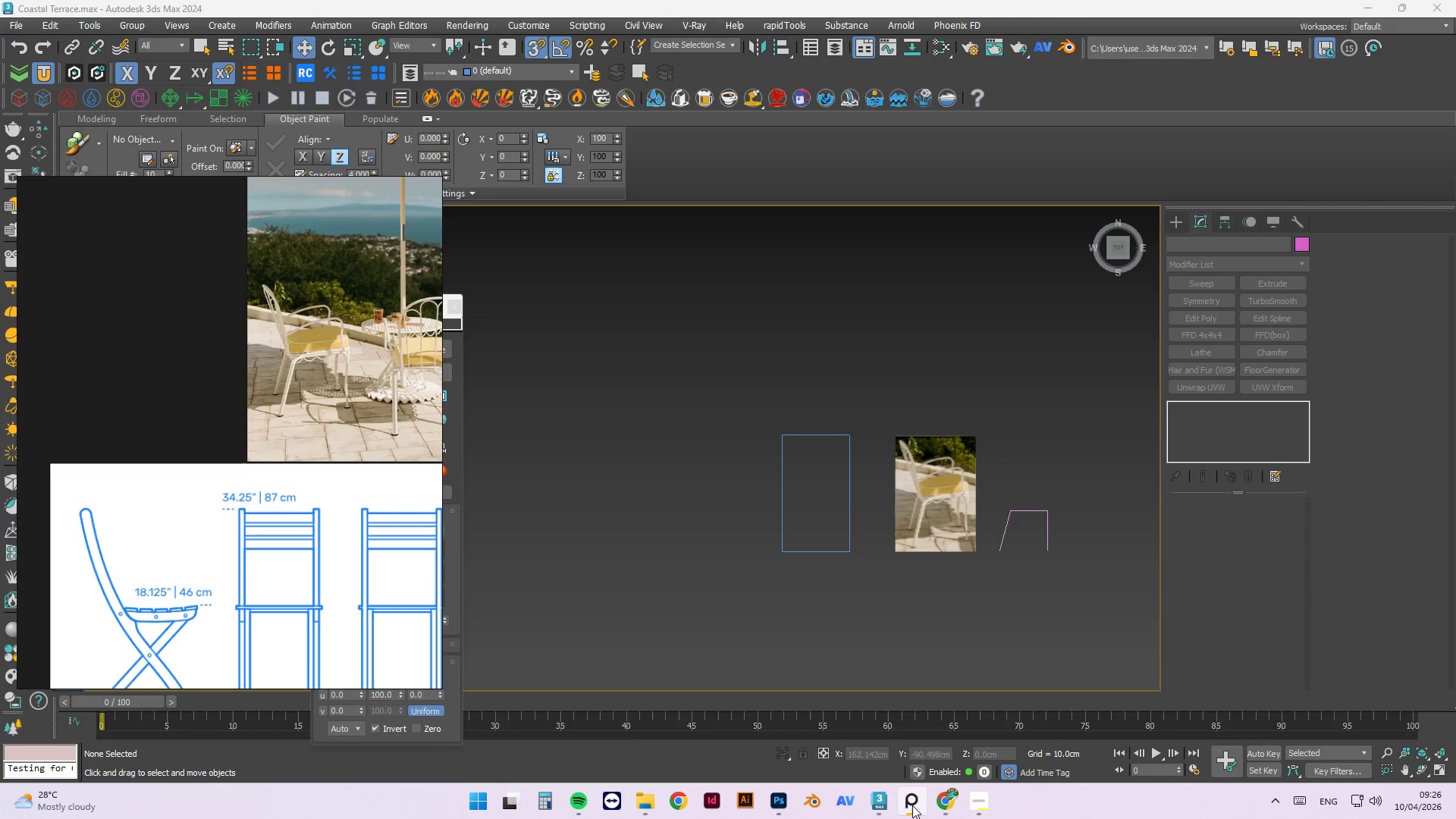 
scroll: coordinate [214, 516], scroll_direction: down, amount: 2.0
 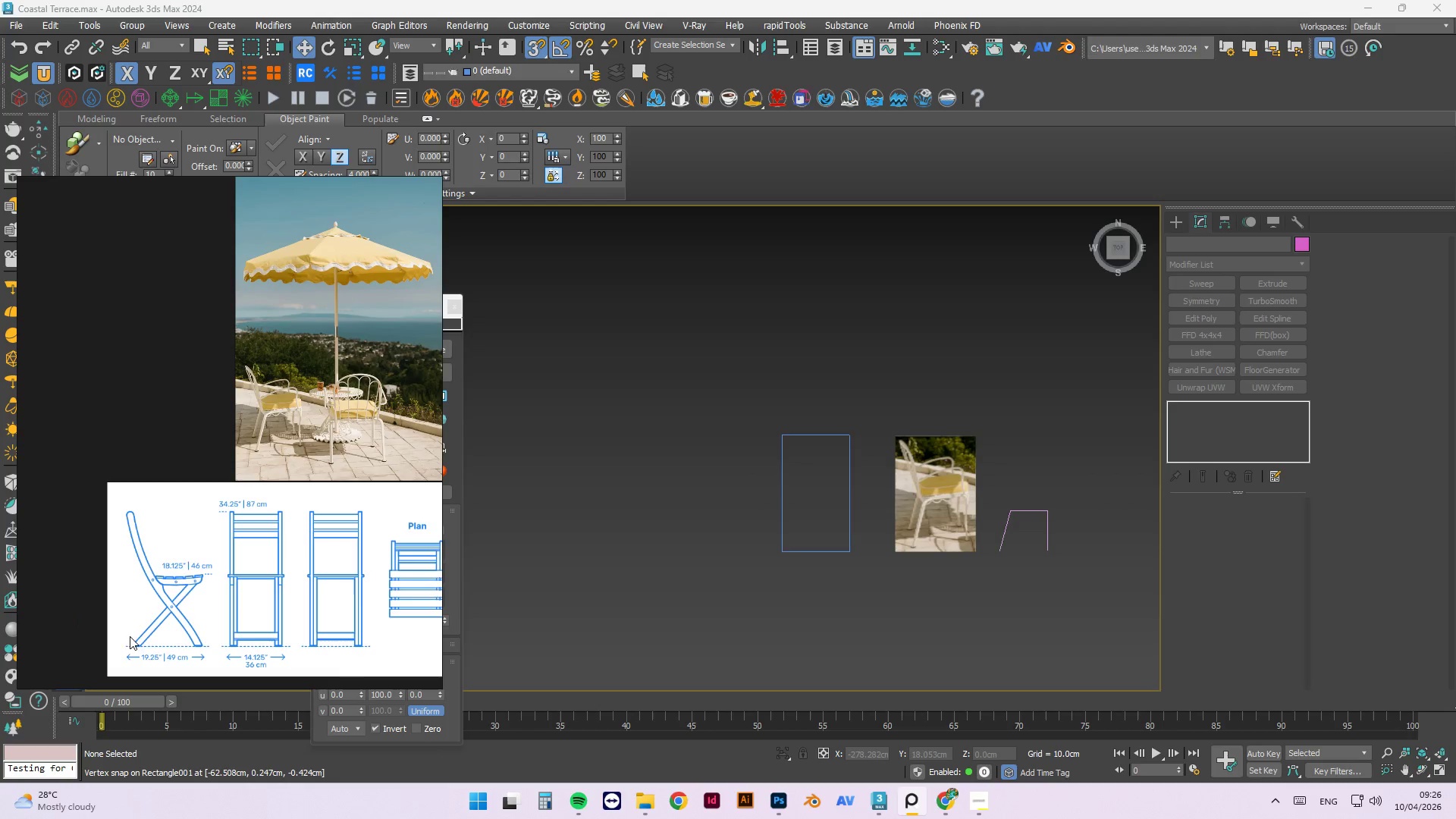 
scroll: coordinate [848, 469], scroll_direction: up, amount: 3.0
 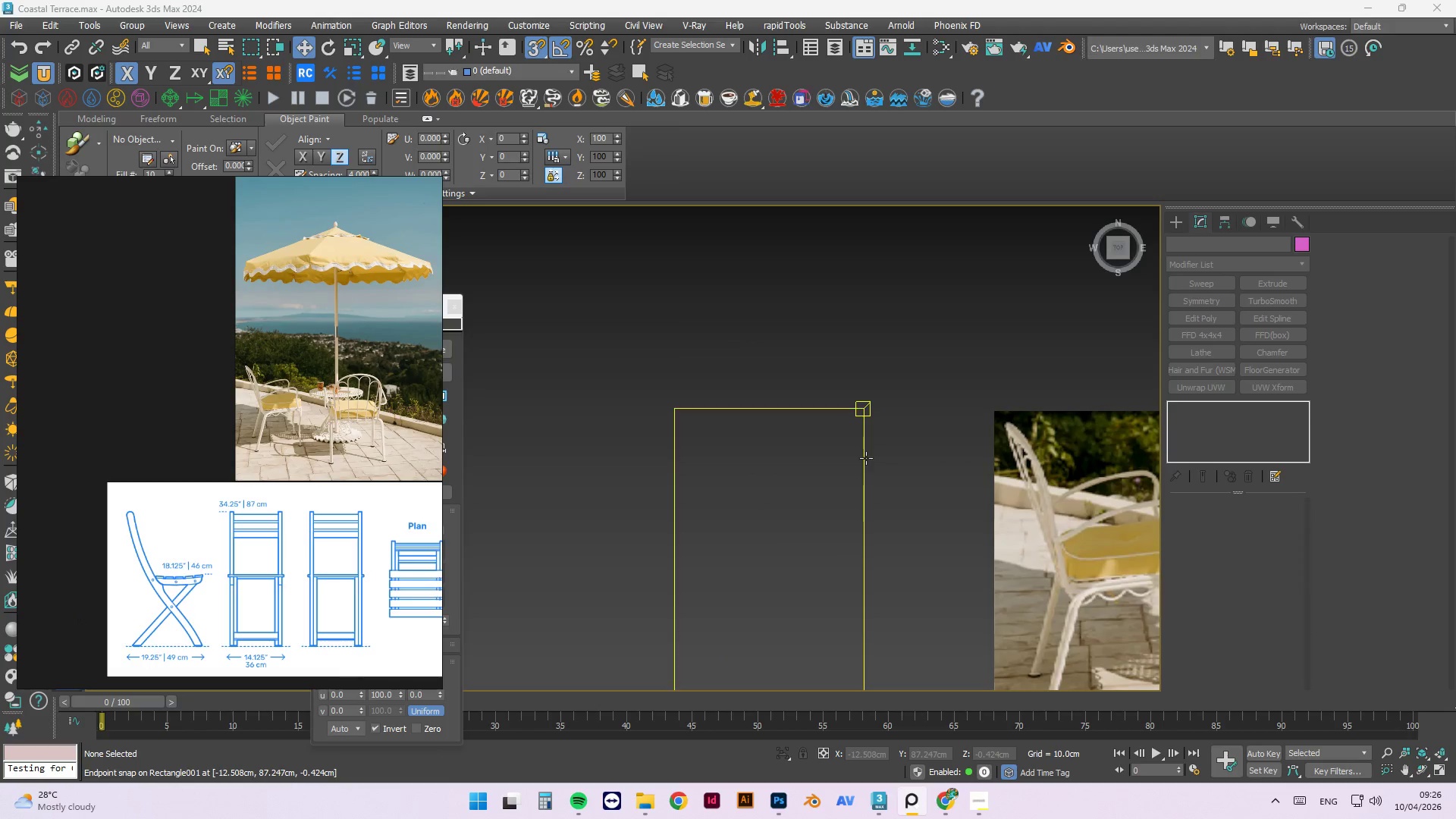 
left_click([866, 457])
 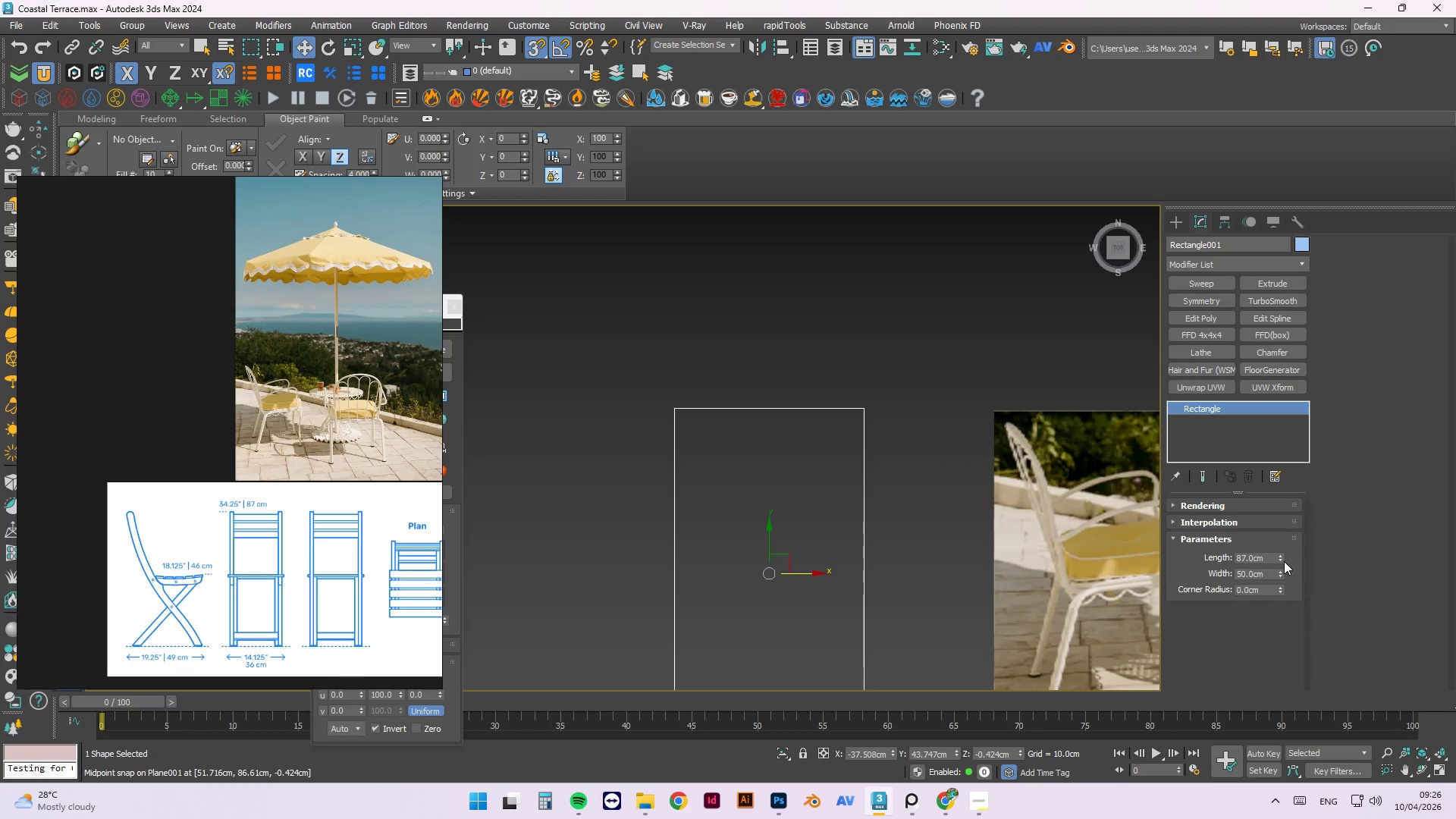 
wait(5.83)
 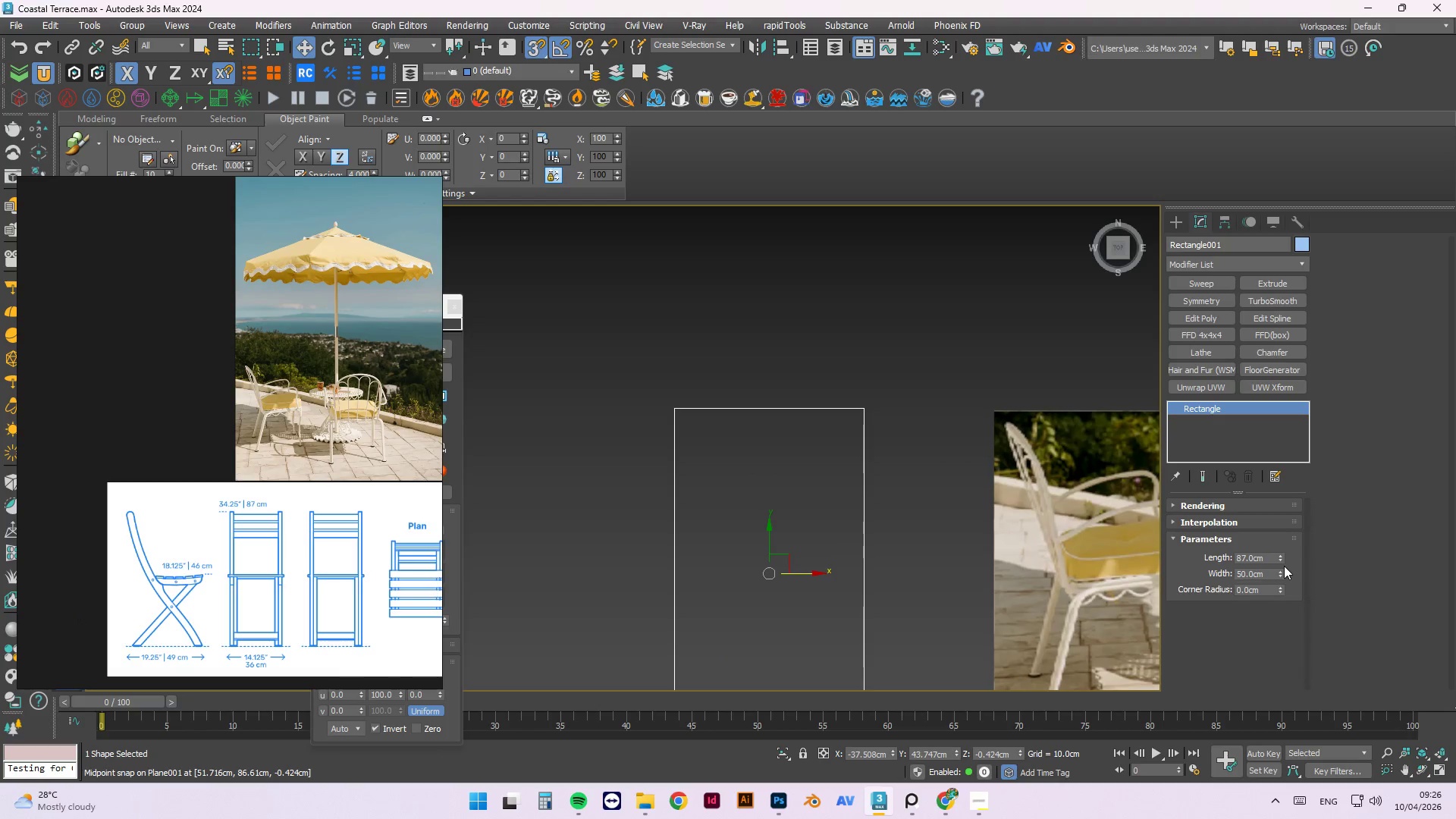 
scroll: coordinate [770, 415], scroll_direction: down, amount: 2.0
 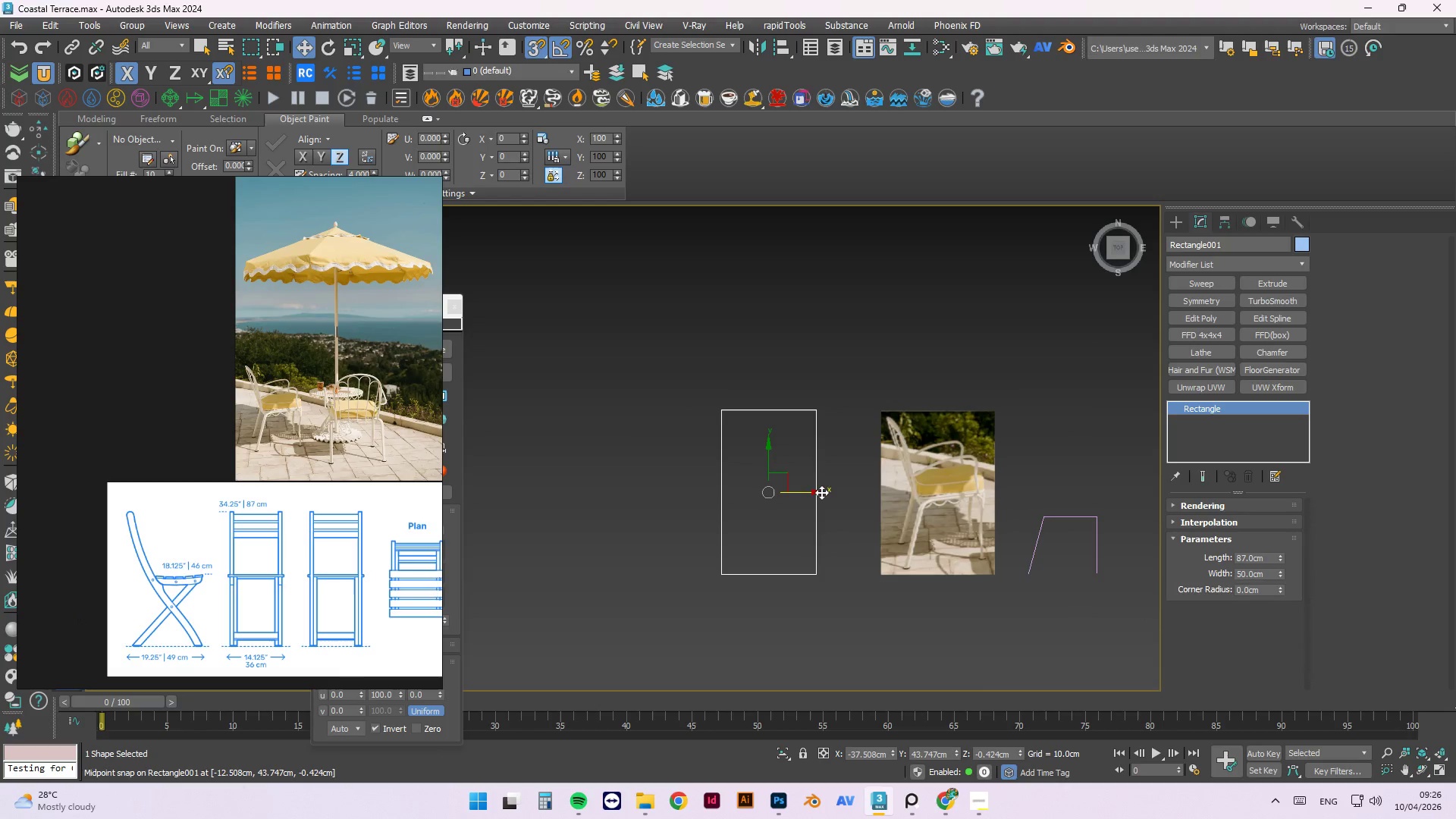 
hold_key(key=ShiftLeft, duration=1.5)
left_click_drag(start_coordinate=[809, 494], to_coordinate=[648, 504])
 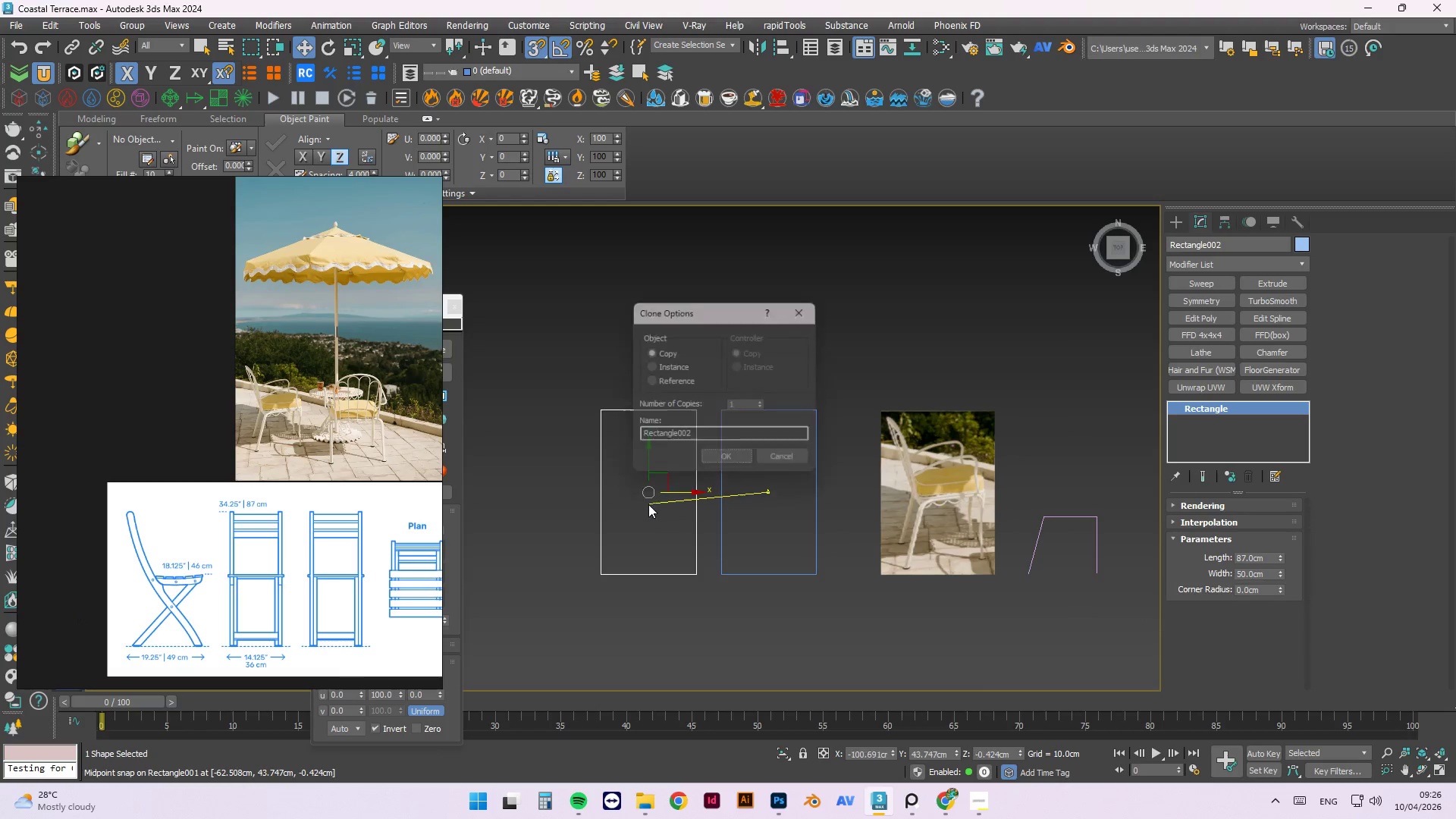 
key(Shift+ShiftLeft)
 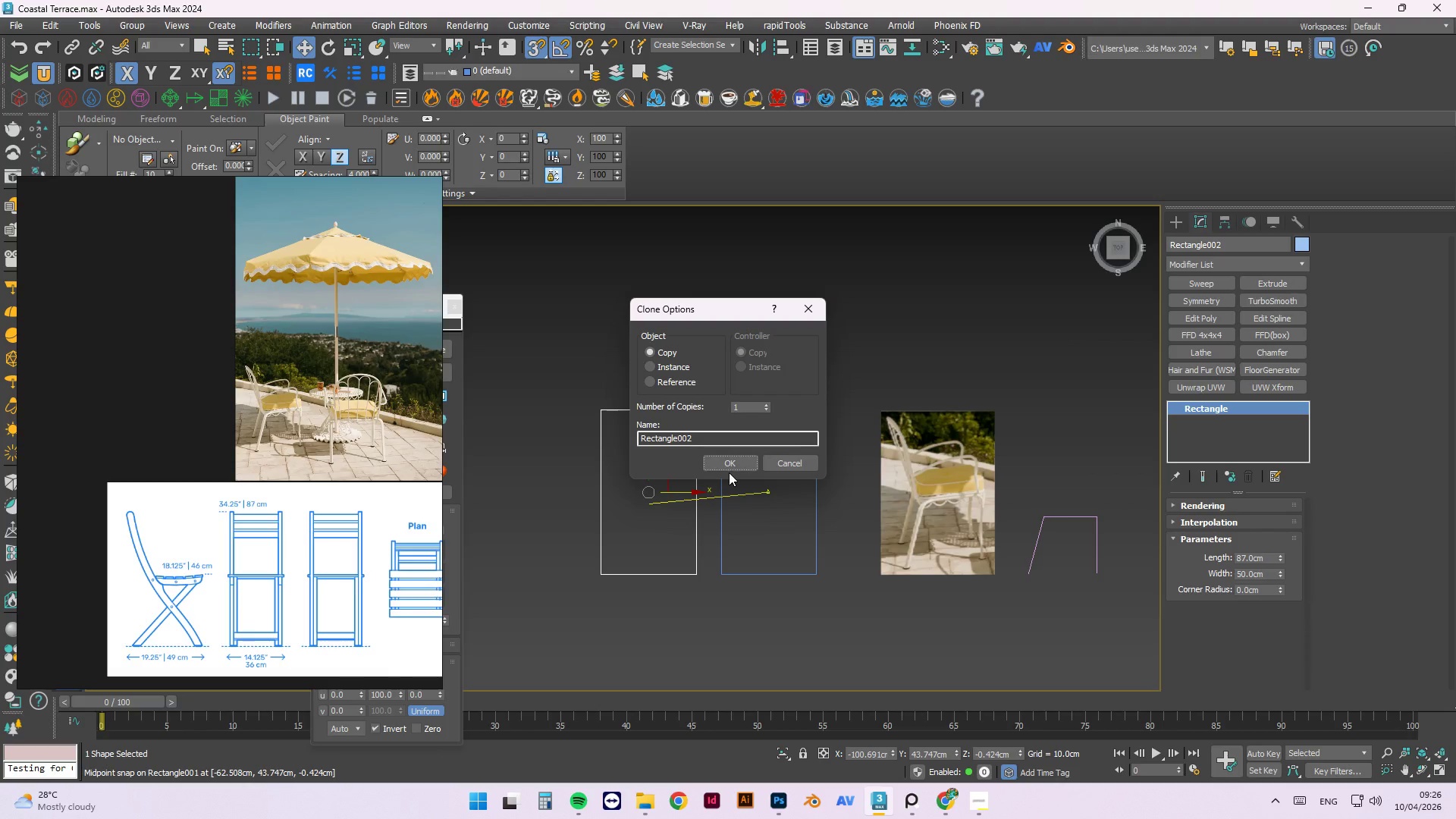 
left_click([730, 468])
 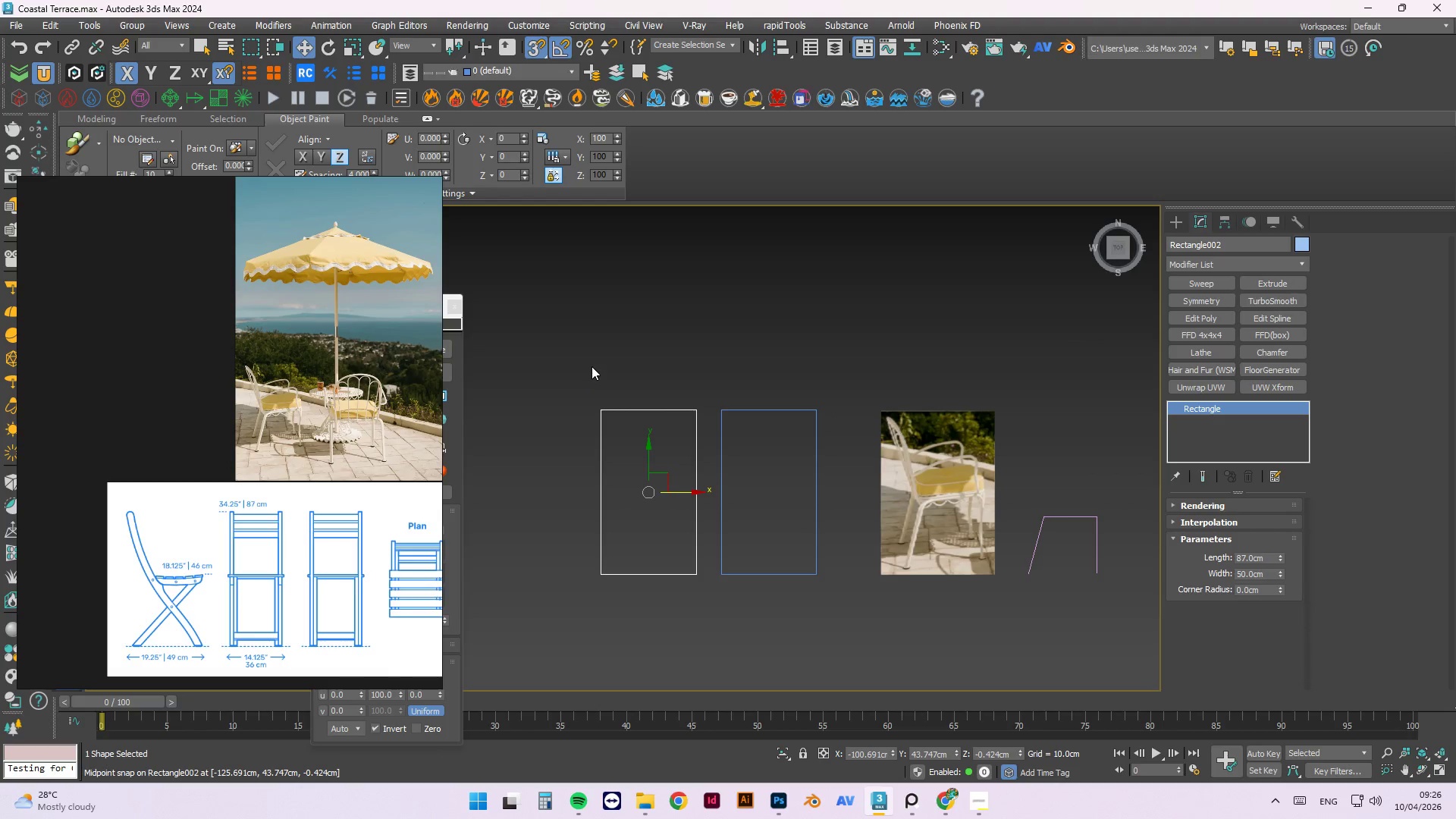 
left_click([692, 353])
 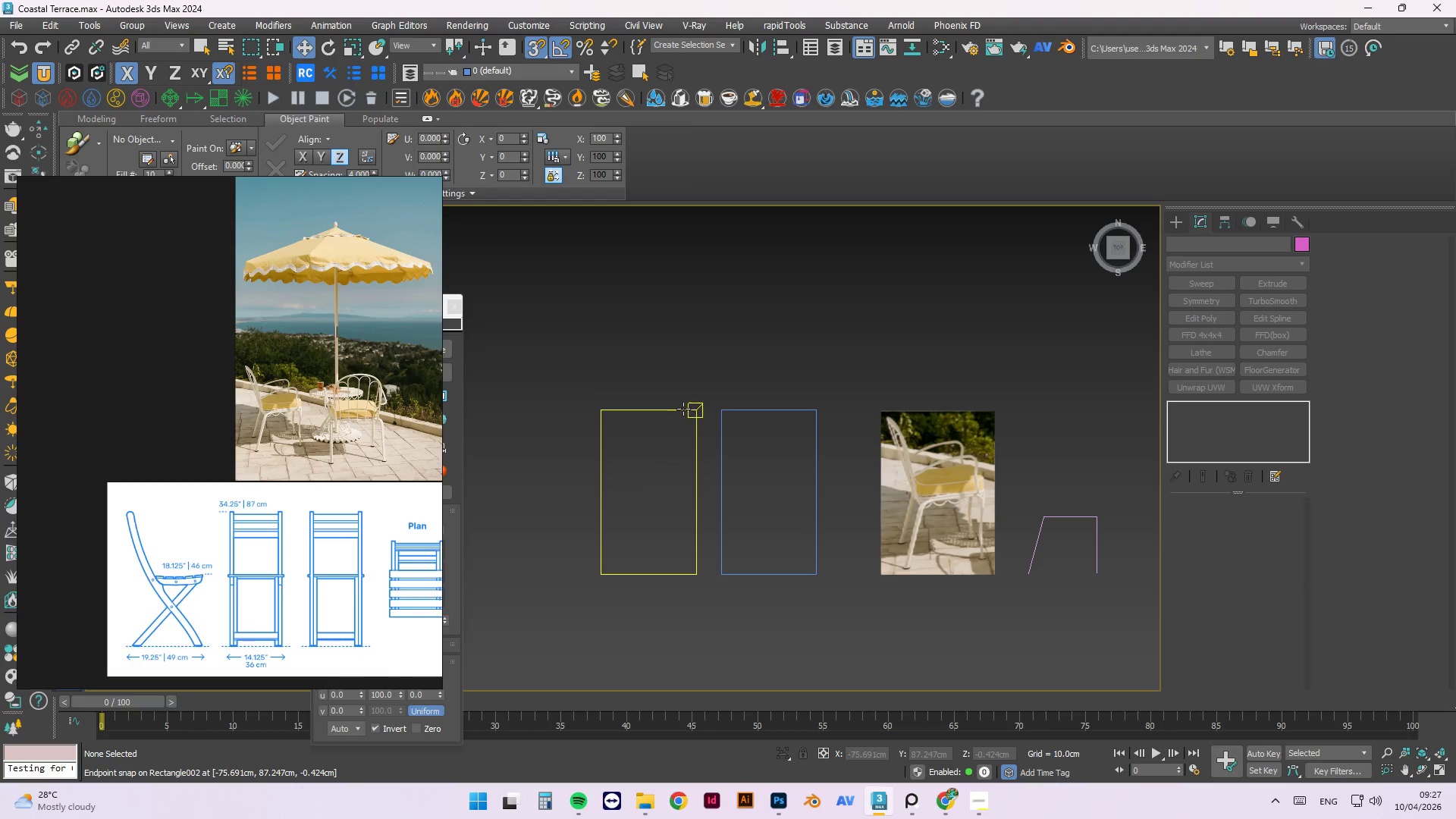 
left_click([677, 409])
 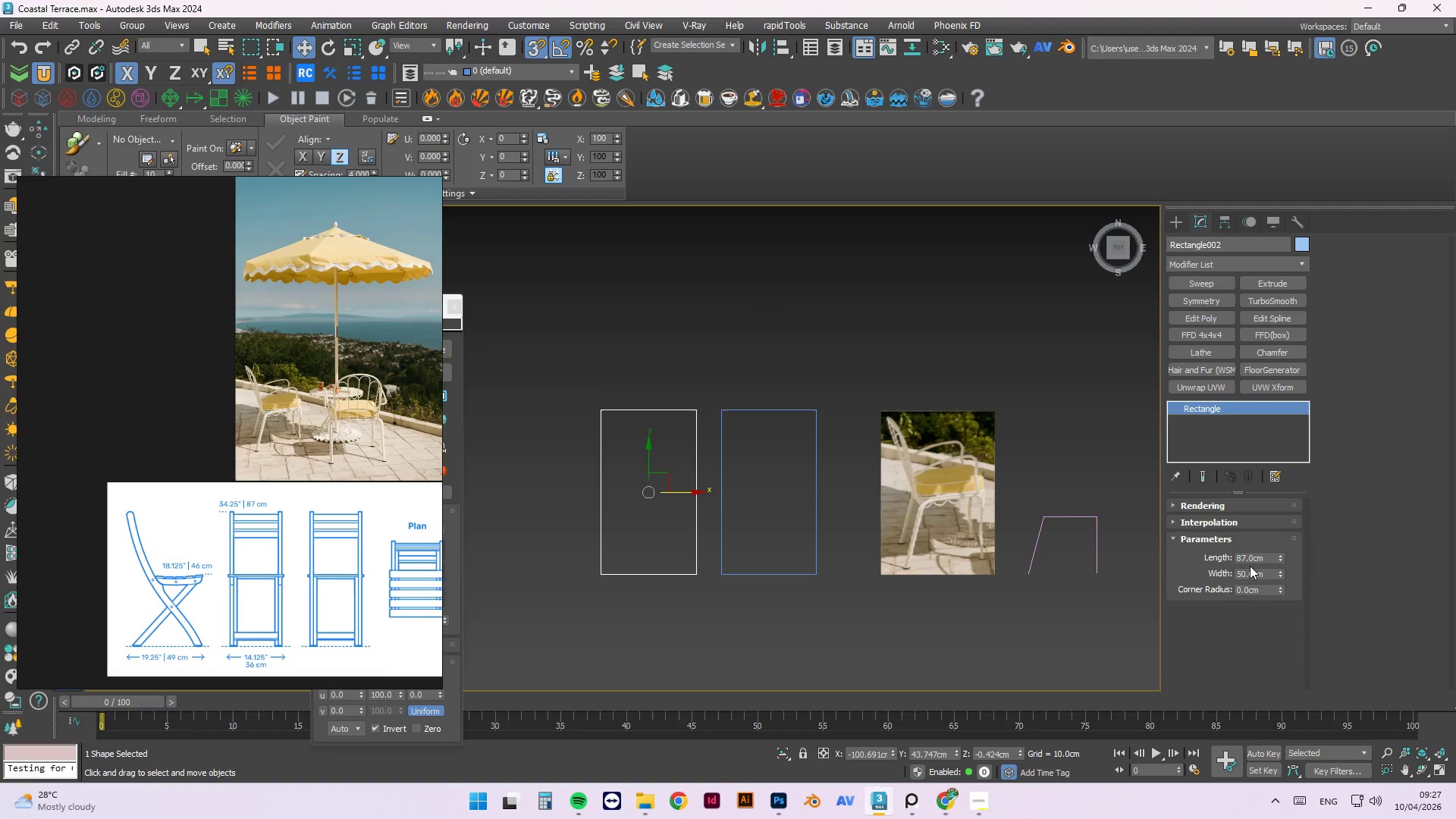 
wait(5.02)
 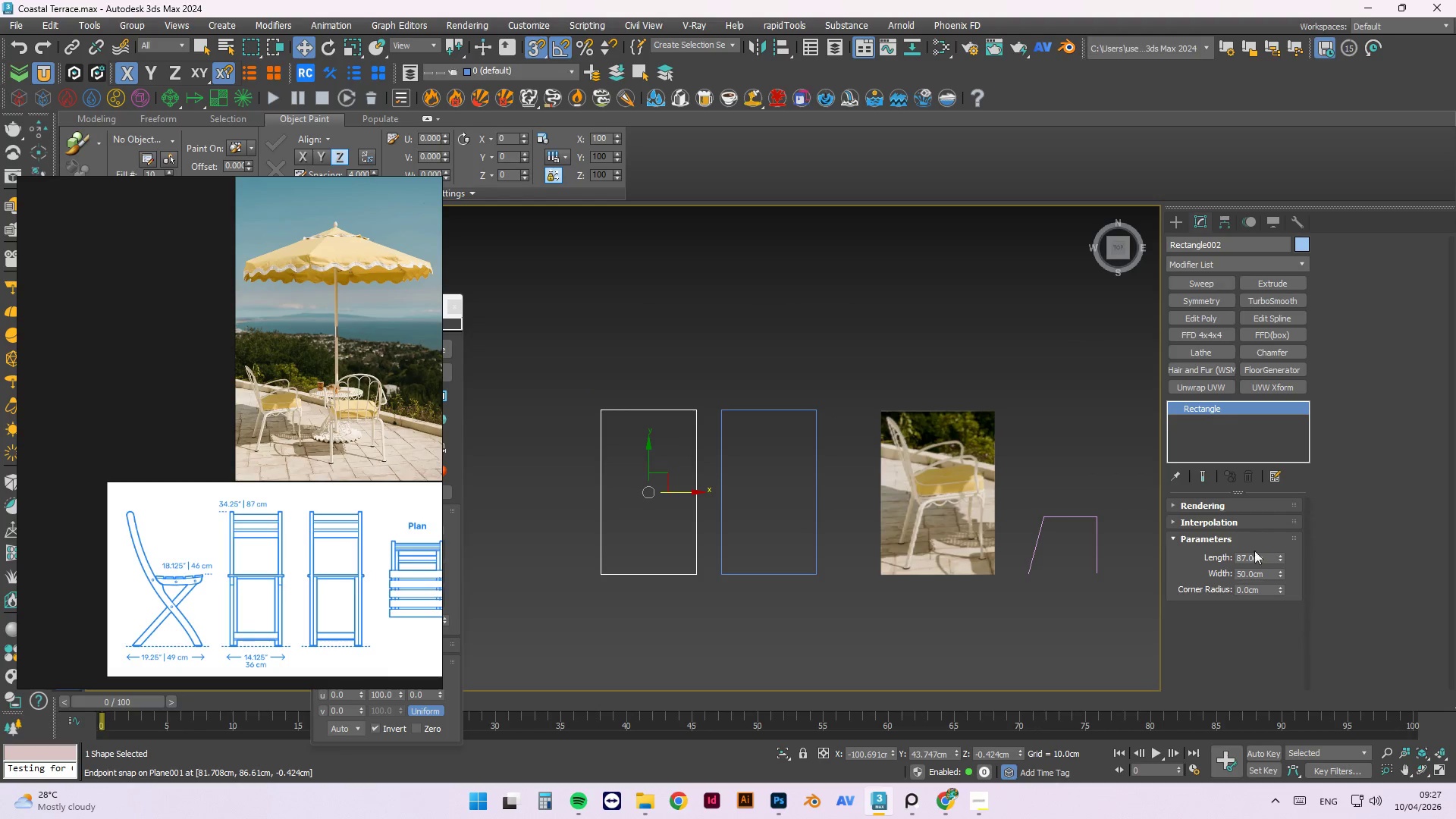 
double_click([1247, 576])
 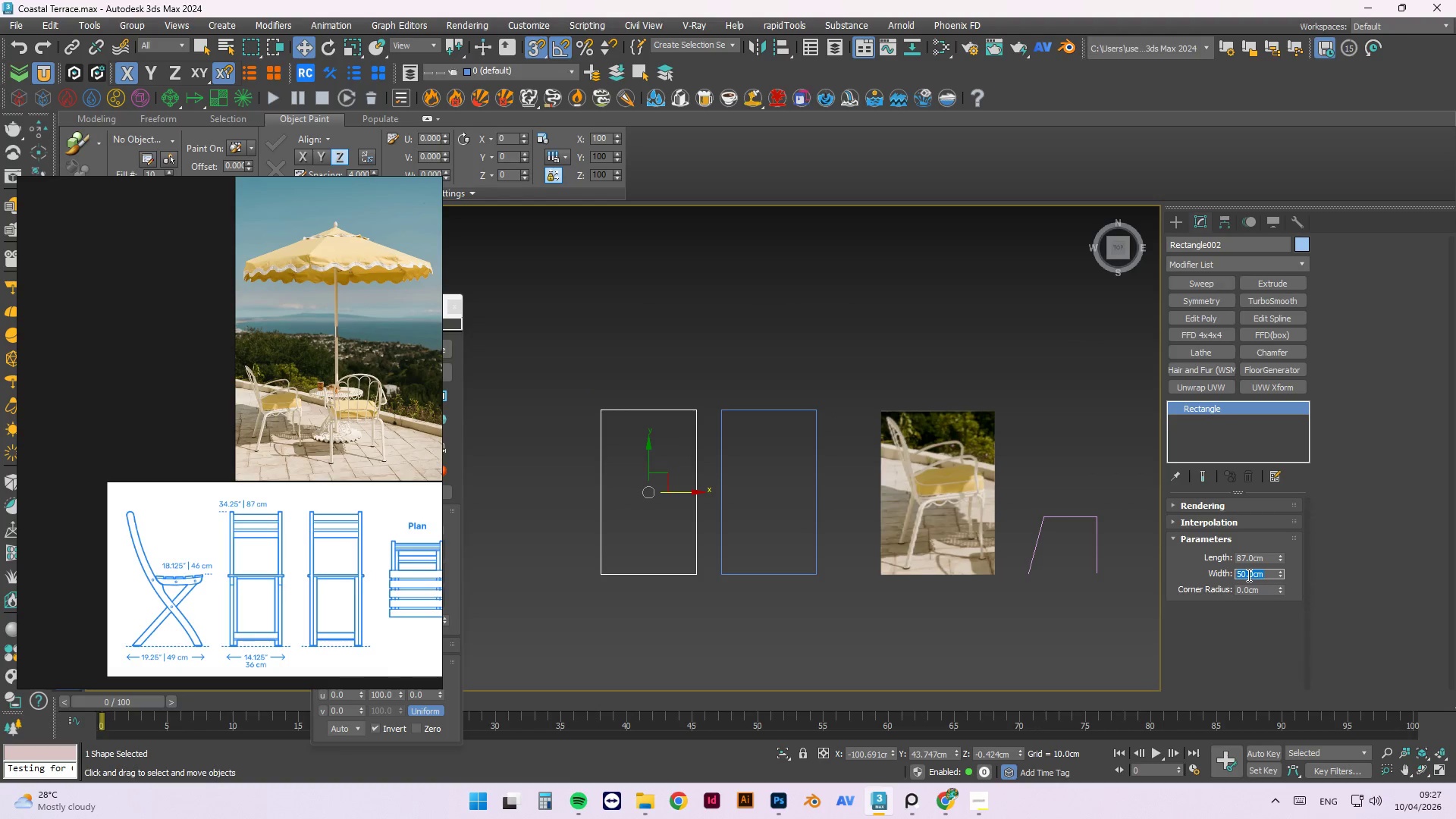 
key(Numpad3)
 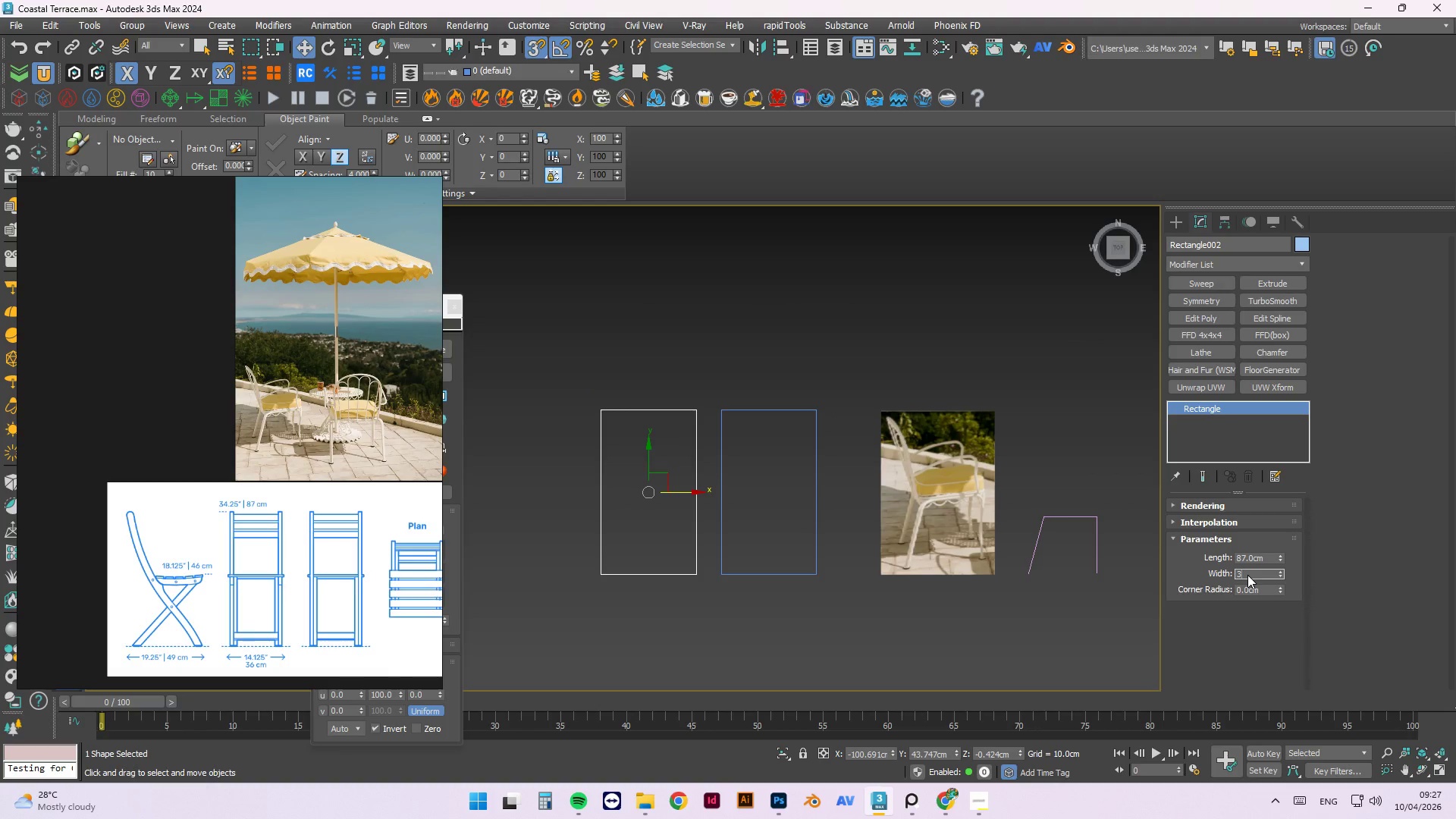 
key(Numpad6)
 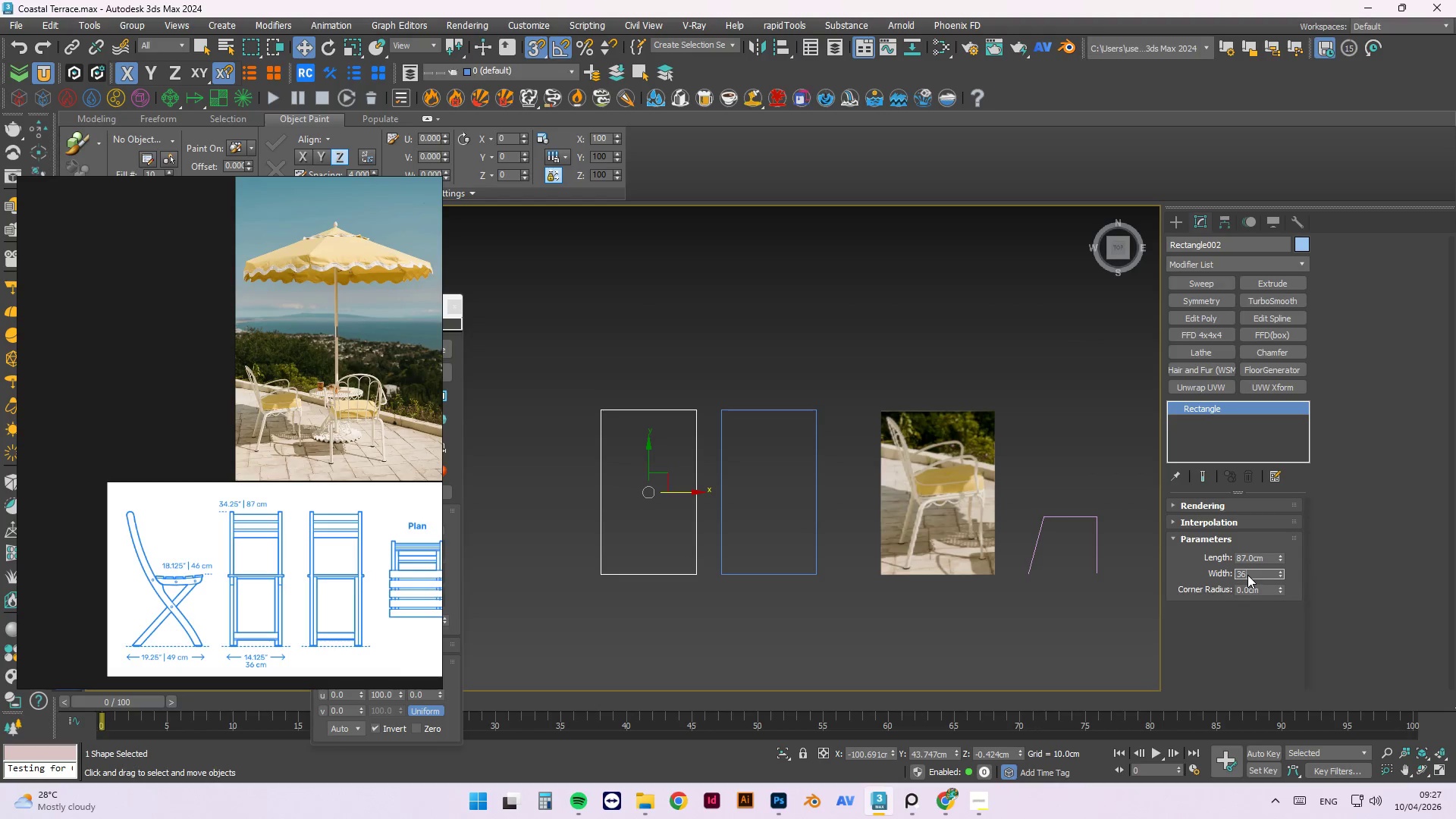 
key(NumpadEnter)
 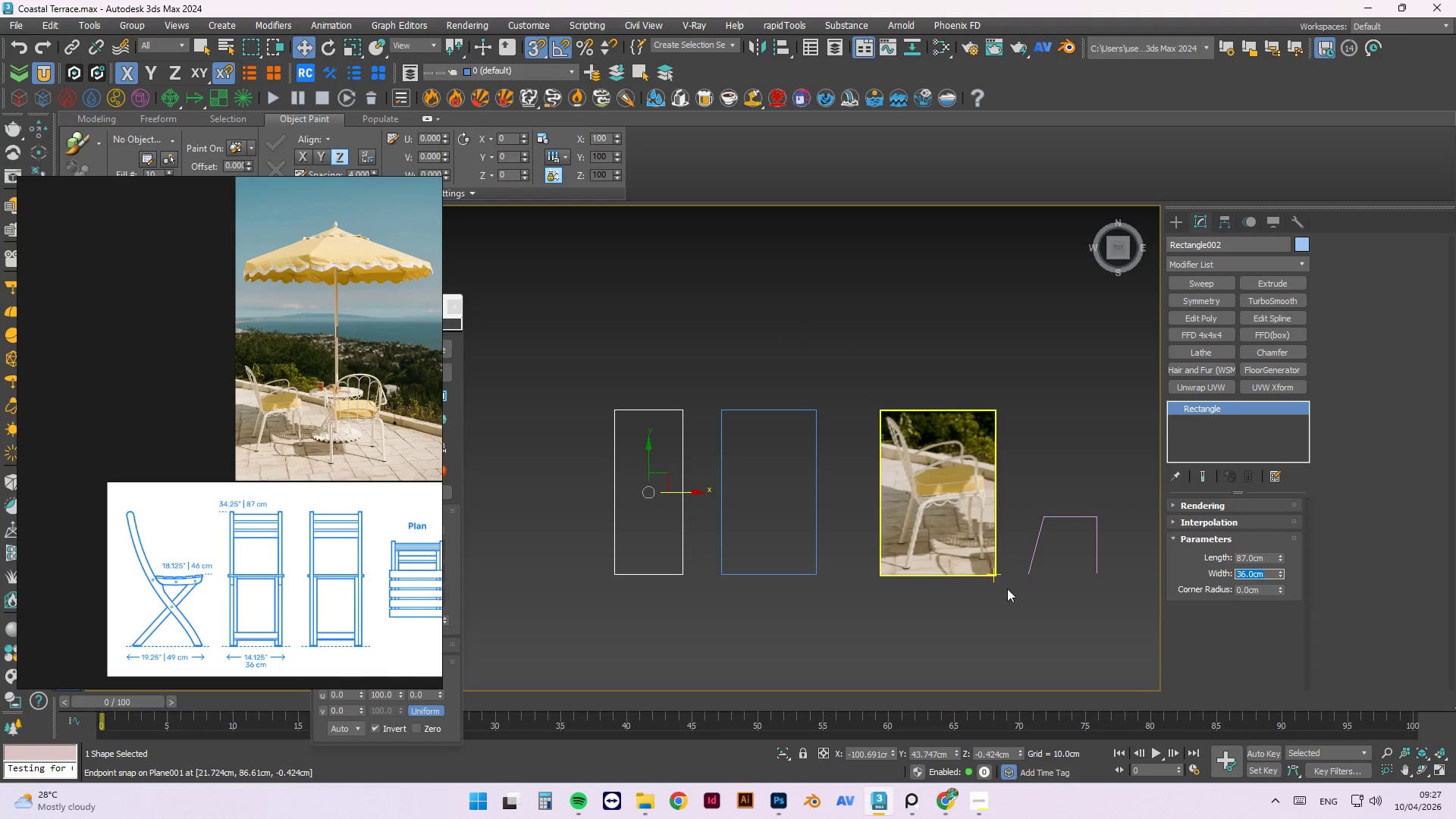 
wait(5.02)
 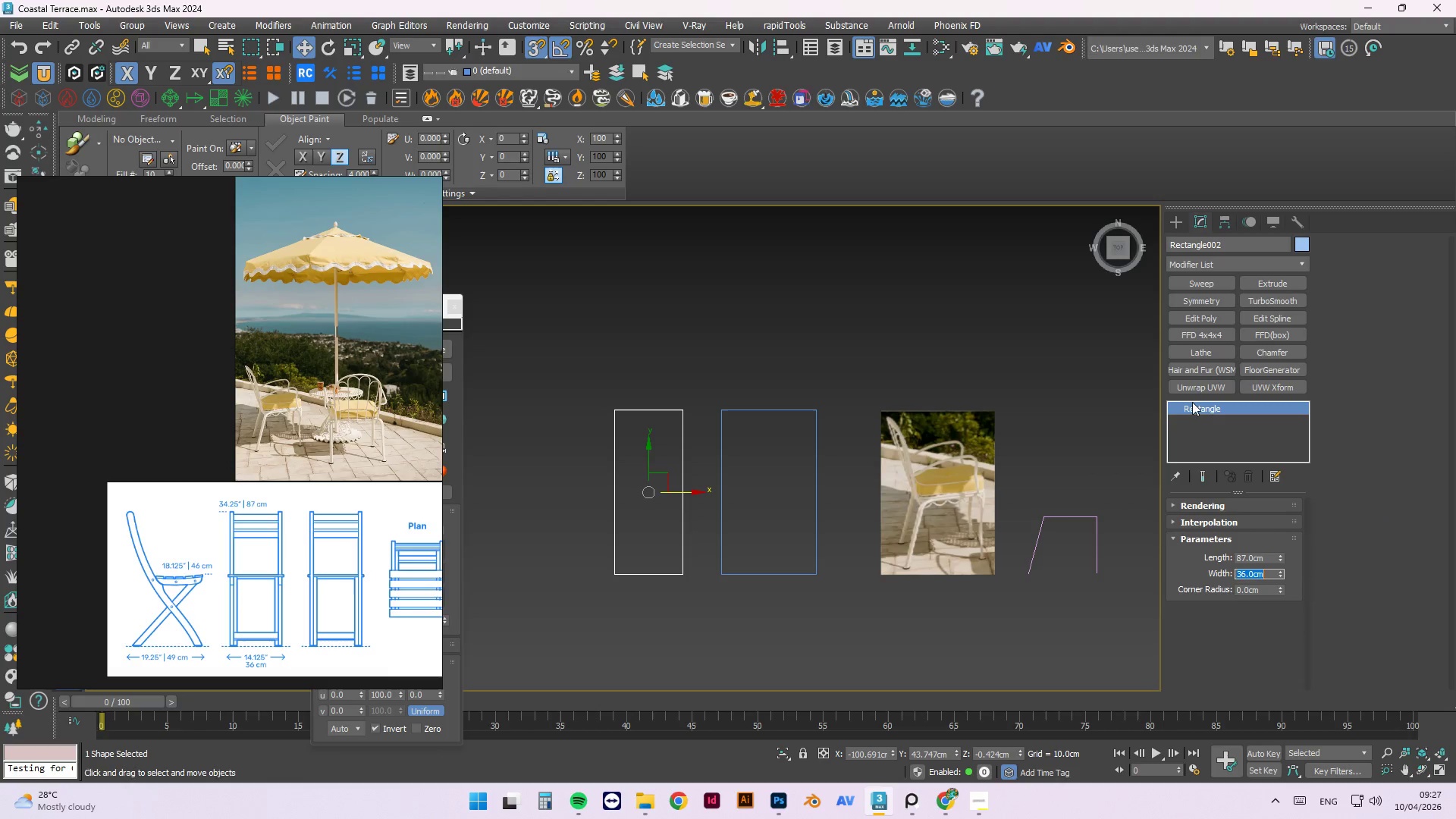 
key(Numpad4)
 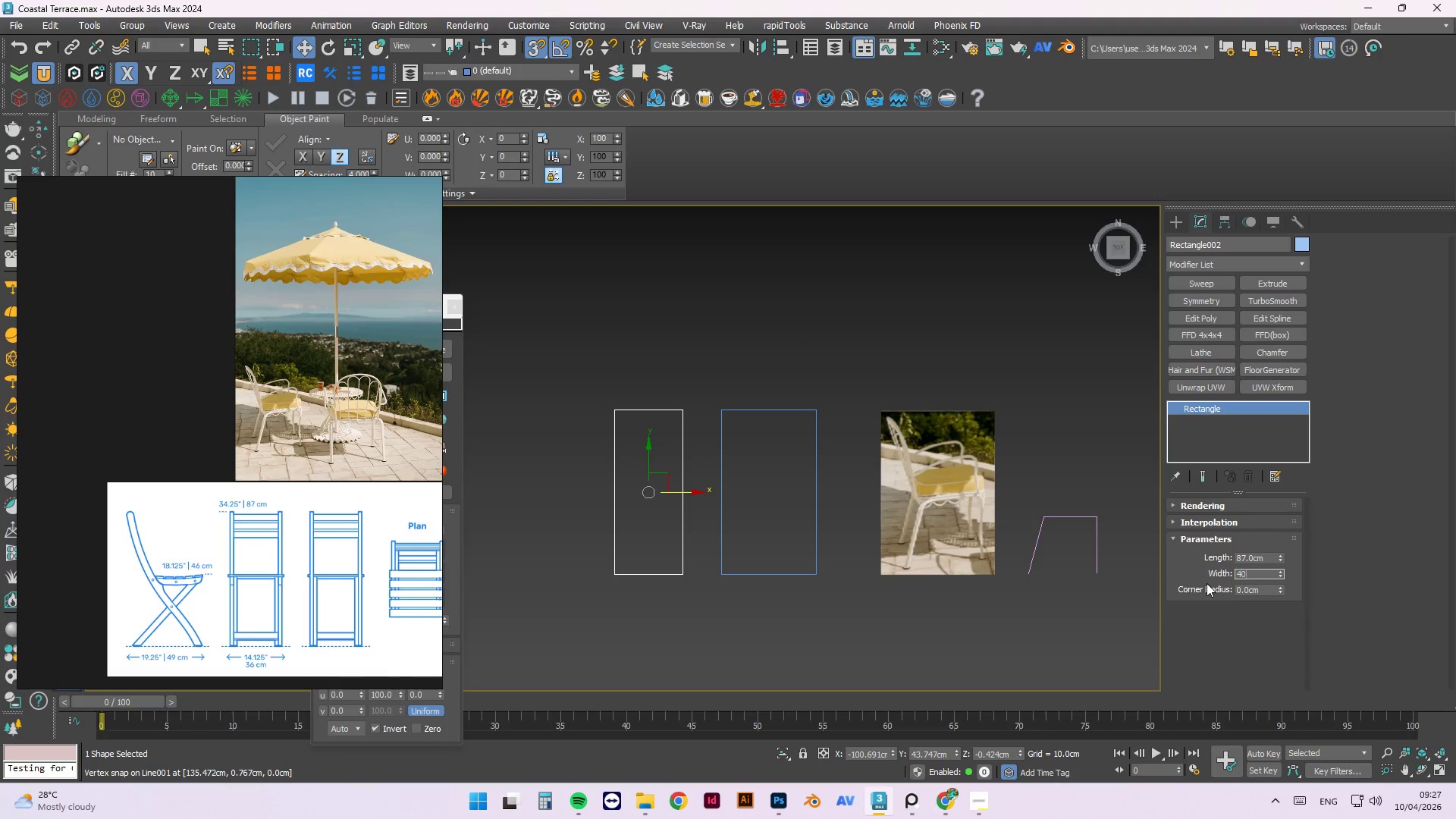 
key(Numpad0)
 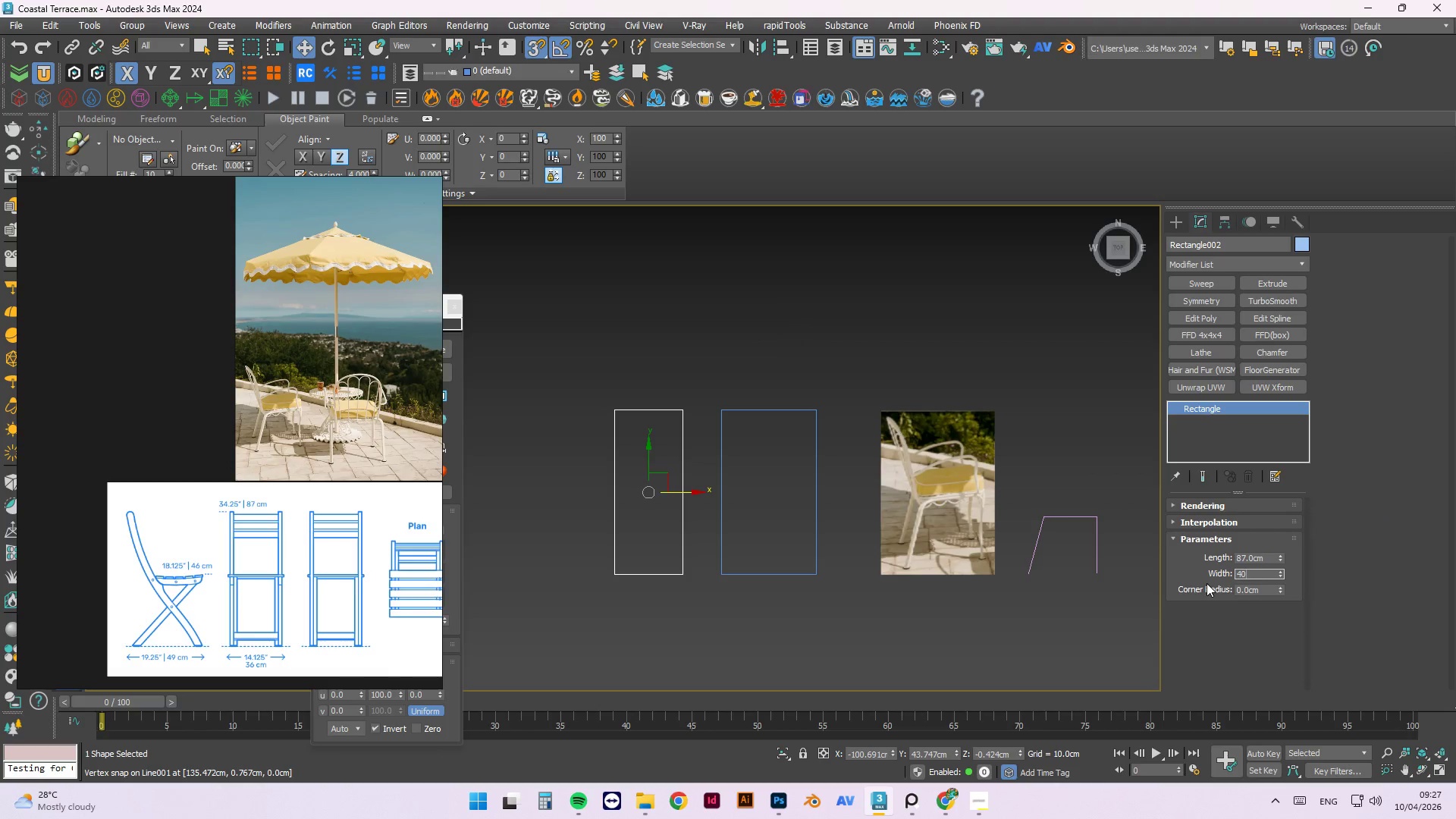 
key(NumpadEnter)
 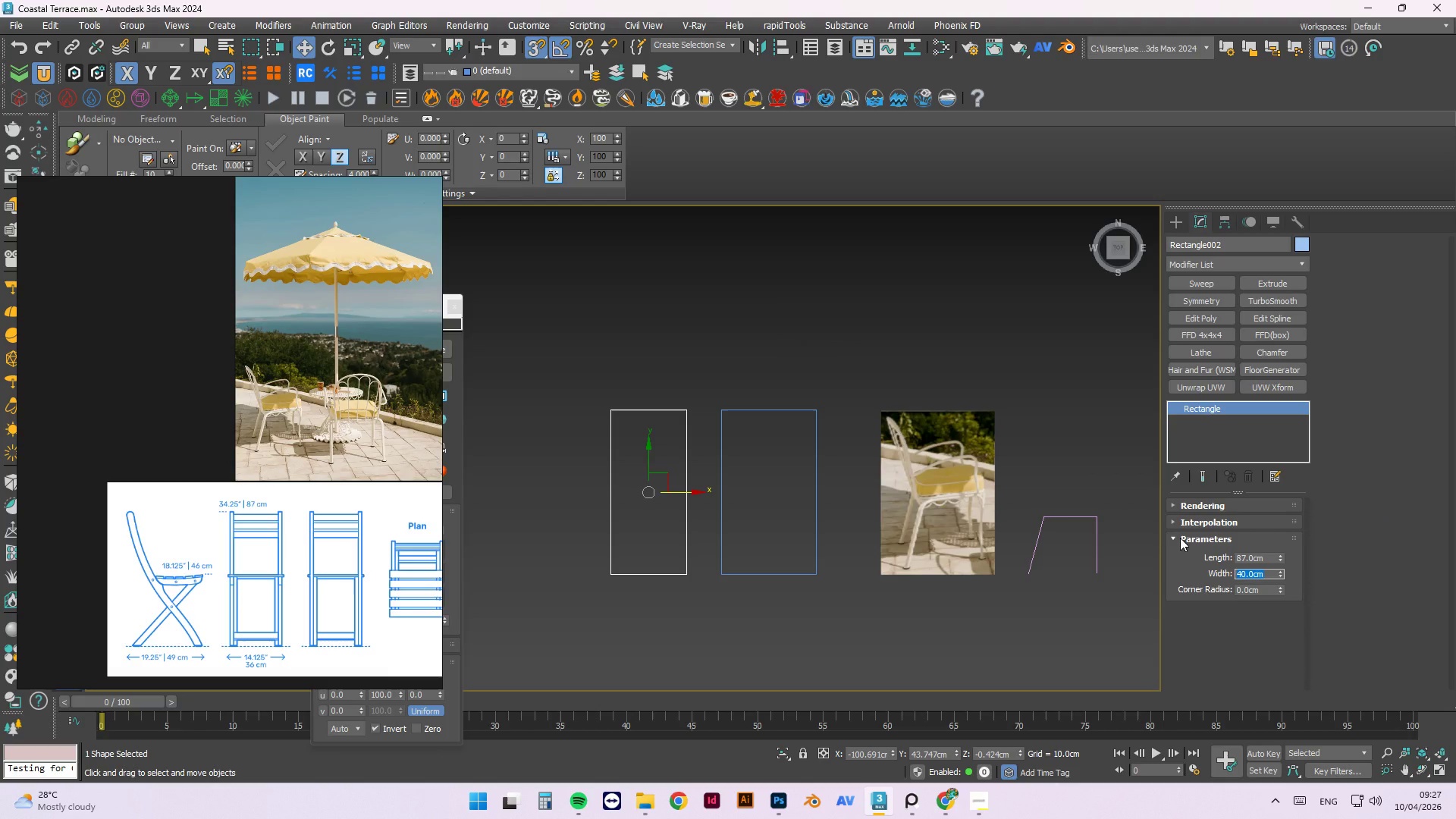 
key(Numpad4)
 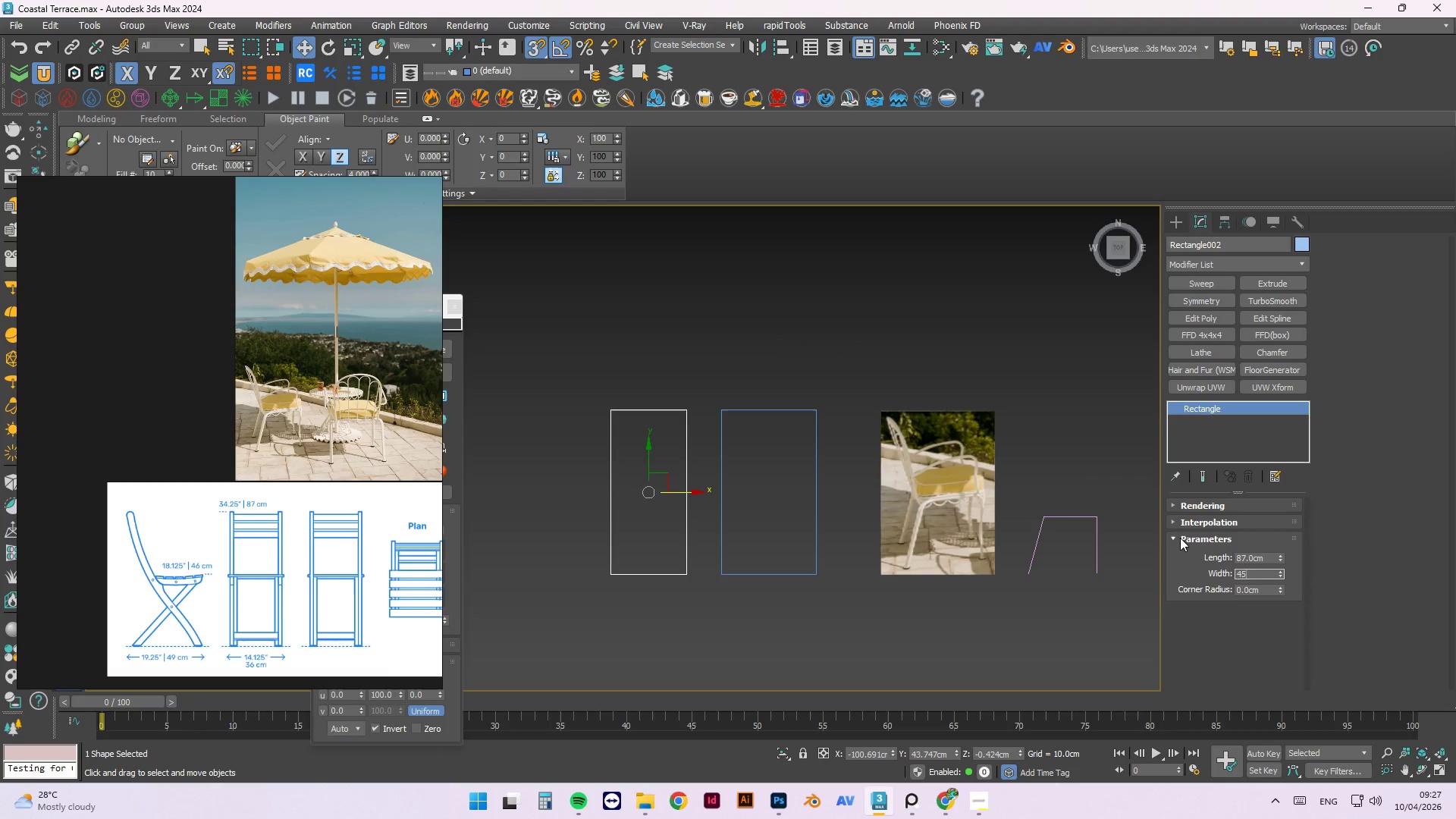 
key(Numpad5)
 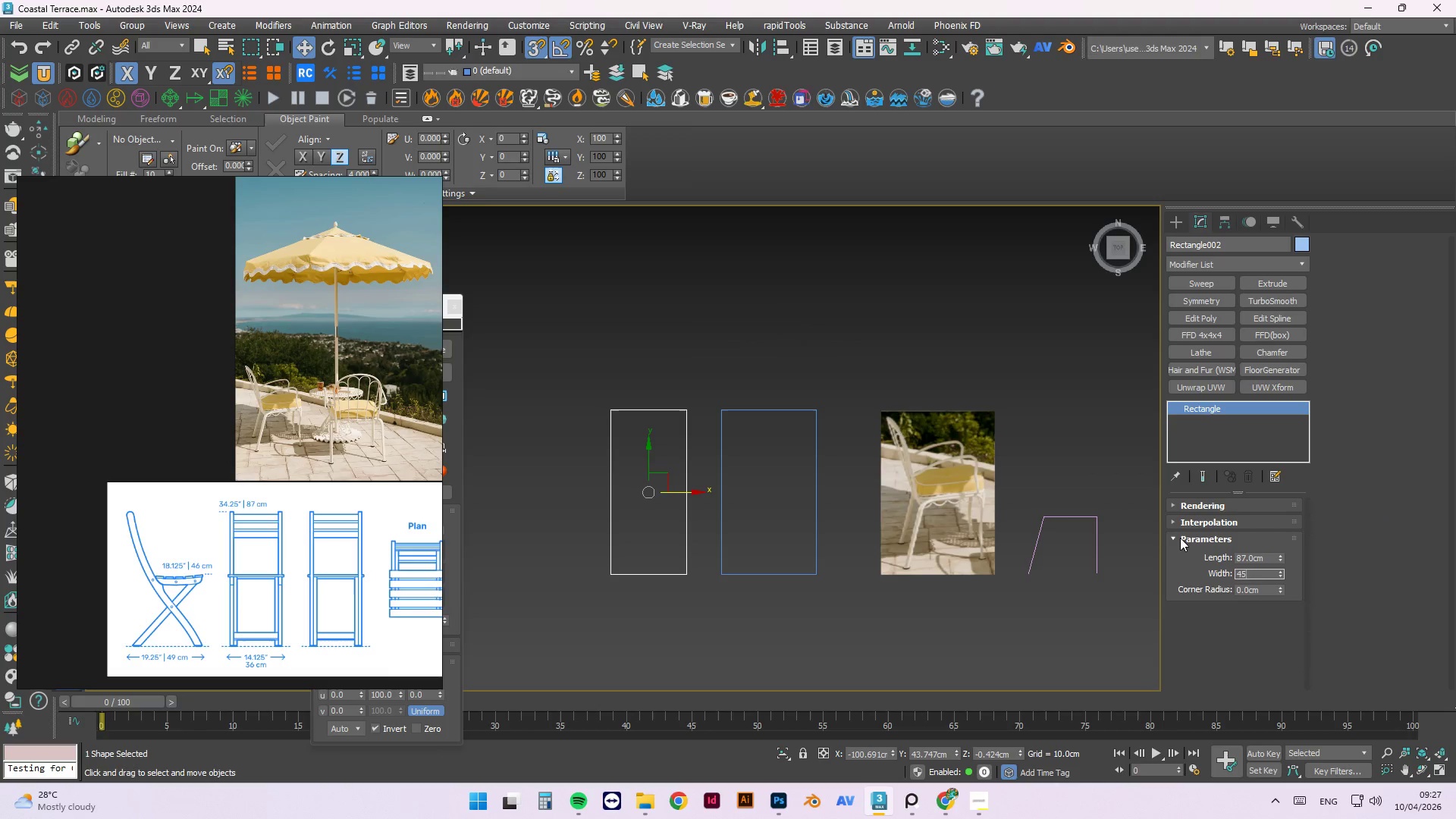 
key(NumpadEnter)
 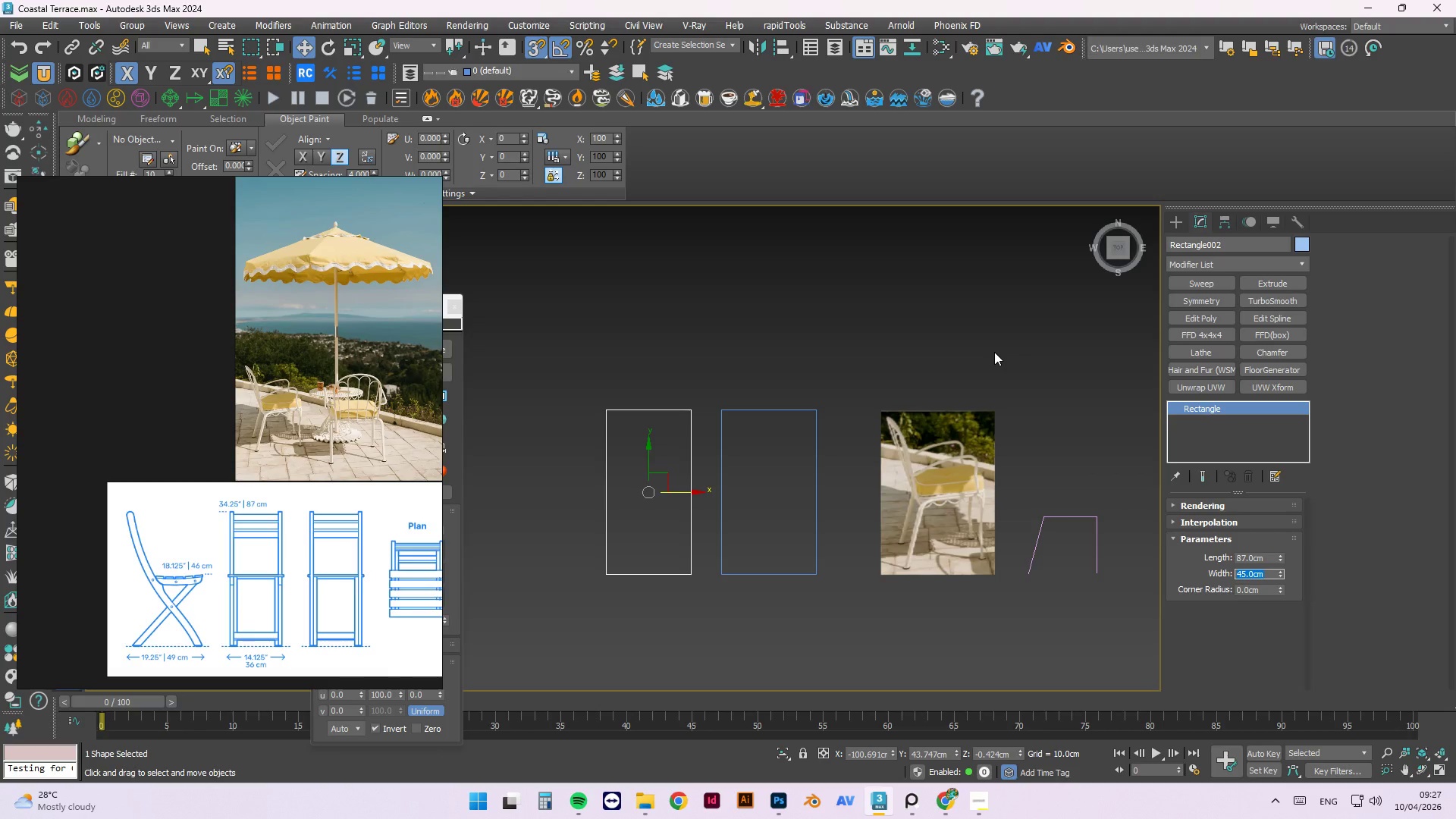 
wait(9.78)
 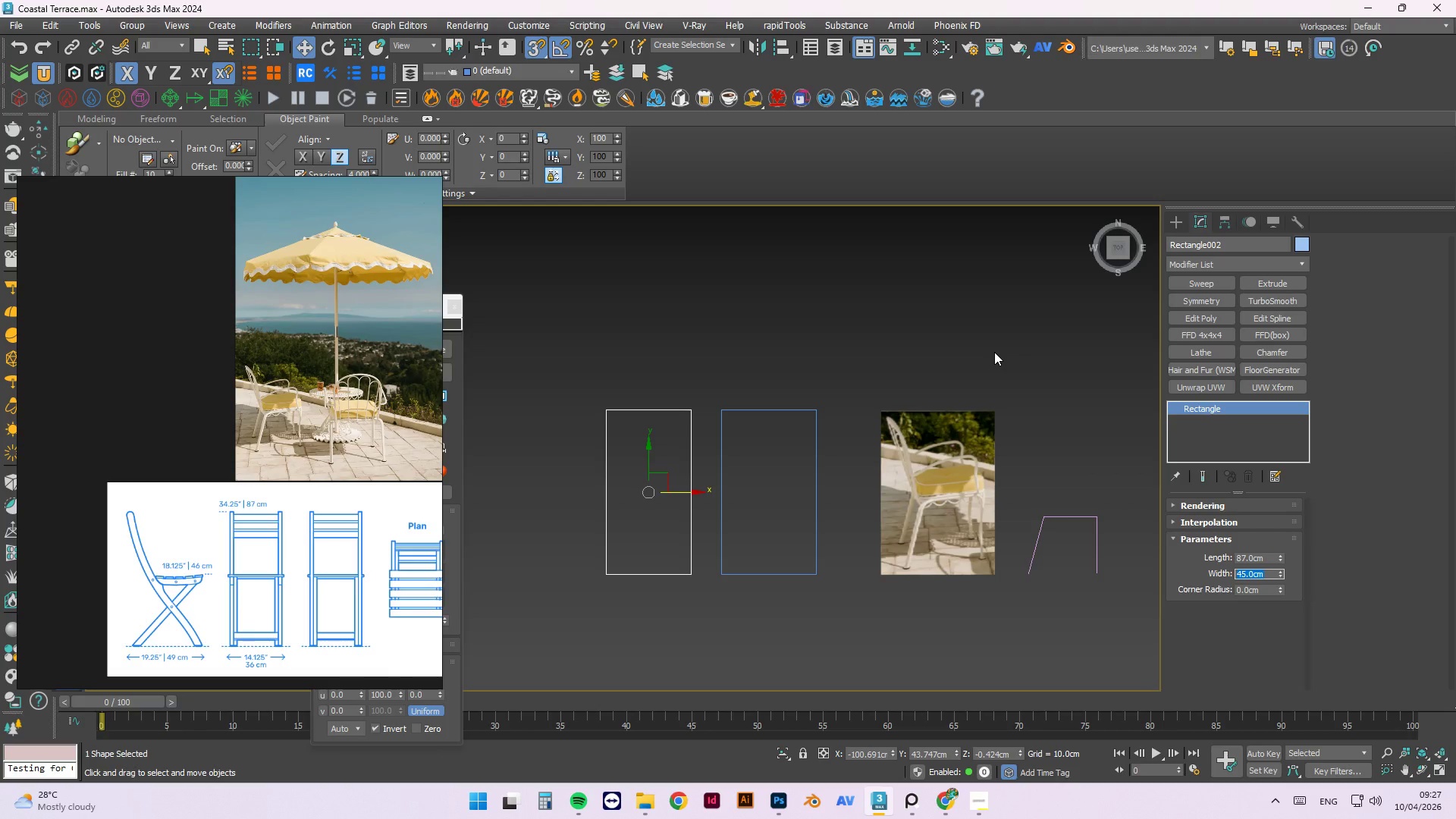 
key(Numpad5)
 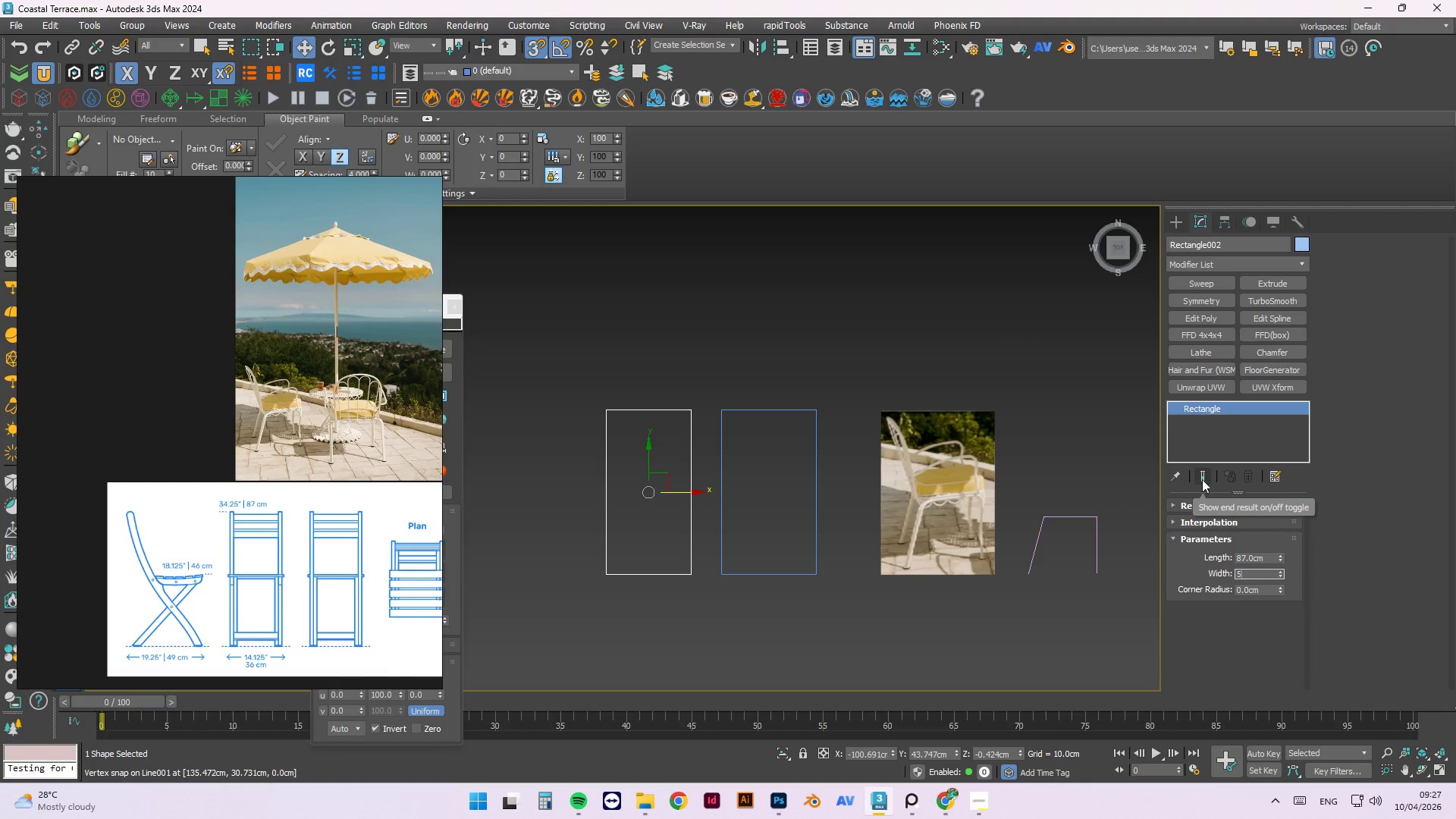 
key(Numpad0)
 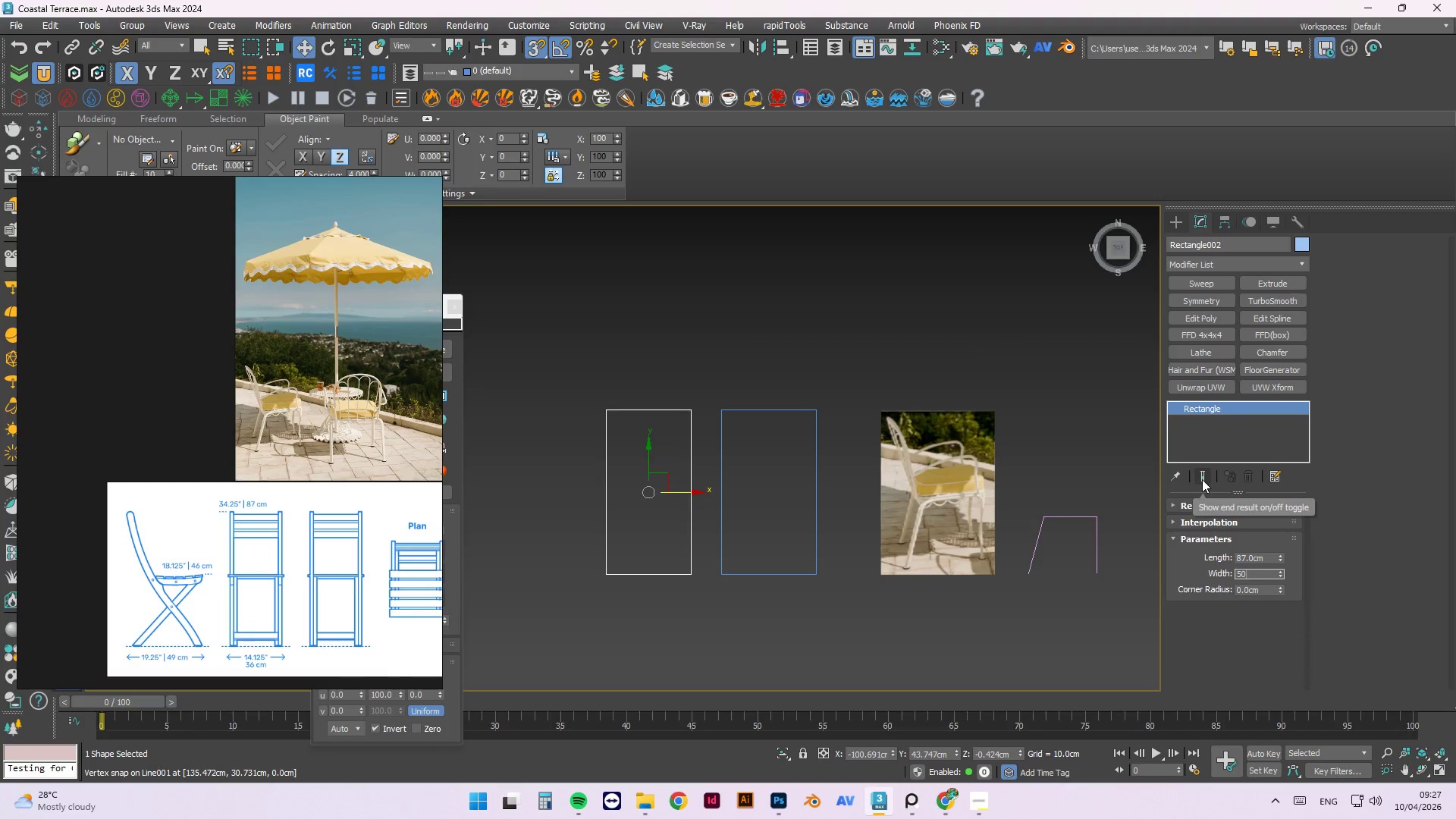 
key(NumpadEnter)
 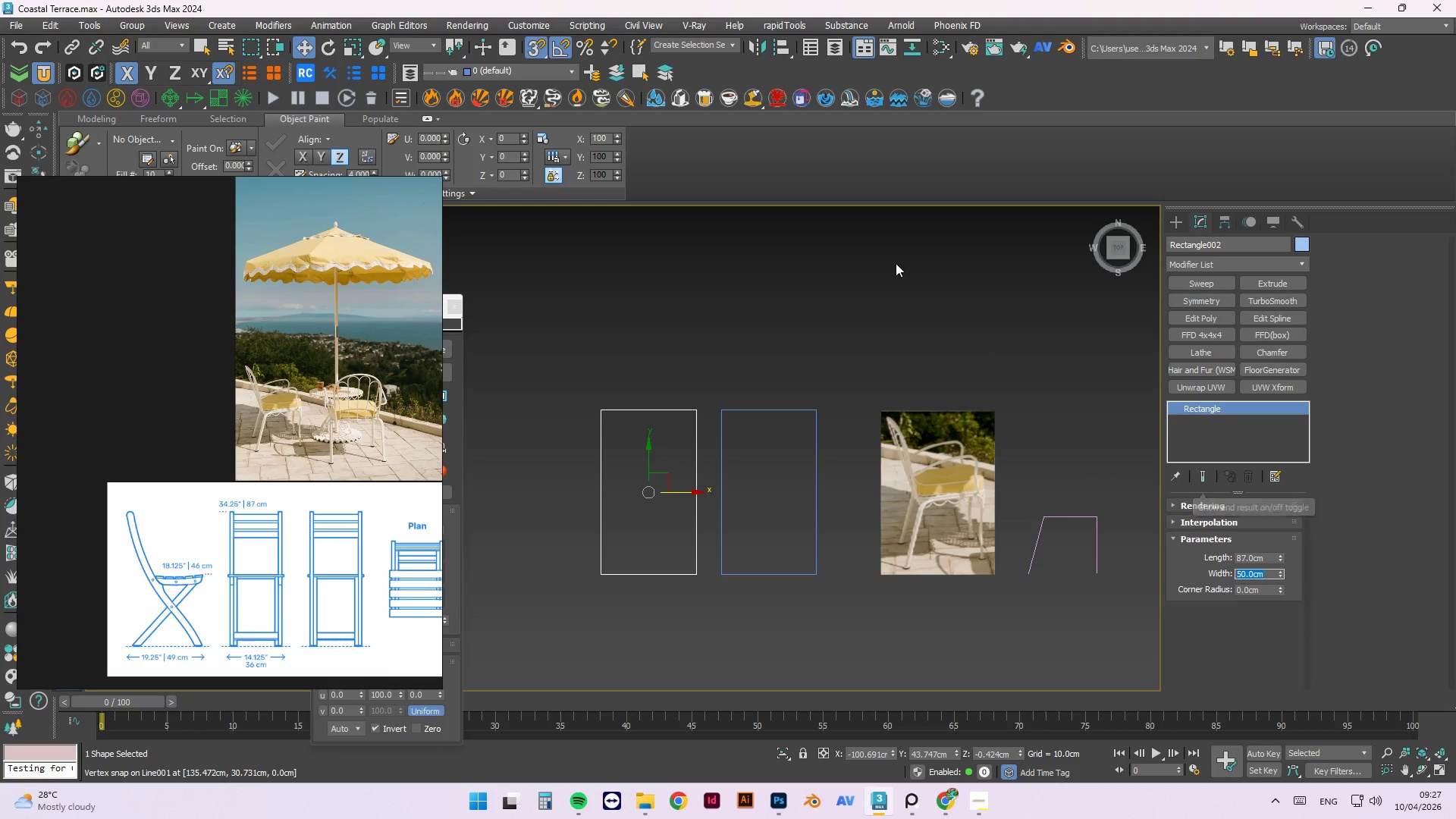 
left_click([883, 290])
 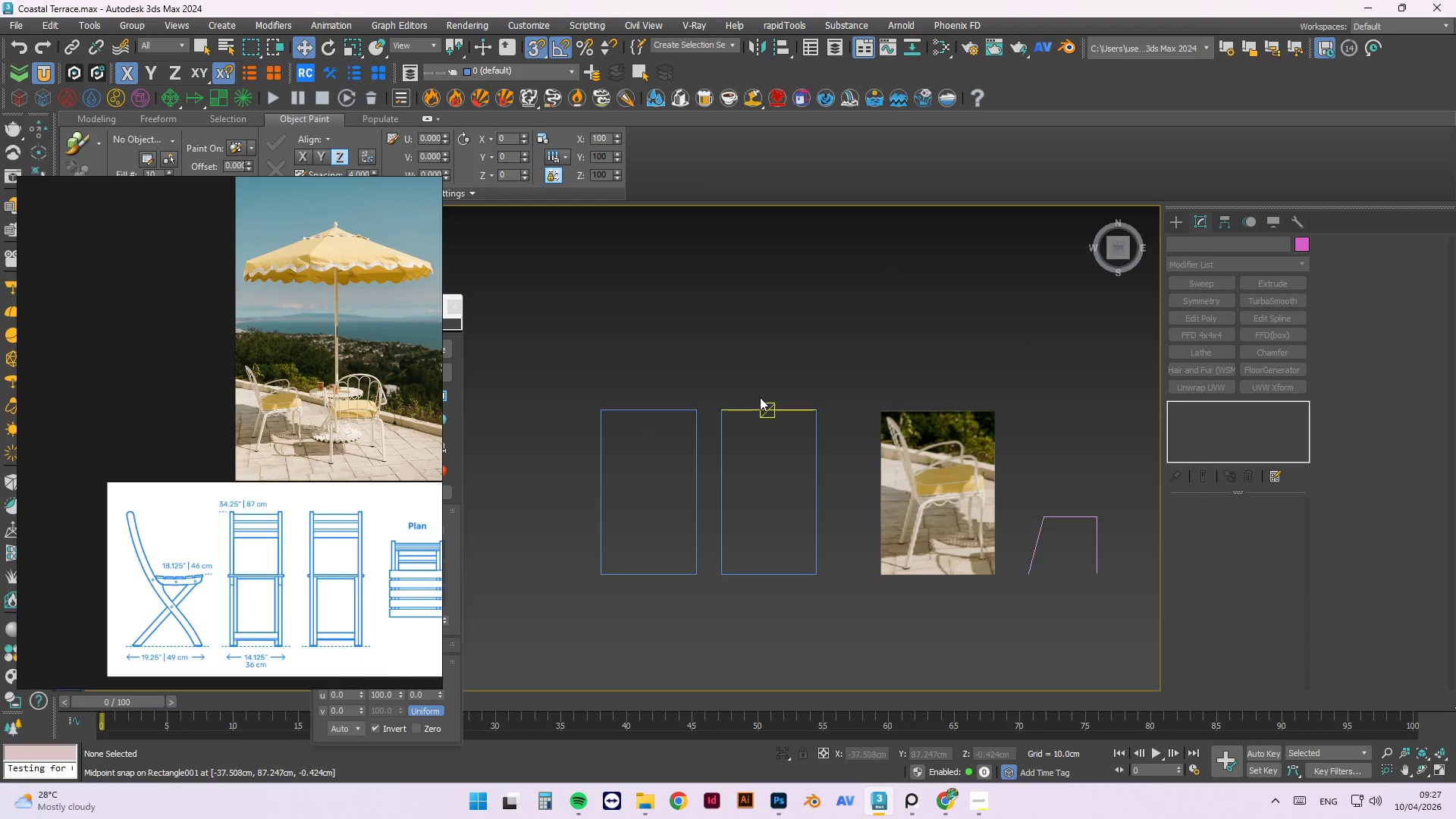 
left_click([758, 401])
 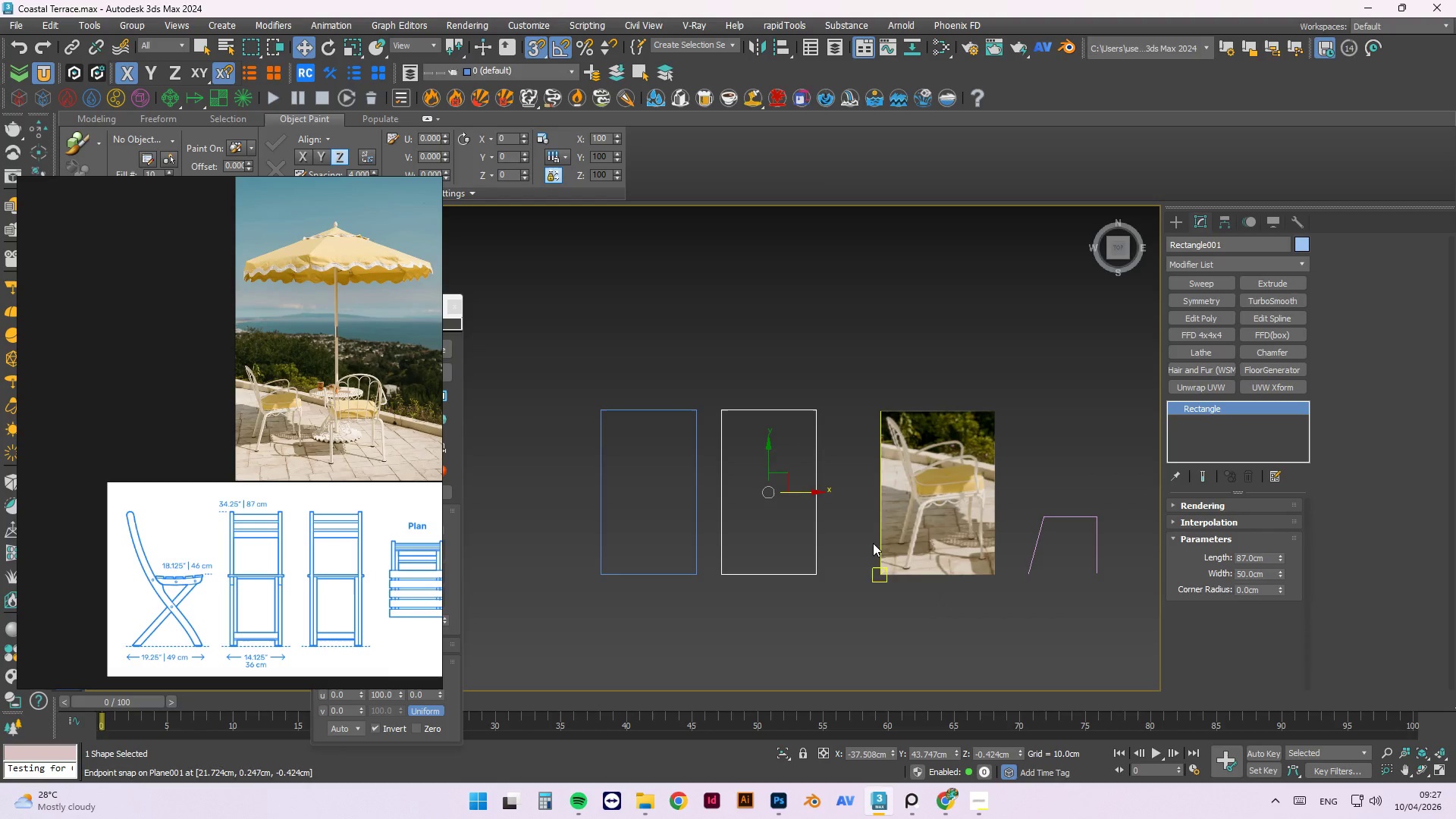 
left_click([845, 627])
 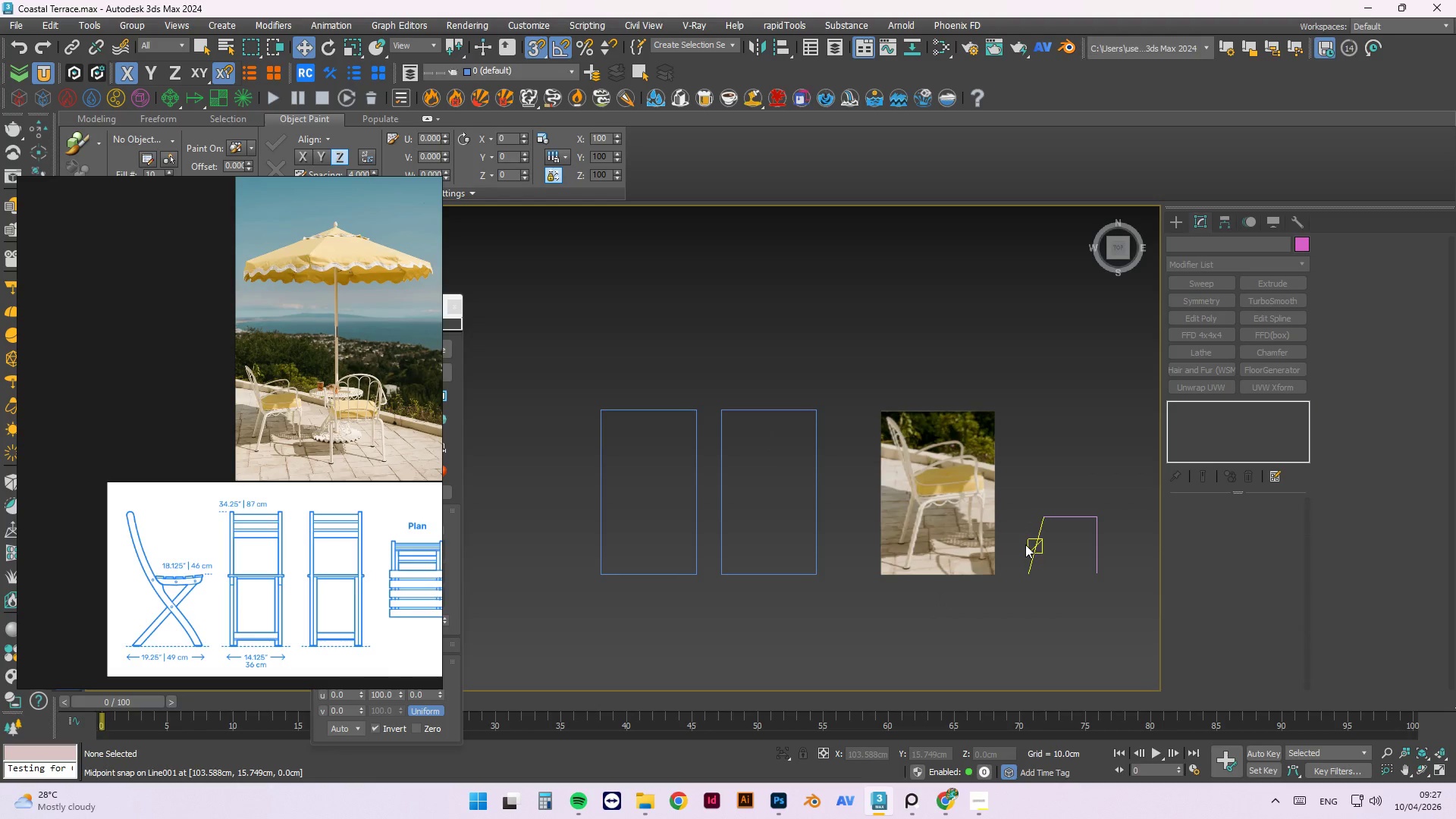 
wait(7.75)
 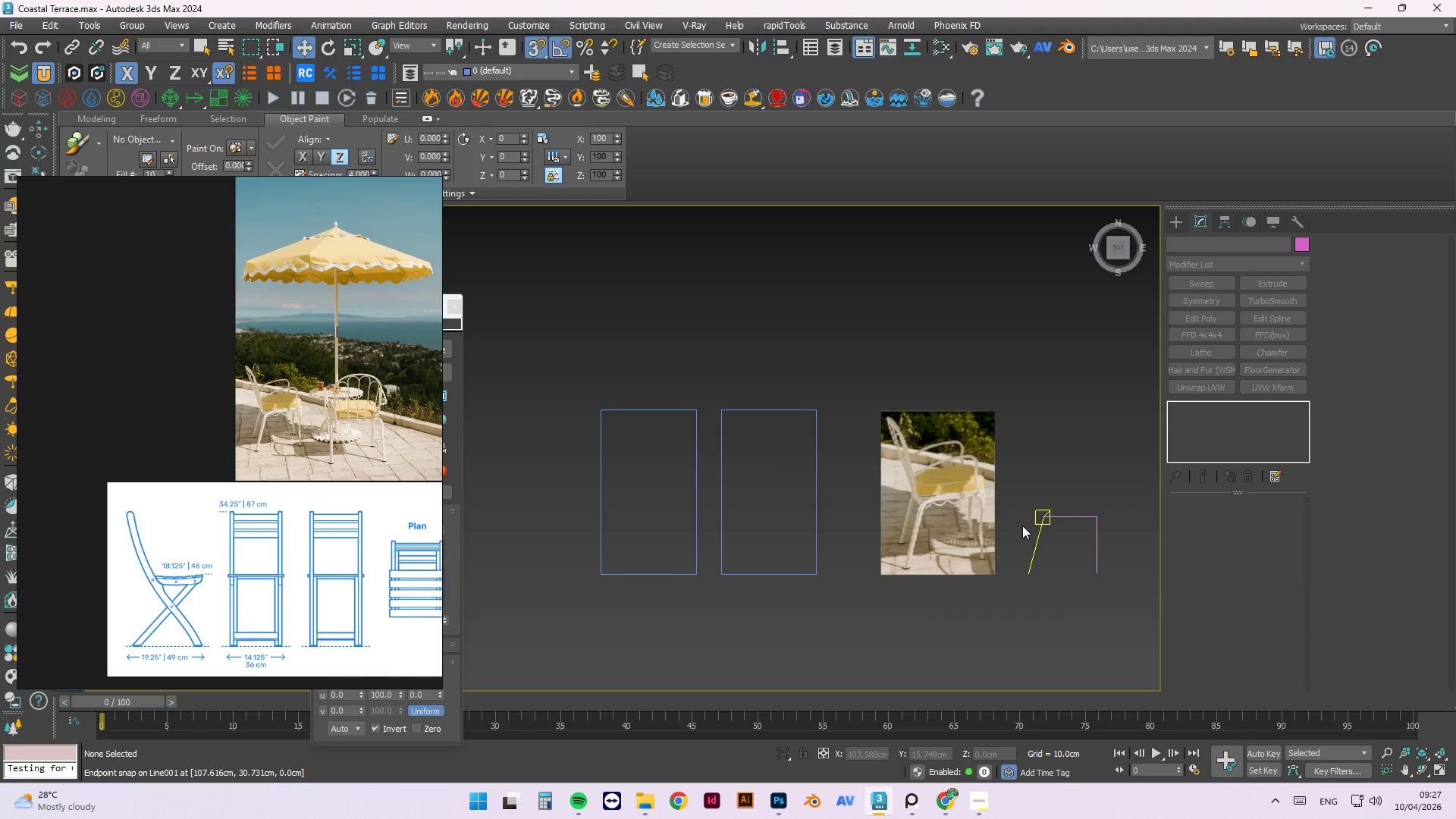 
scroll: coordinate [1053, 500], scroll_direction: up, amount: 3.0
 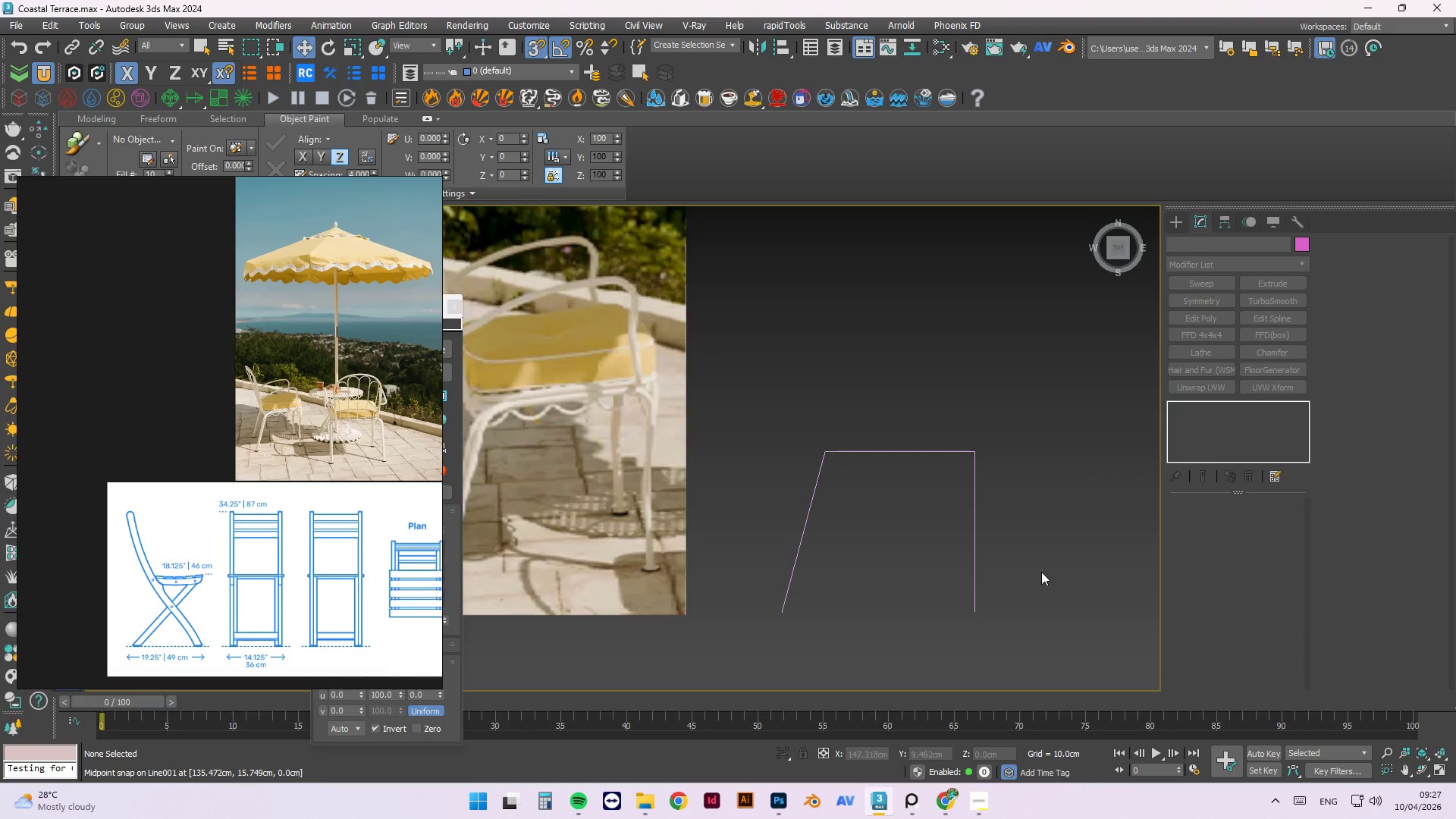 
scroll: coordinate [1058, 570], scroll_direction: down, amount: 1.0
 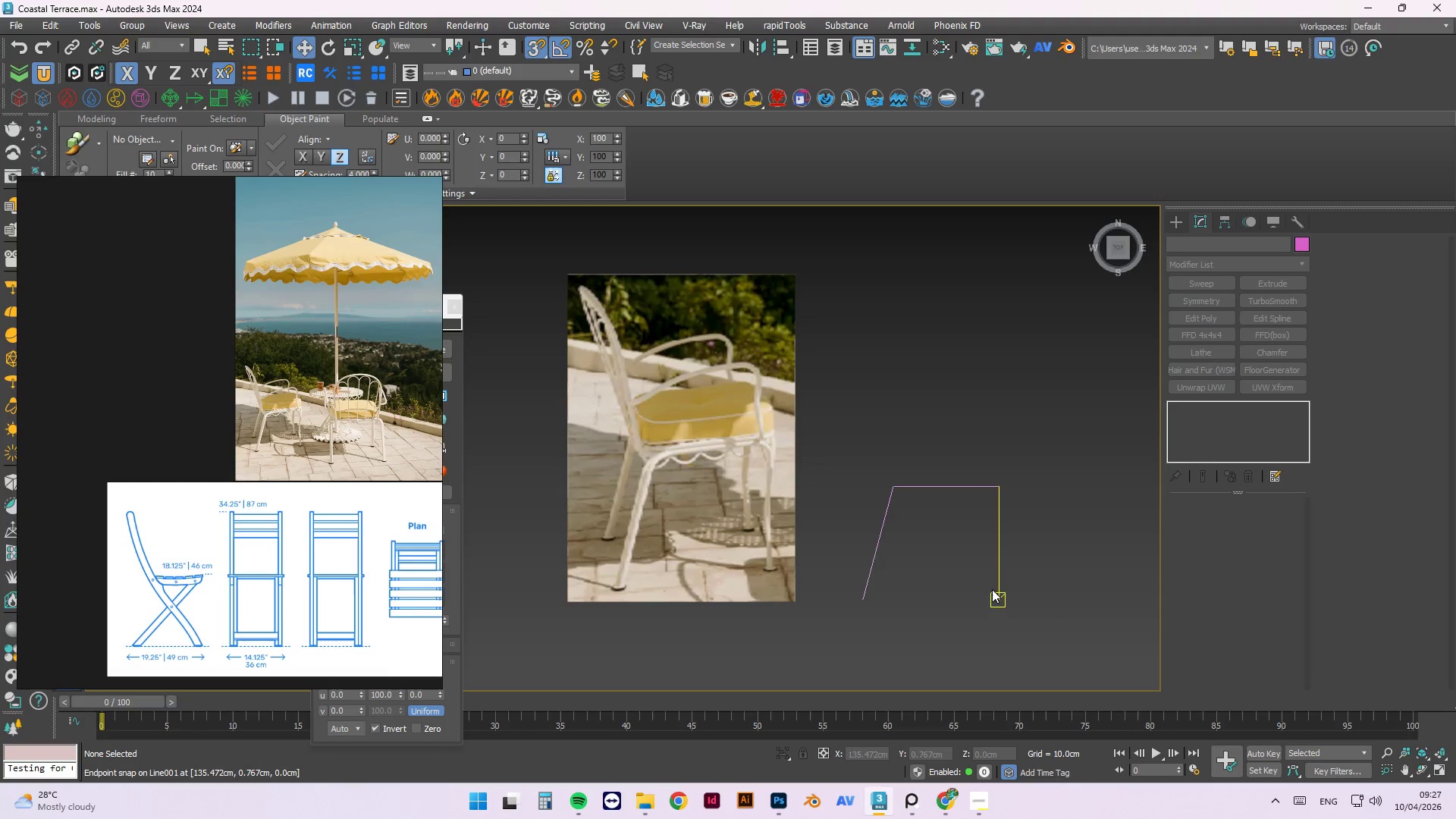 
scroll: coordinate [887, 469], scroll_direction: up, amount: 3.0
 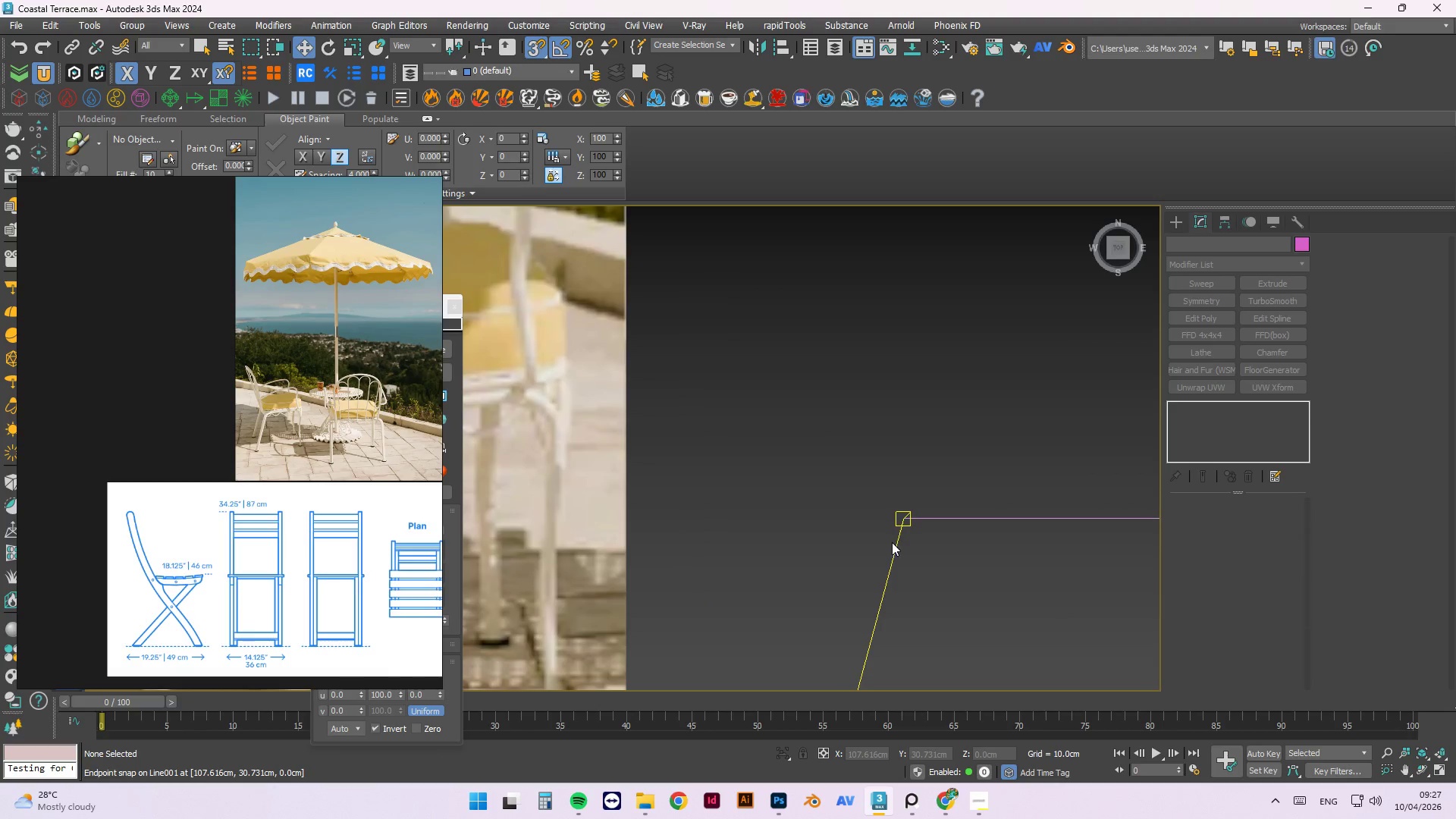 
left_click([898, 542])
 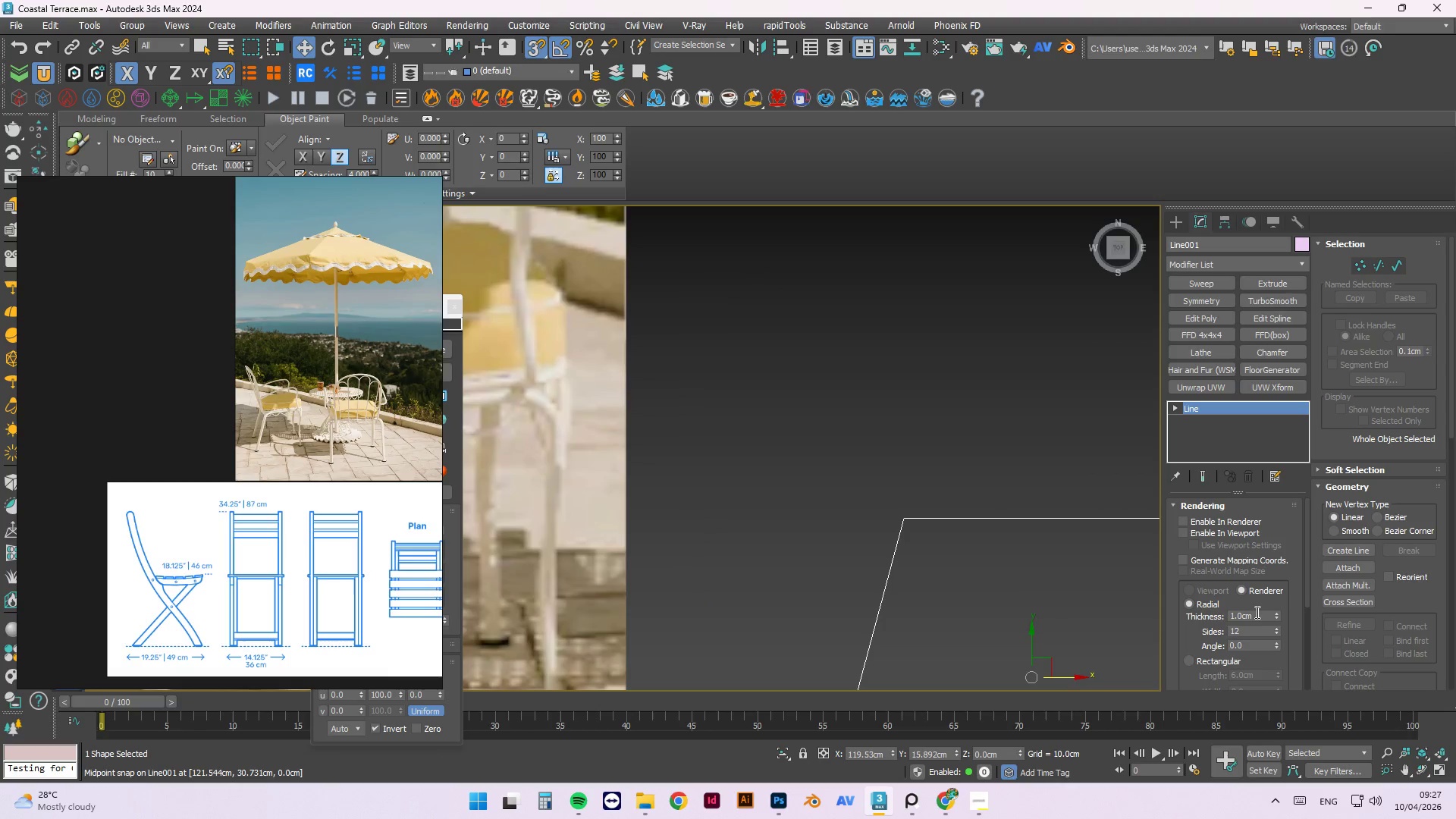 
key(1)
 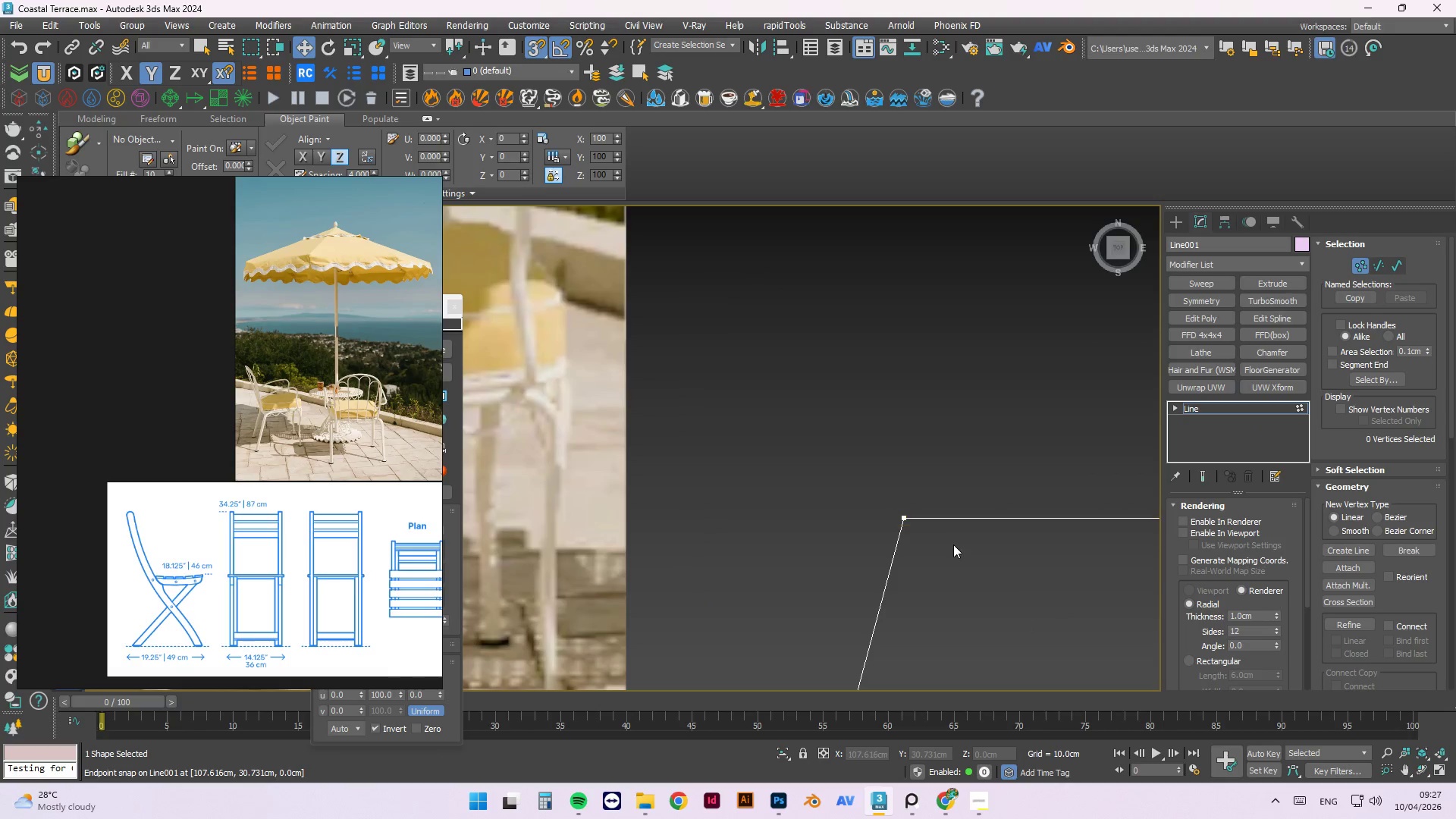 
left_click([902, 519])
 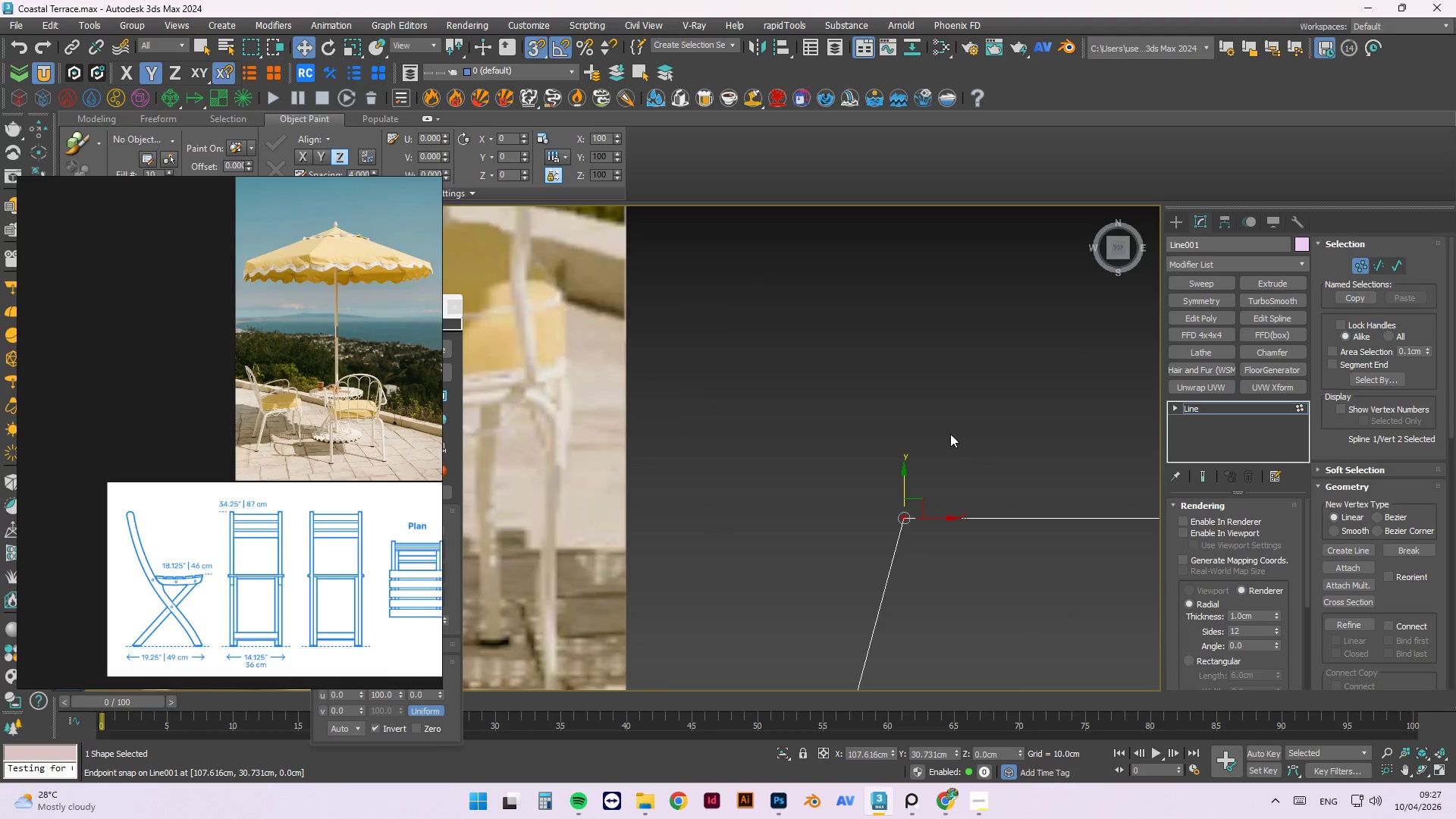 
scroll: coordinate [1029, 454], scroll_direction: none, amount: 0.0
 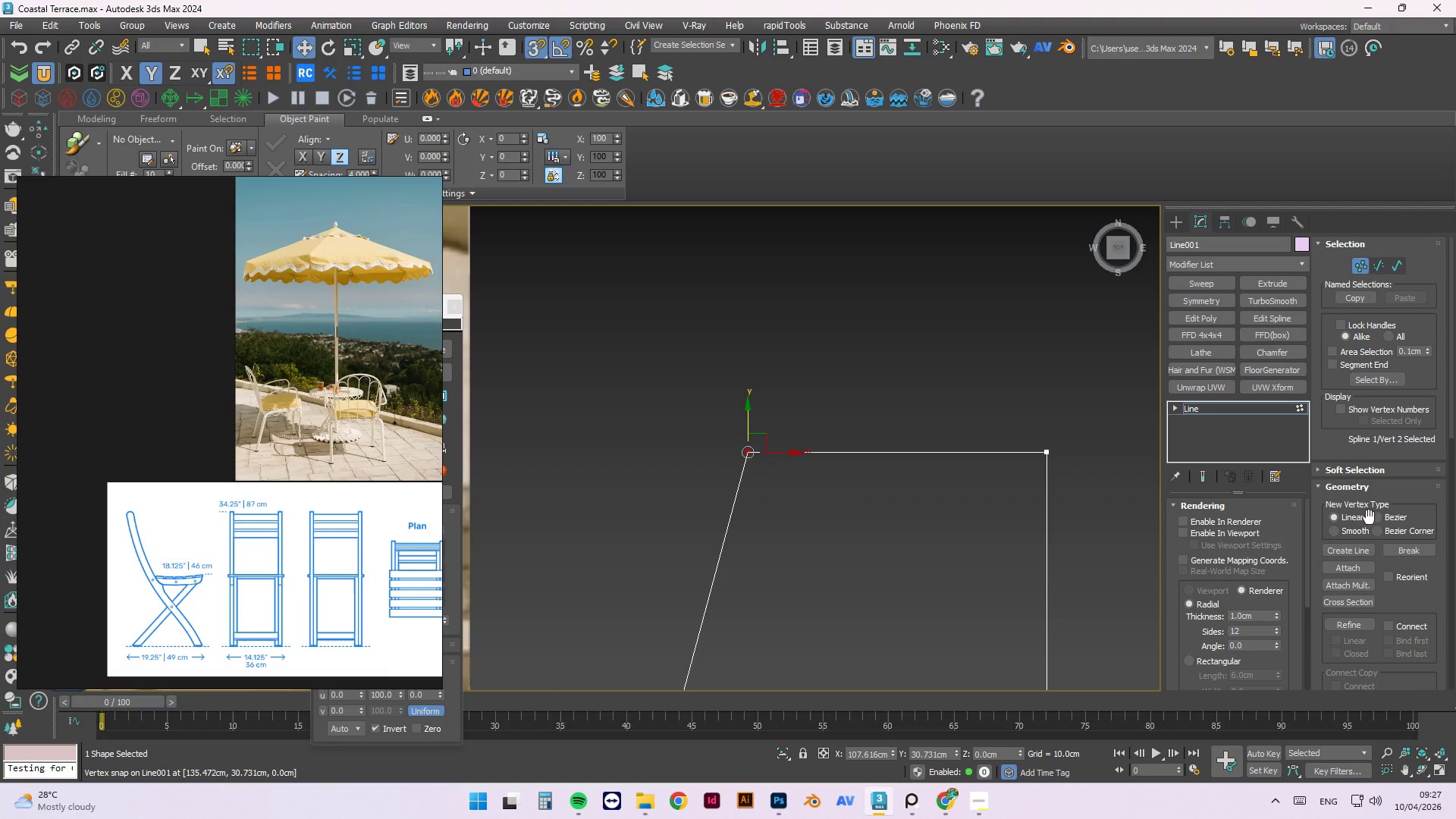 
left_click([1377, 519])
 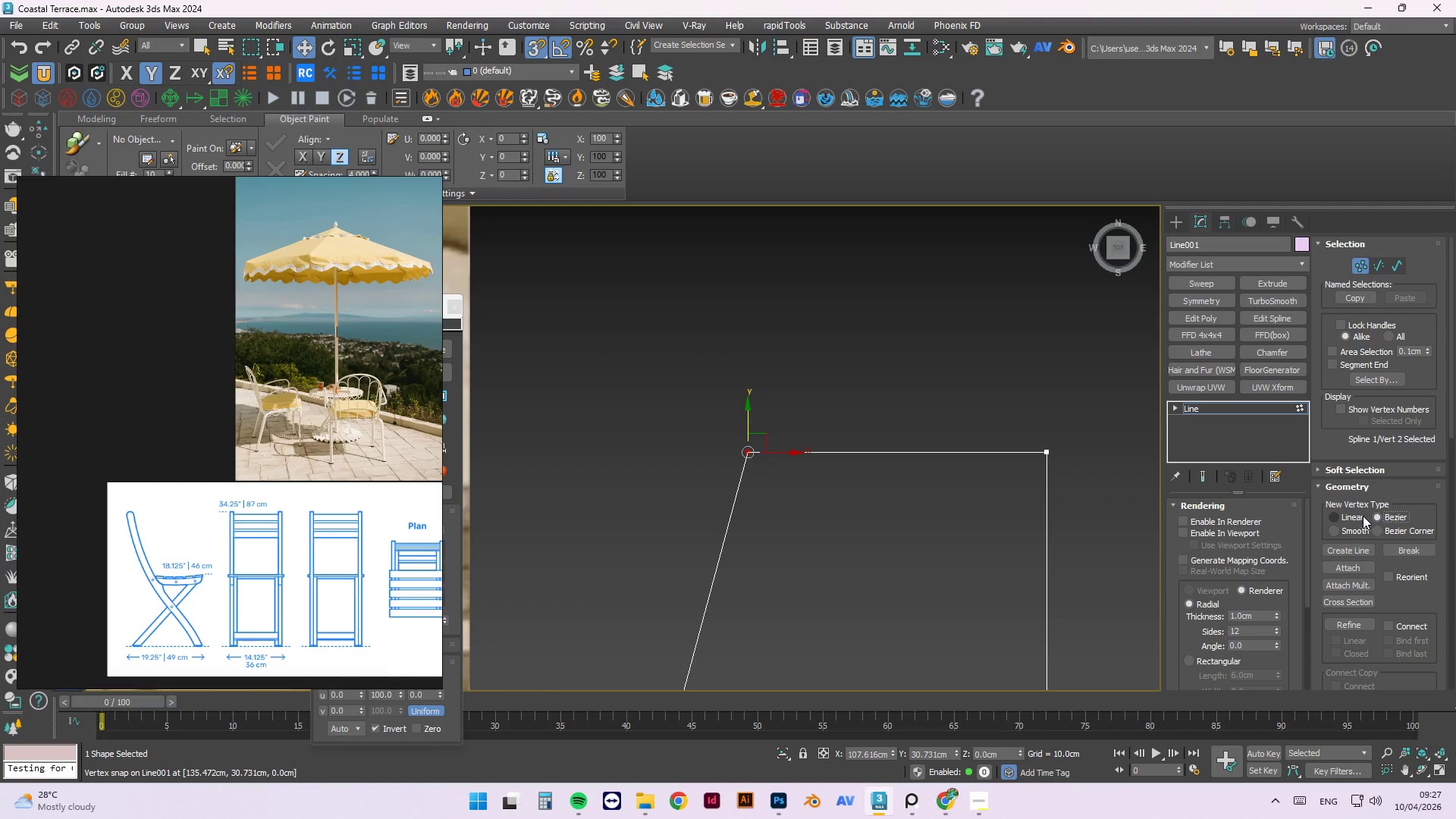 
left_click([1331, 516])
 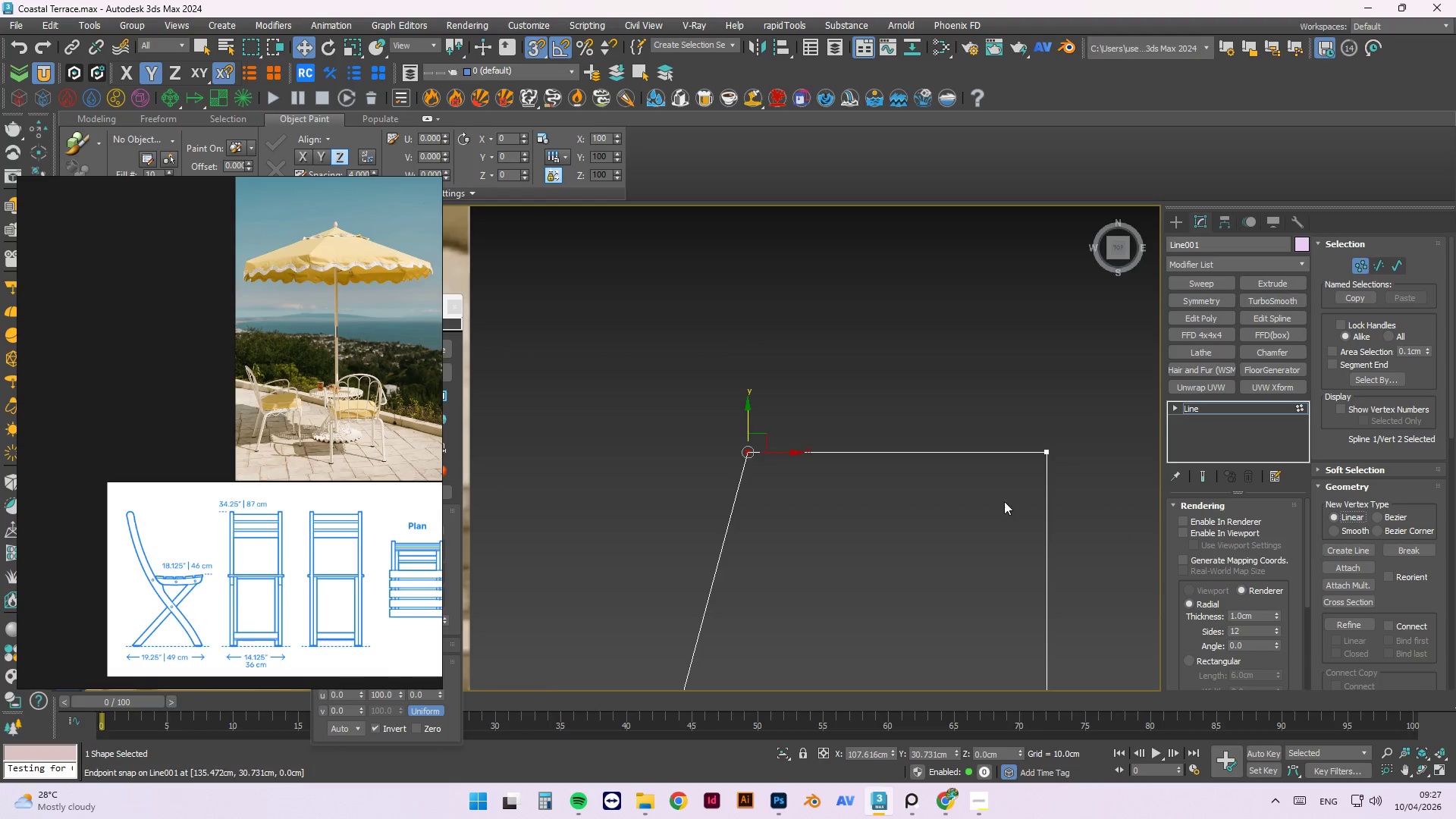 
right_click([705, 366])
 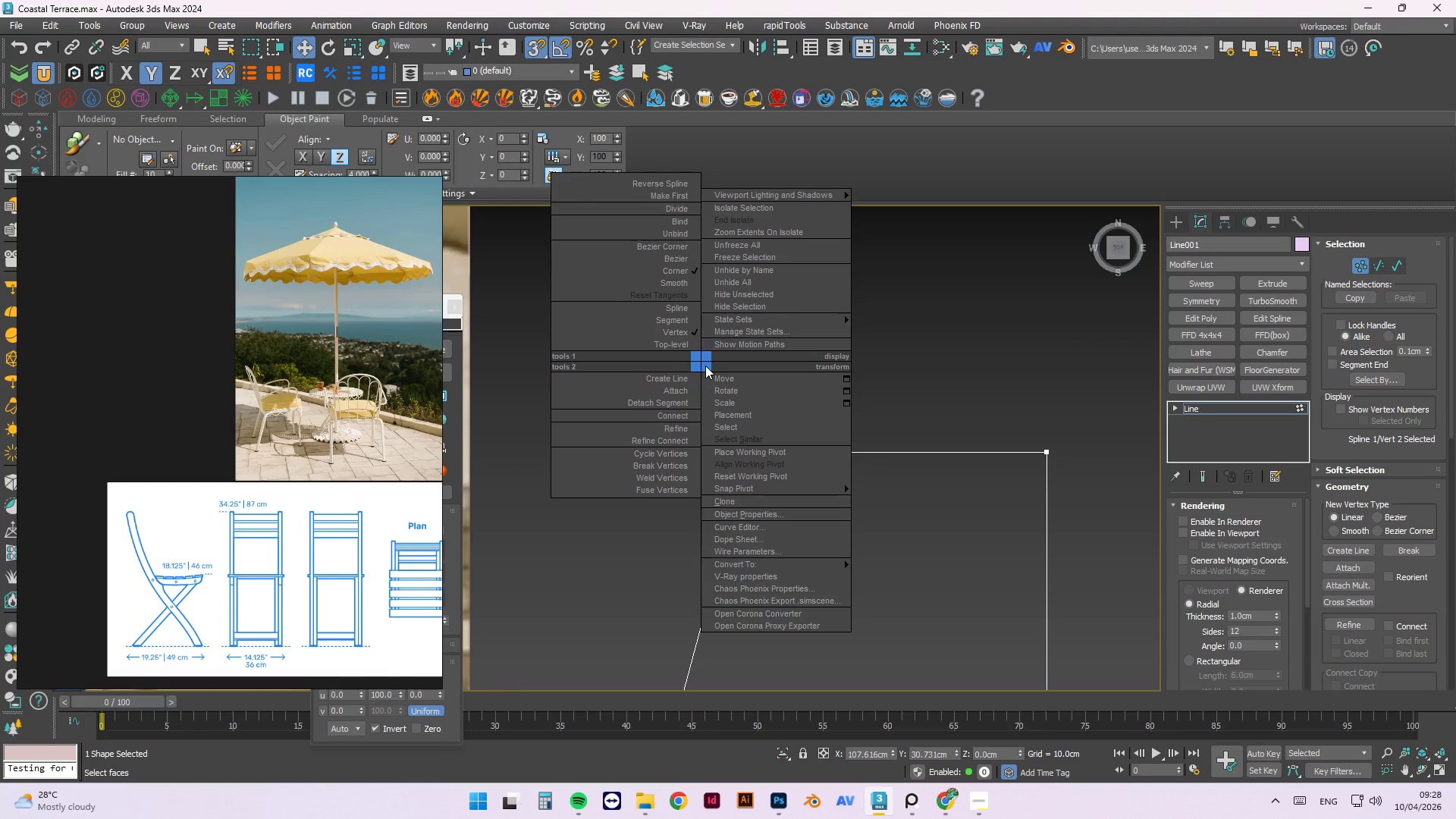 
wait(7.88)
 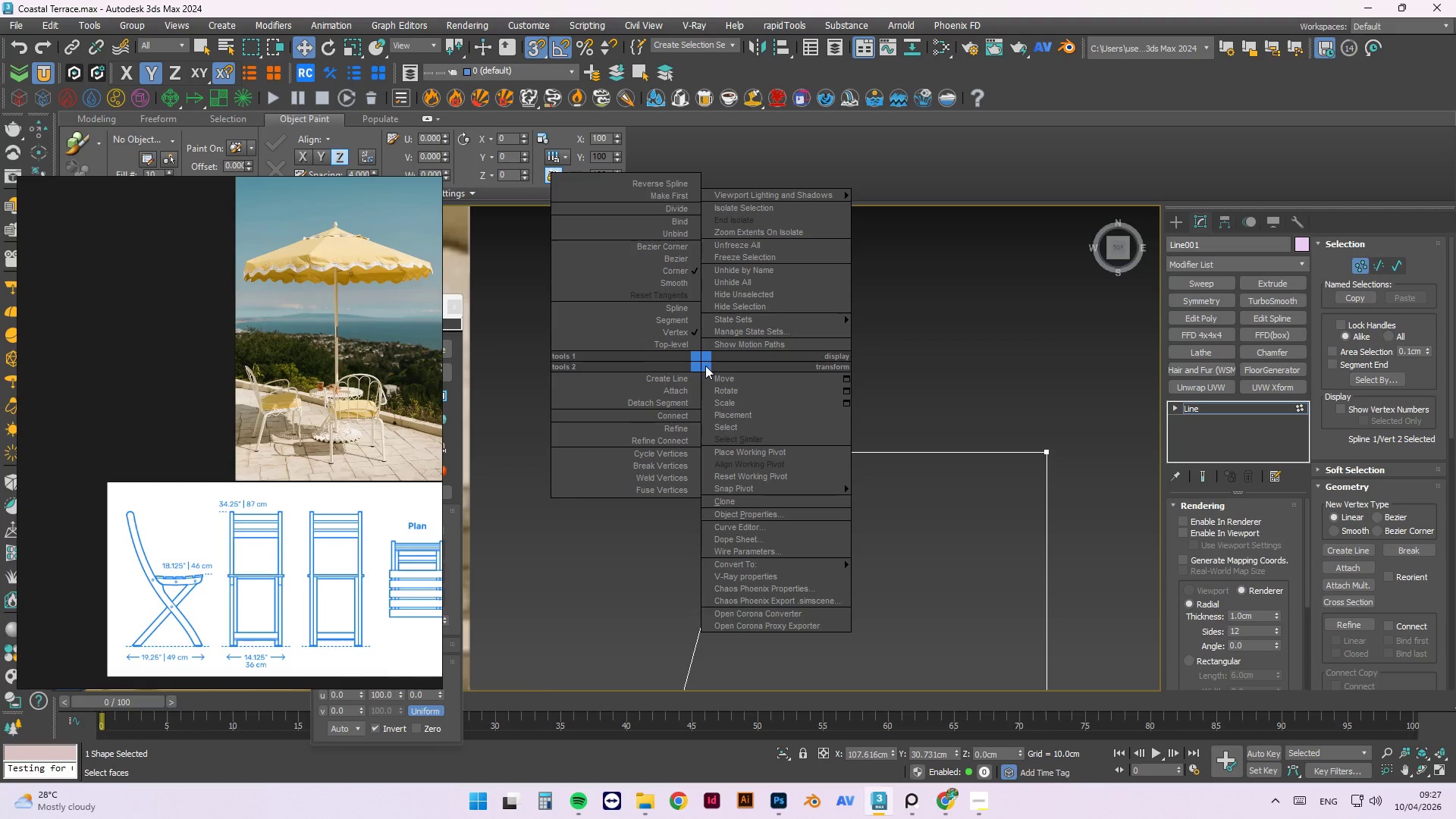 
left_click([670, 466])
 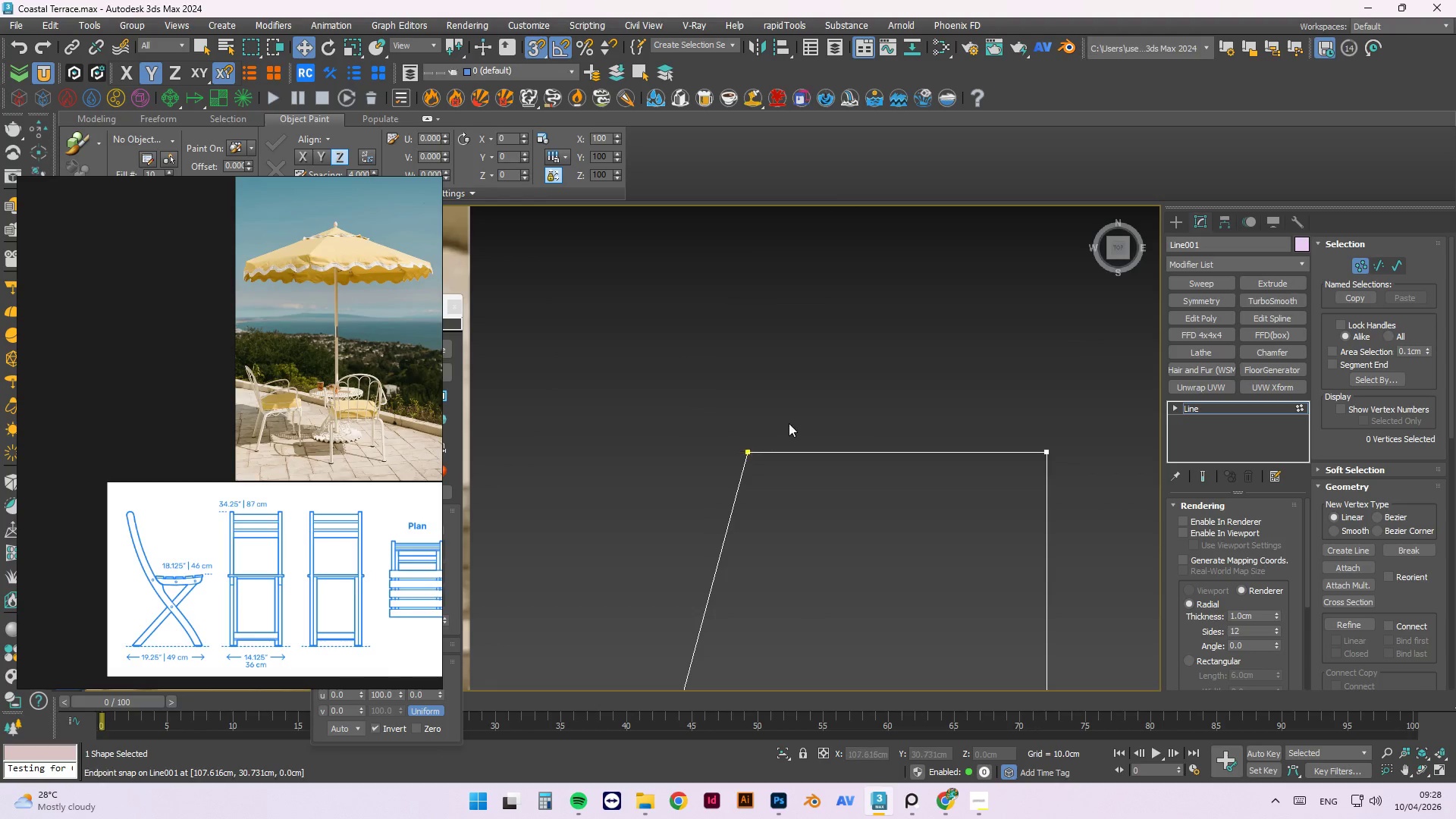 
left_click([795, 416])
 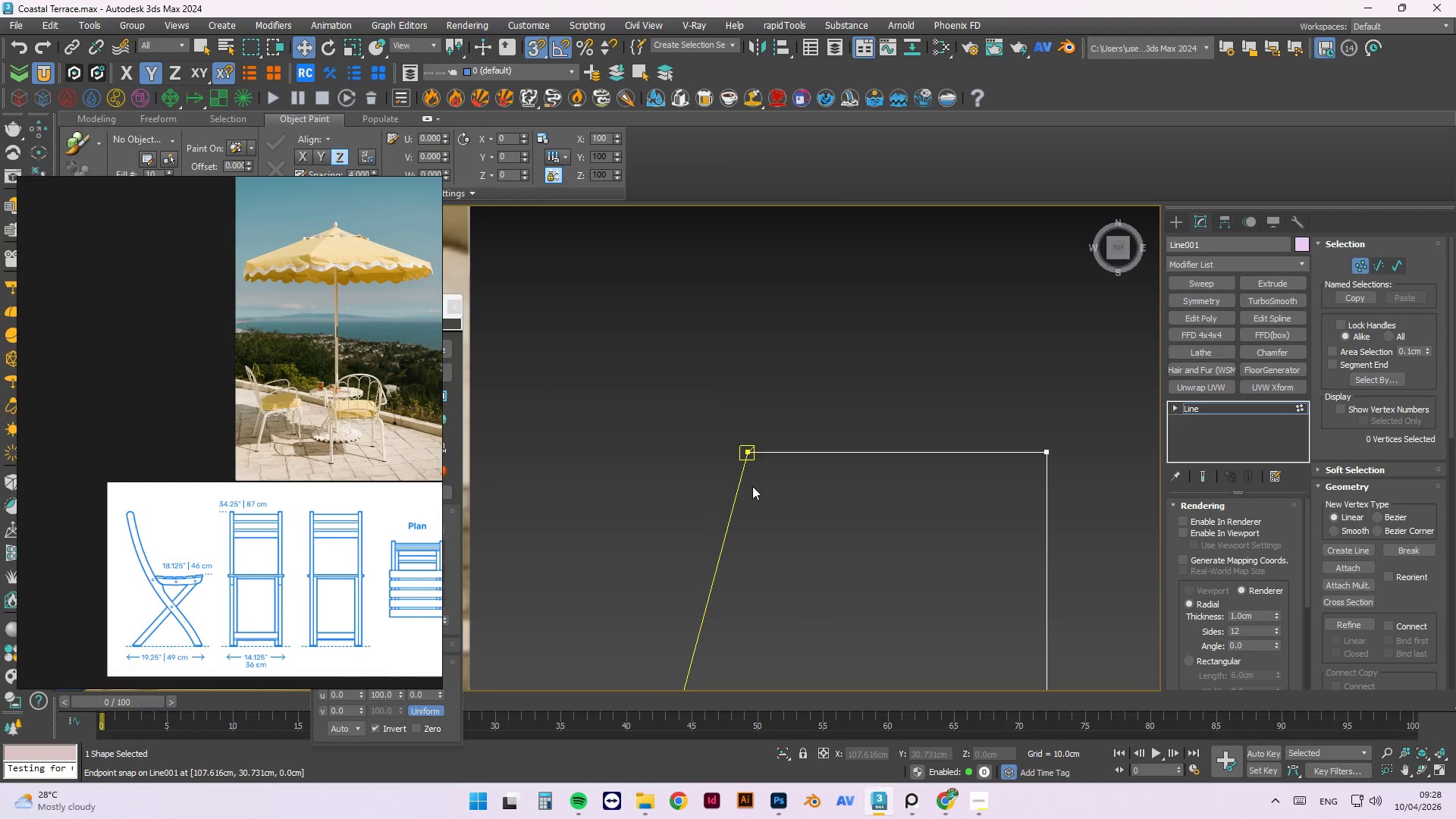 
key(Escape)
 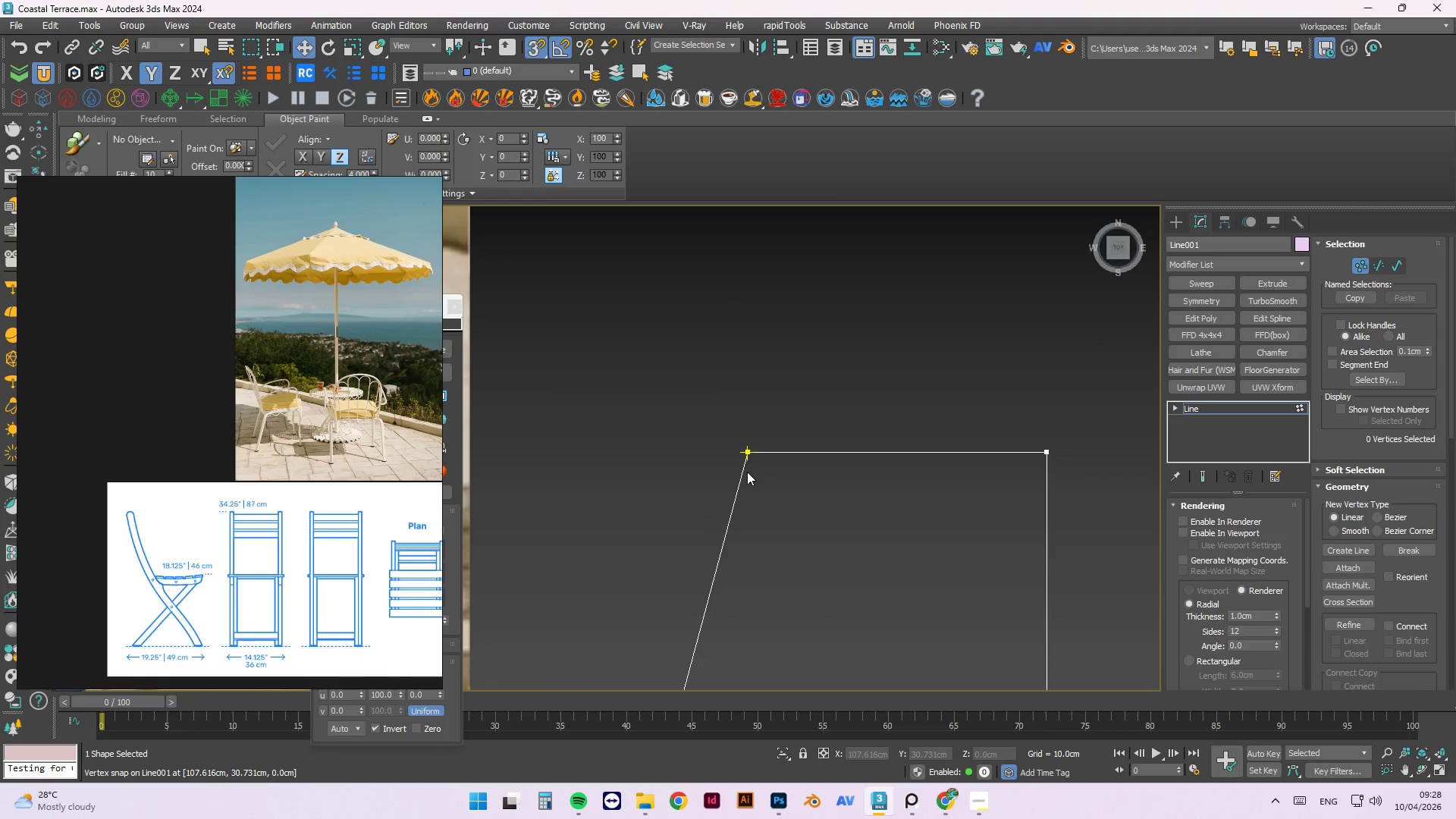 
left_click([747, 472])
 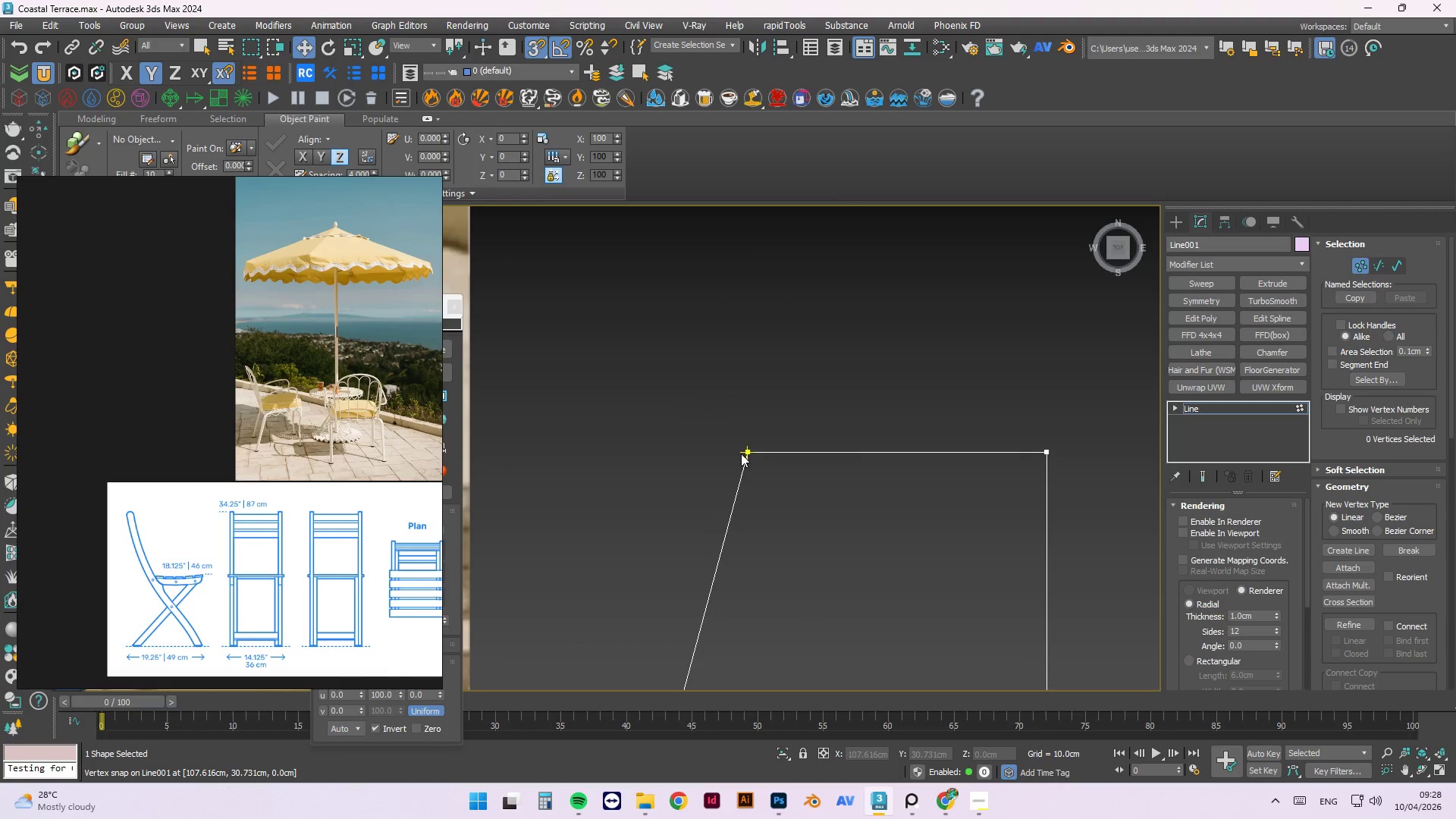 
left_click([746, 453])
 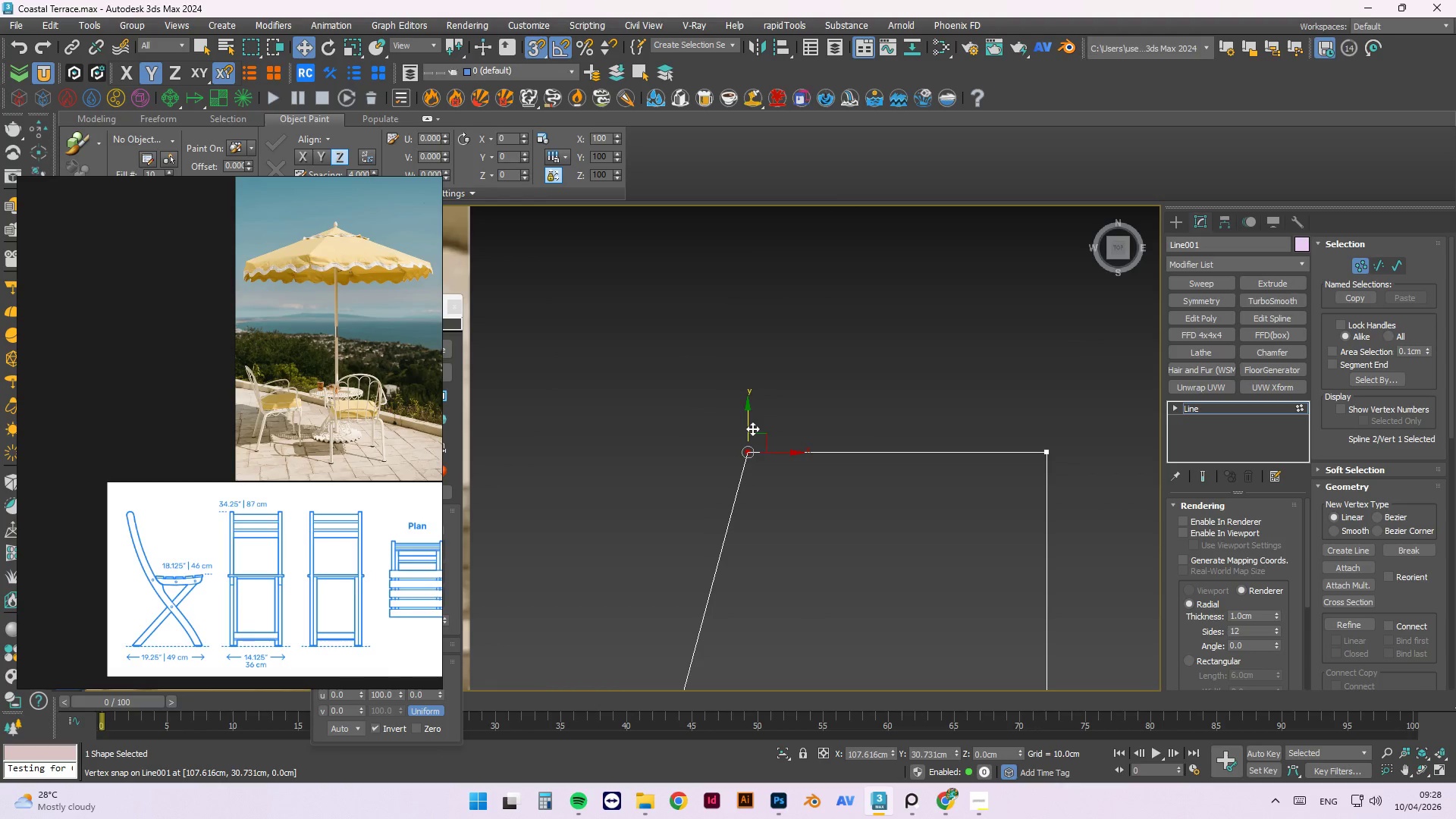 
left_click_drag(start_coordinate=[747, 427], to_coordinate=[786, 435])
 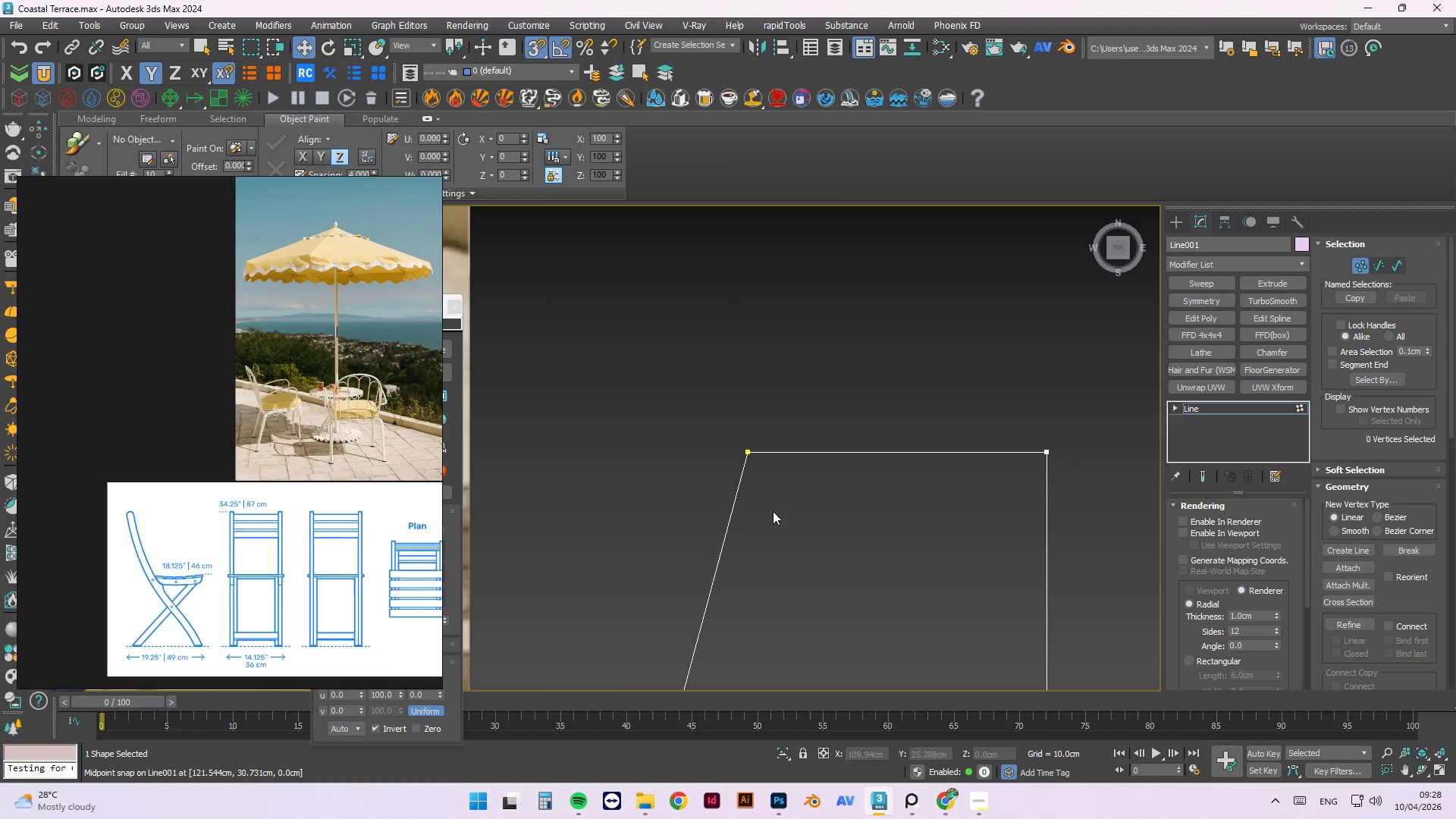 
key(Control+Z)
 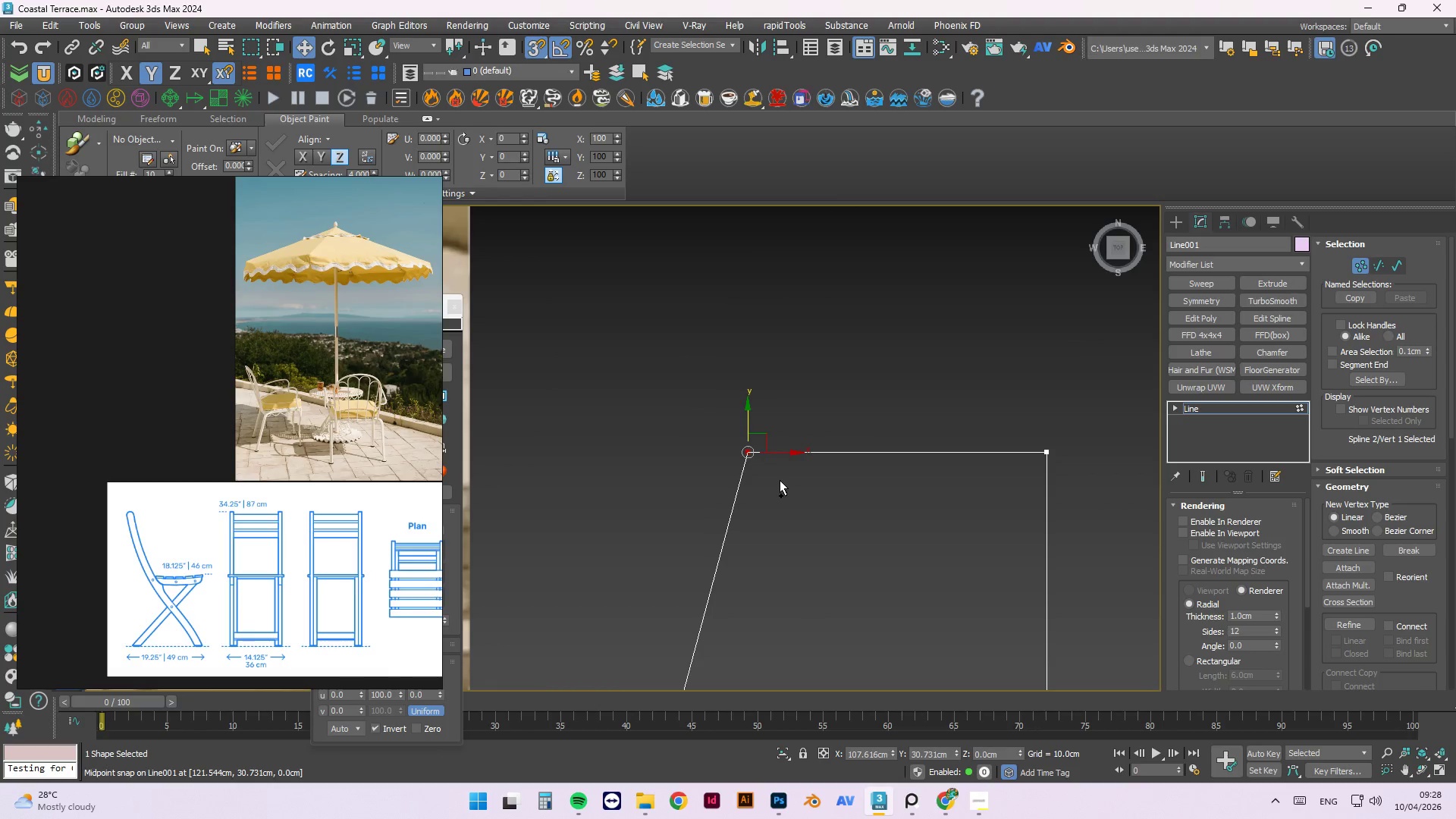 
key(Control+Z)
 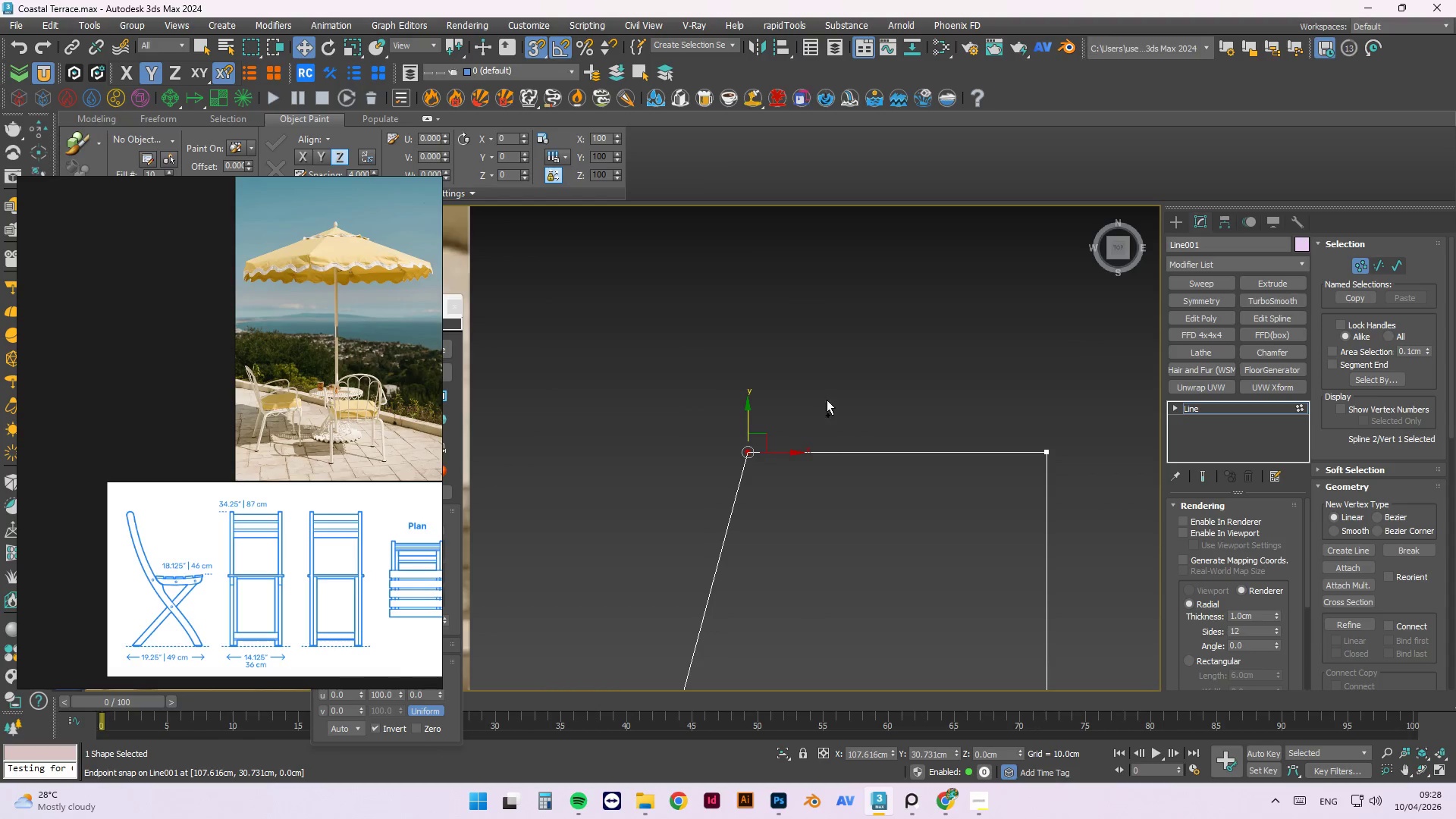 
key(Control+Z)
 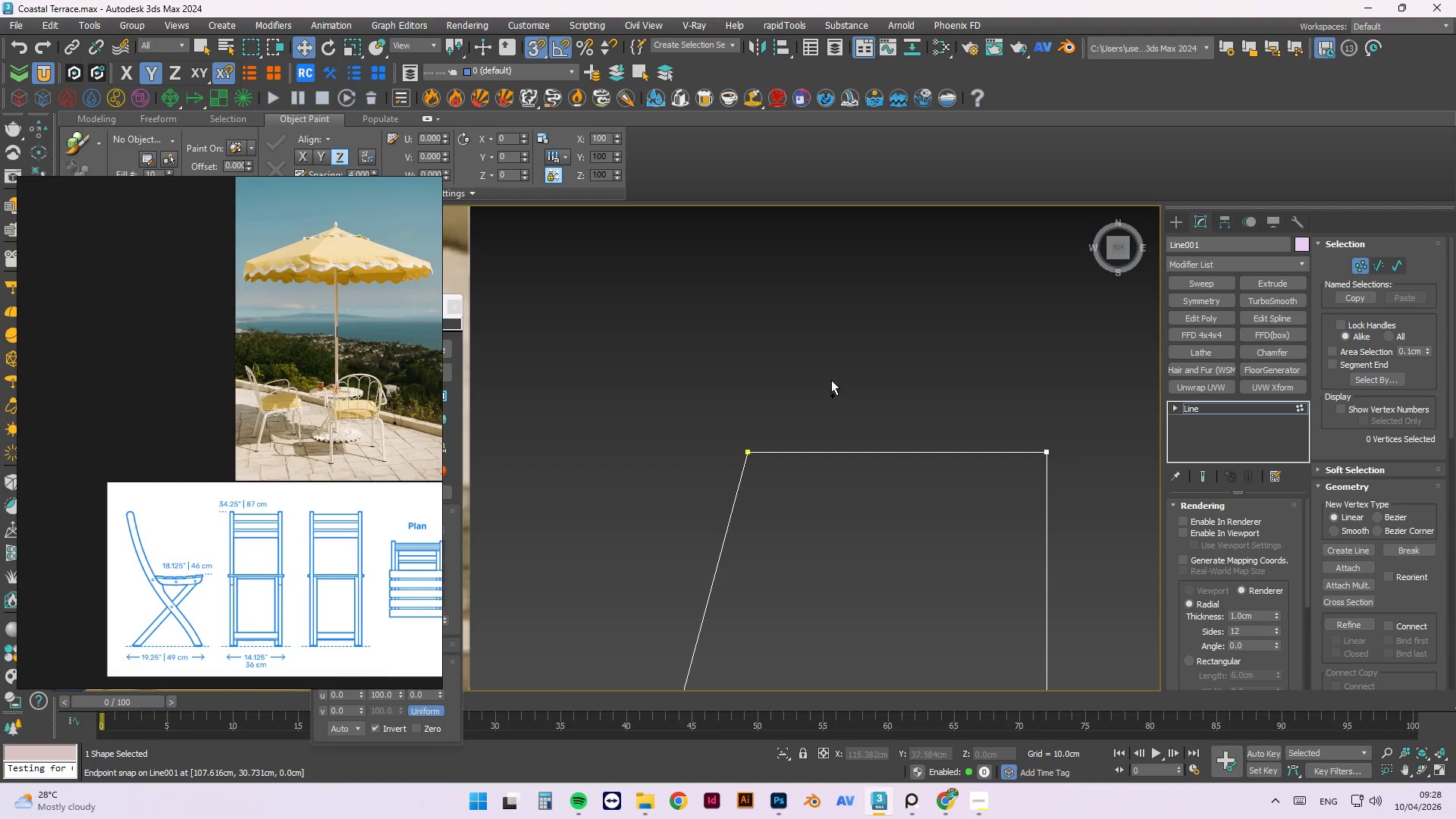 
left_click([912, 337])
 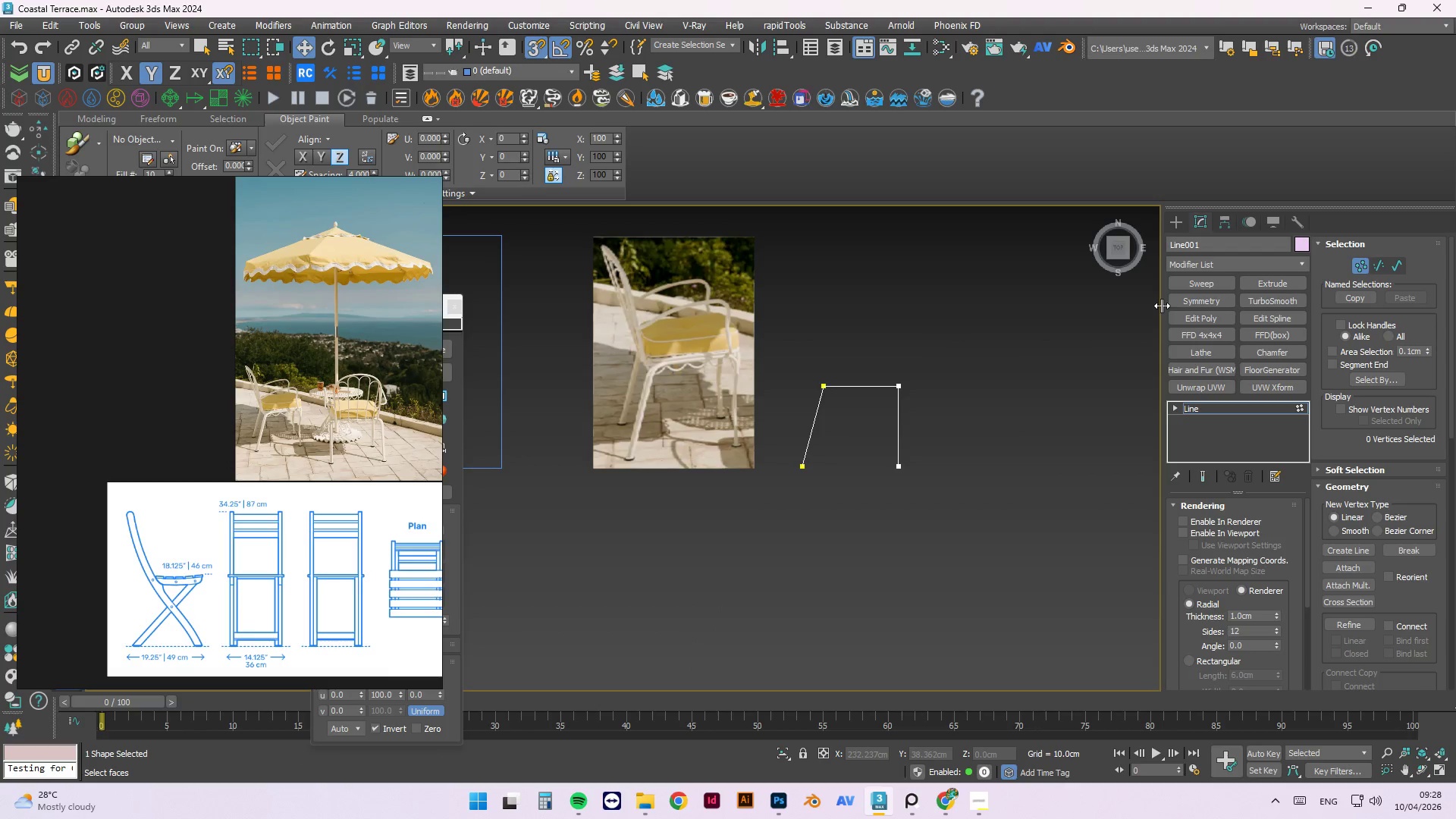 
scroll: coordinate [849, 365], scroll_direction: down, amount: 4.0
 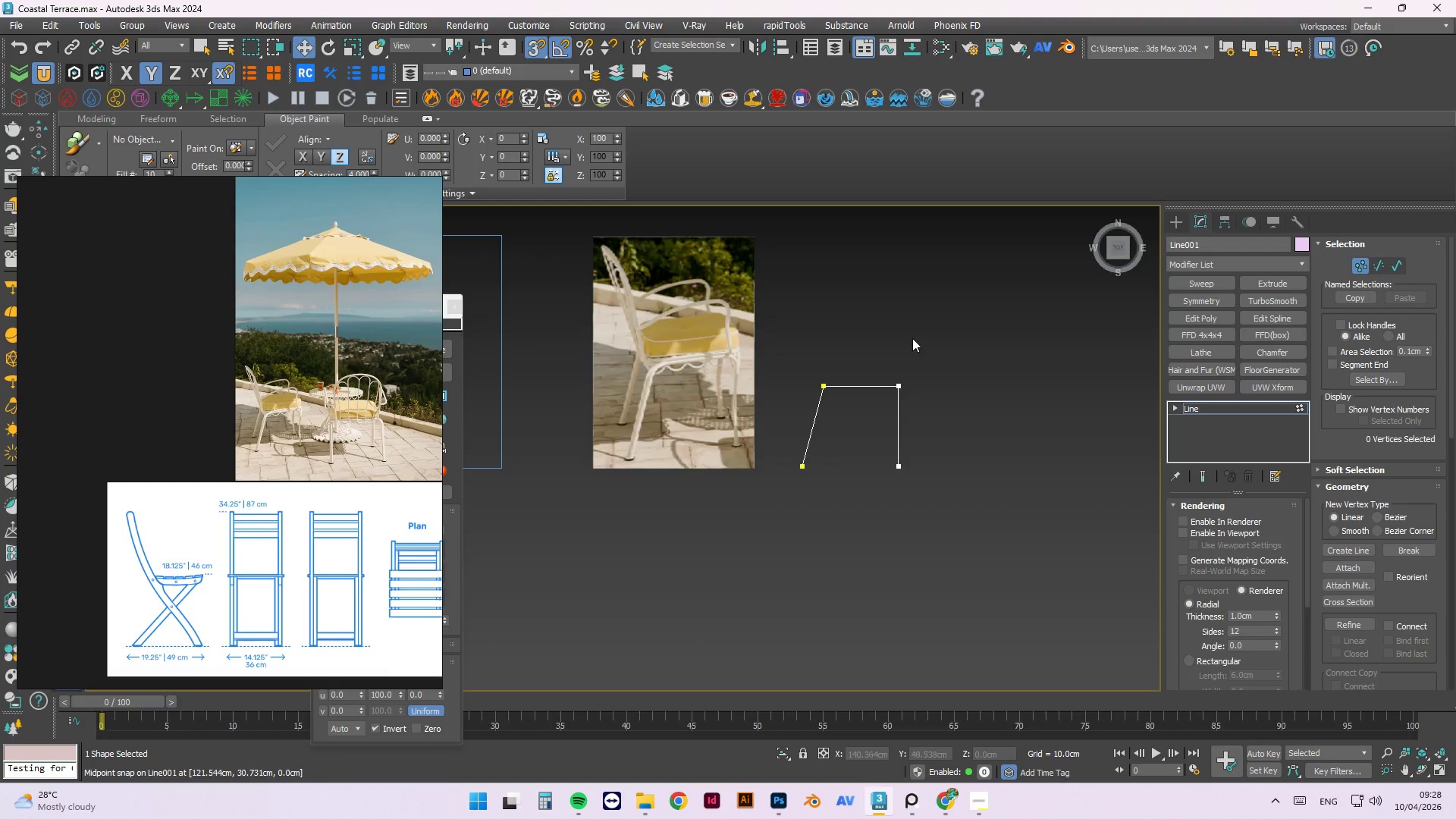 
wait(11.16)
 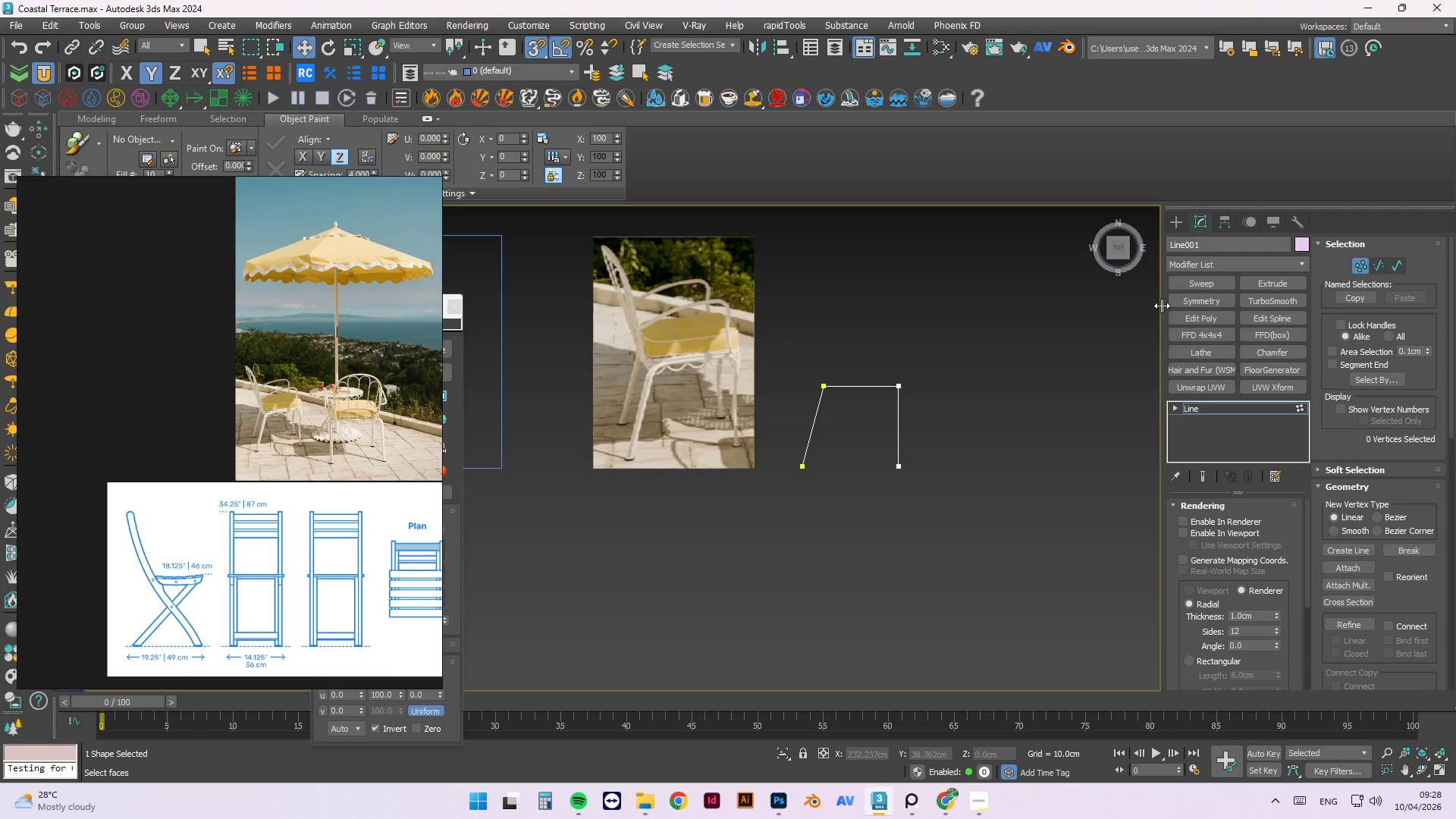 
scroll: coordinate [905, 322], scroll_direction: up, amount: 1.0
 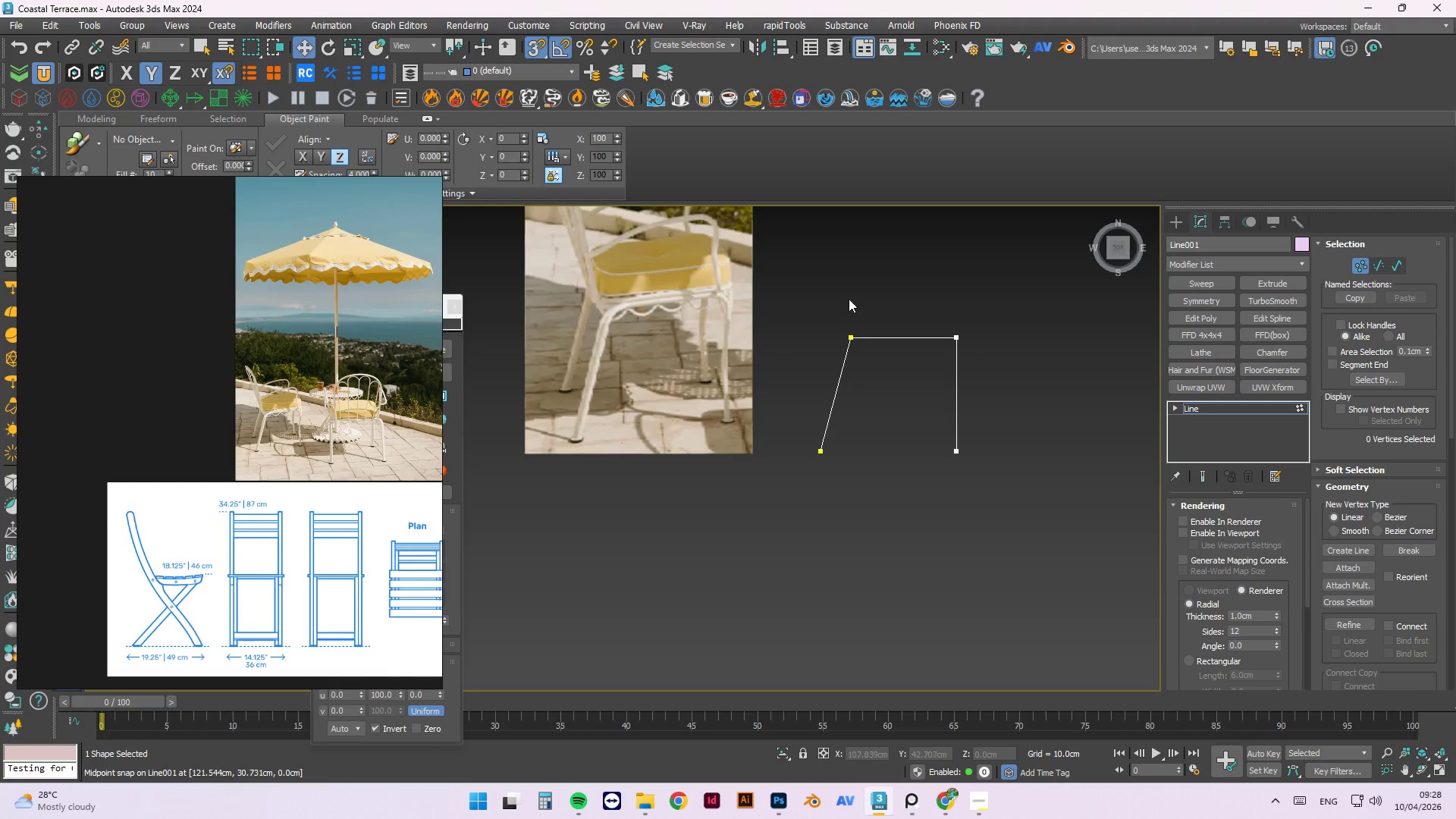 
key(Escape)
 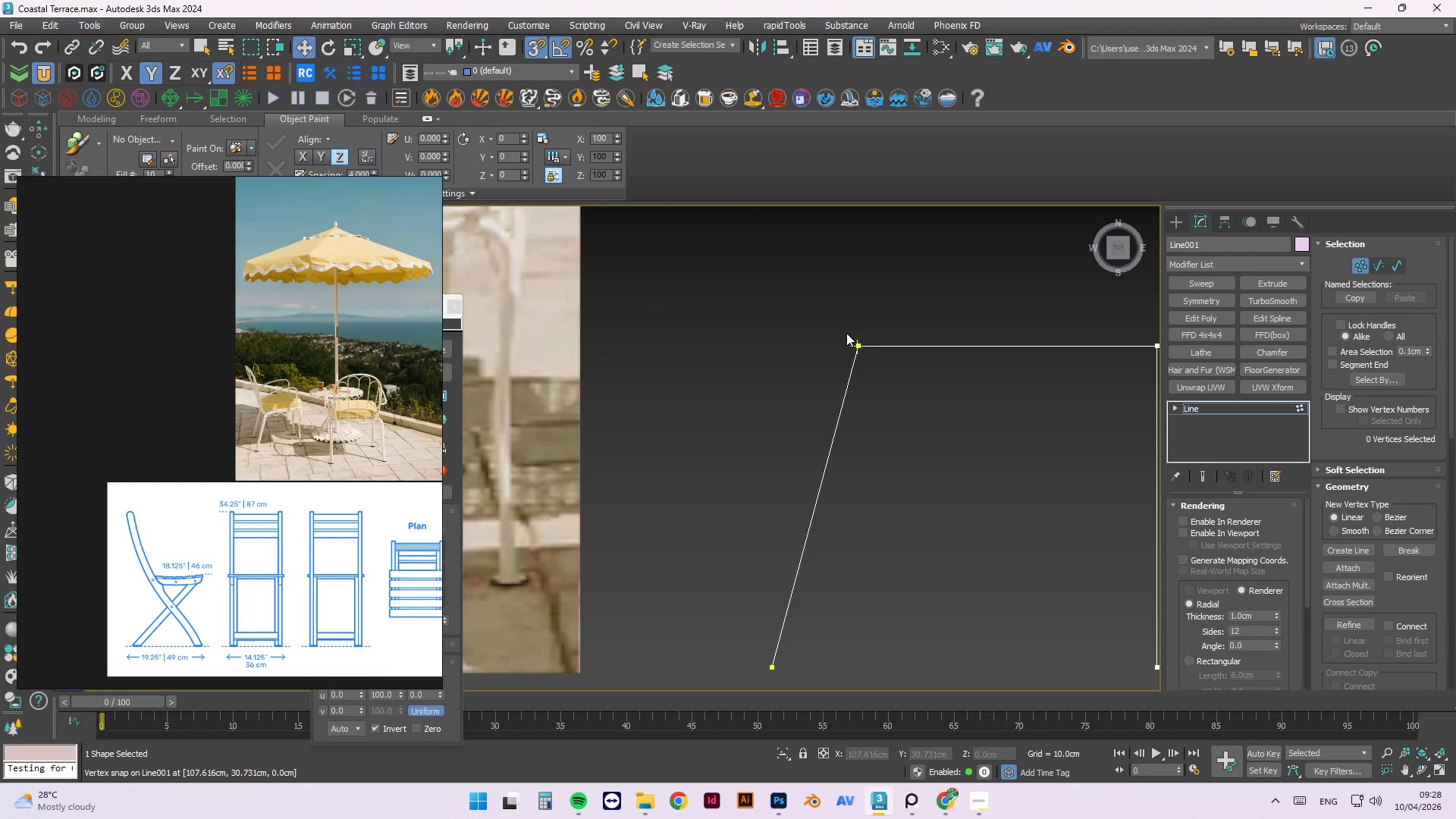 
key(Escape)
 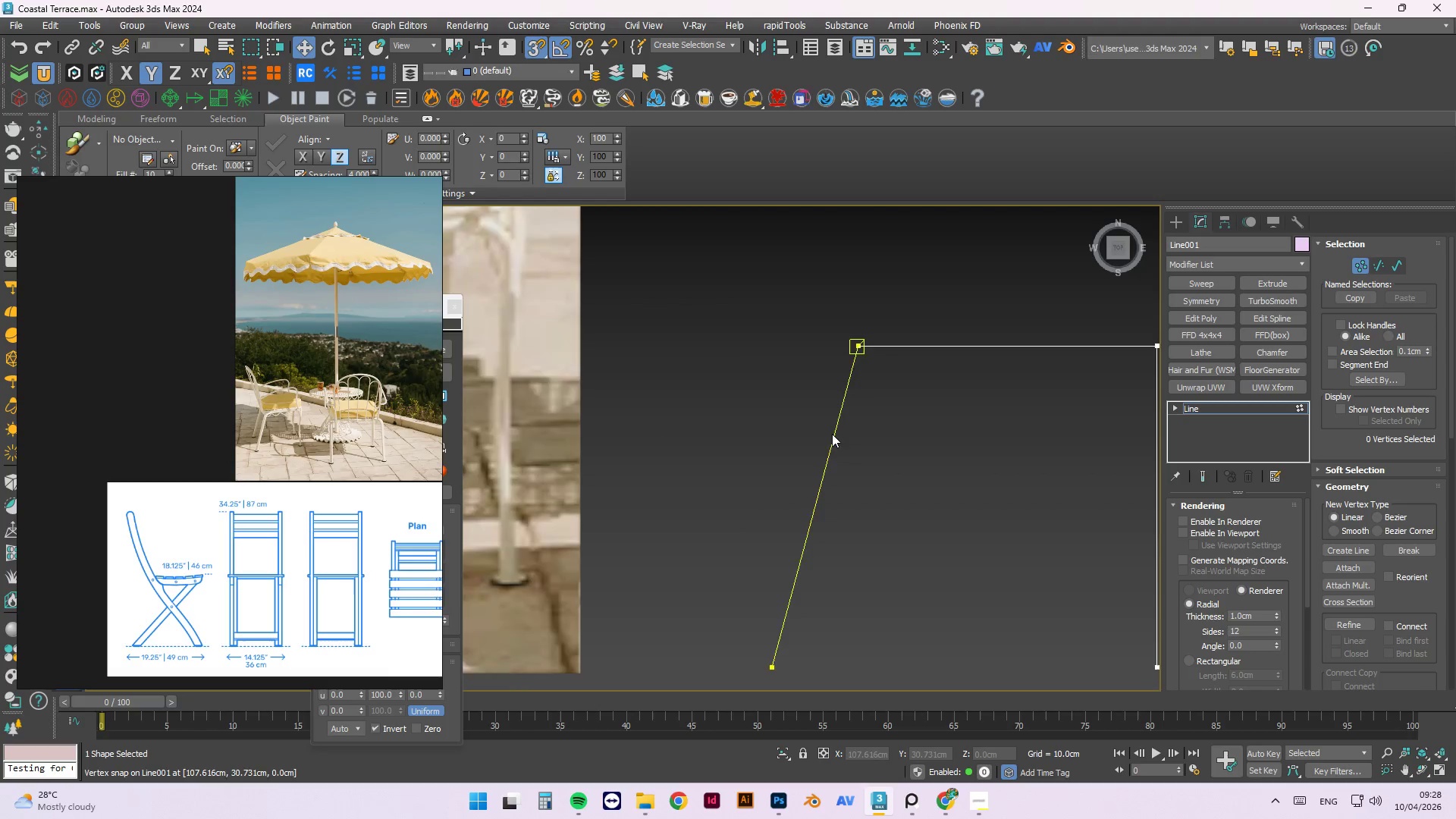 
scroll: coordinate [846, 334], scroll_direction: up, amount: 3.0
 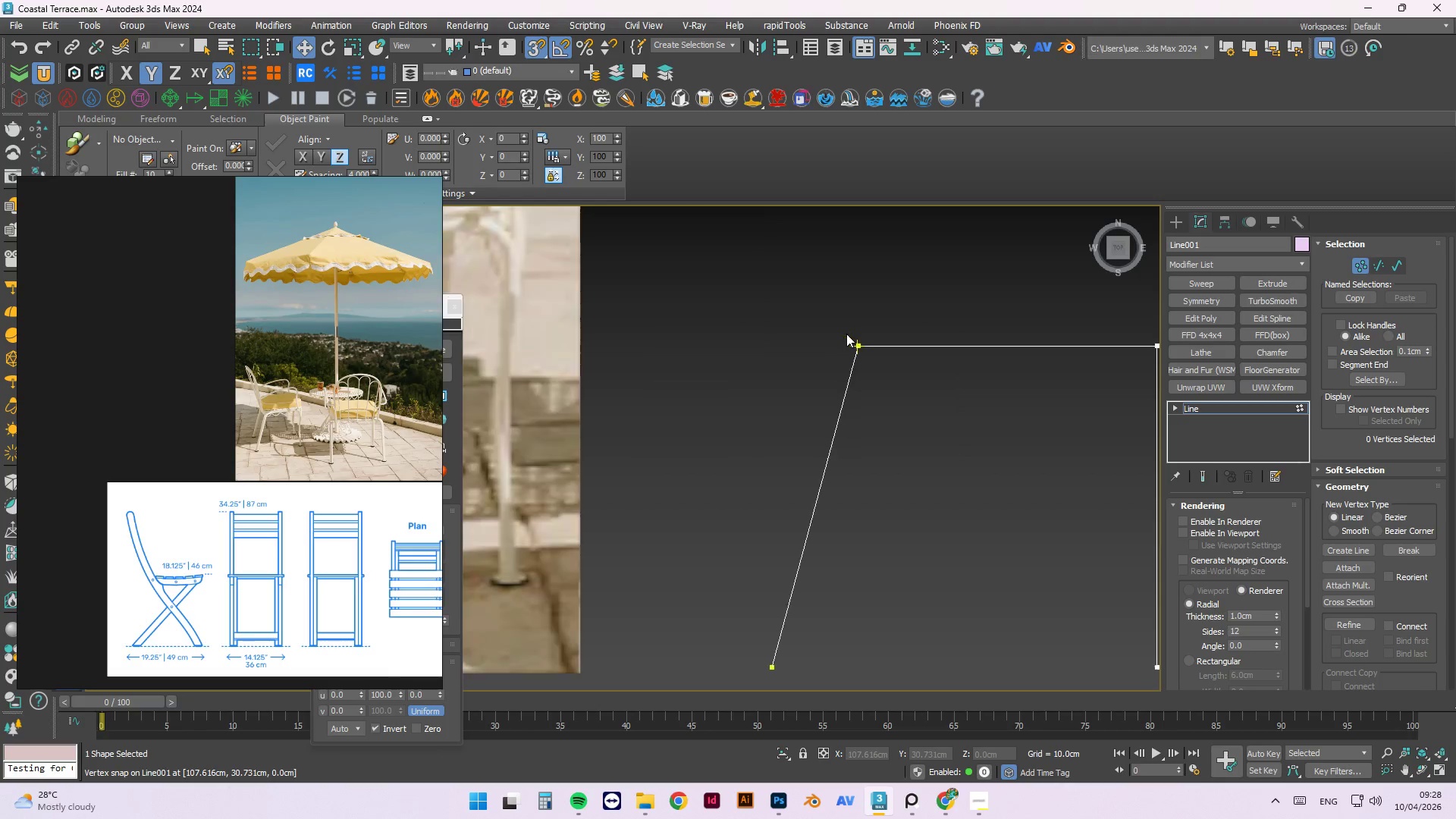 
scroll: coordinate [829, 486], scroll_direction: down, amount: 4.0
 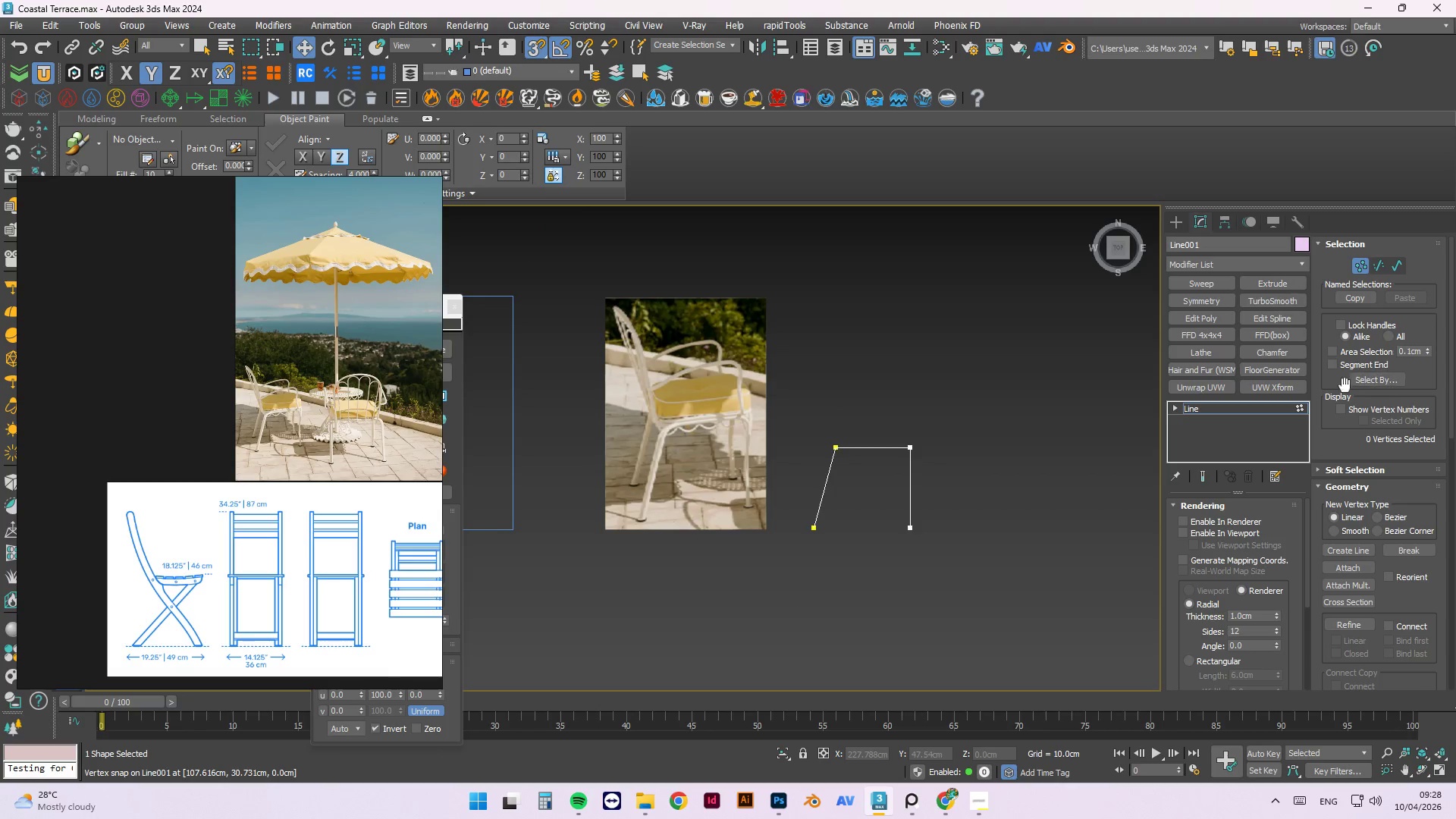 
left_click([1303, 406])
 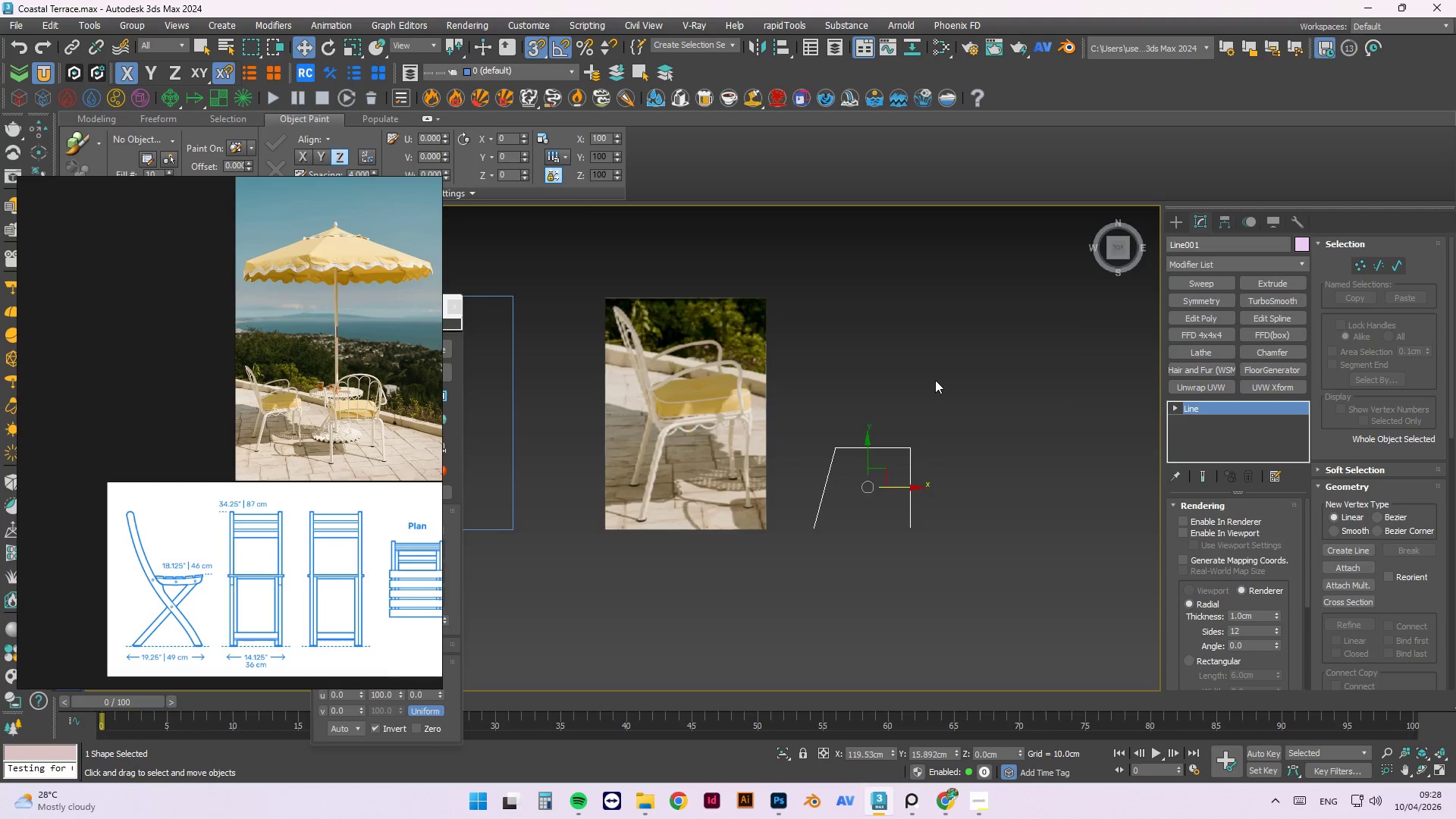 
left_click([1027, 483])
 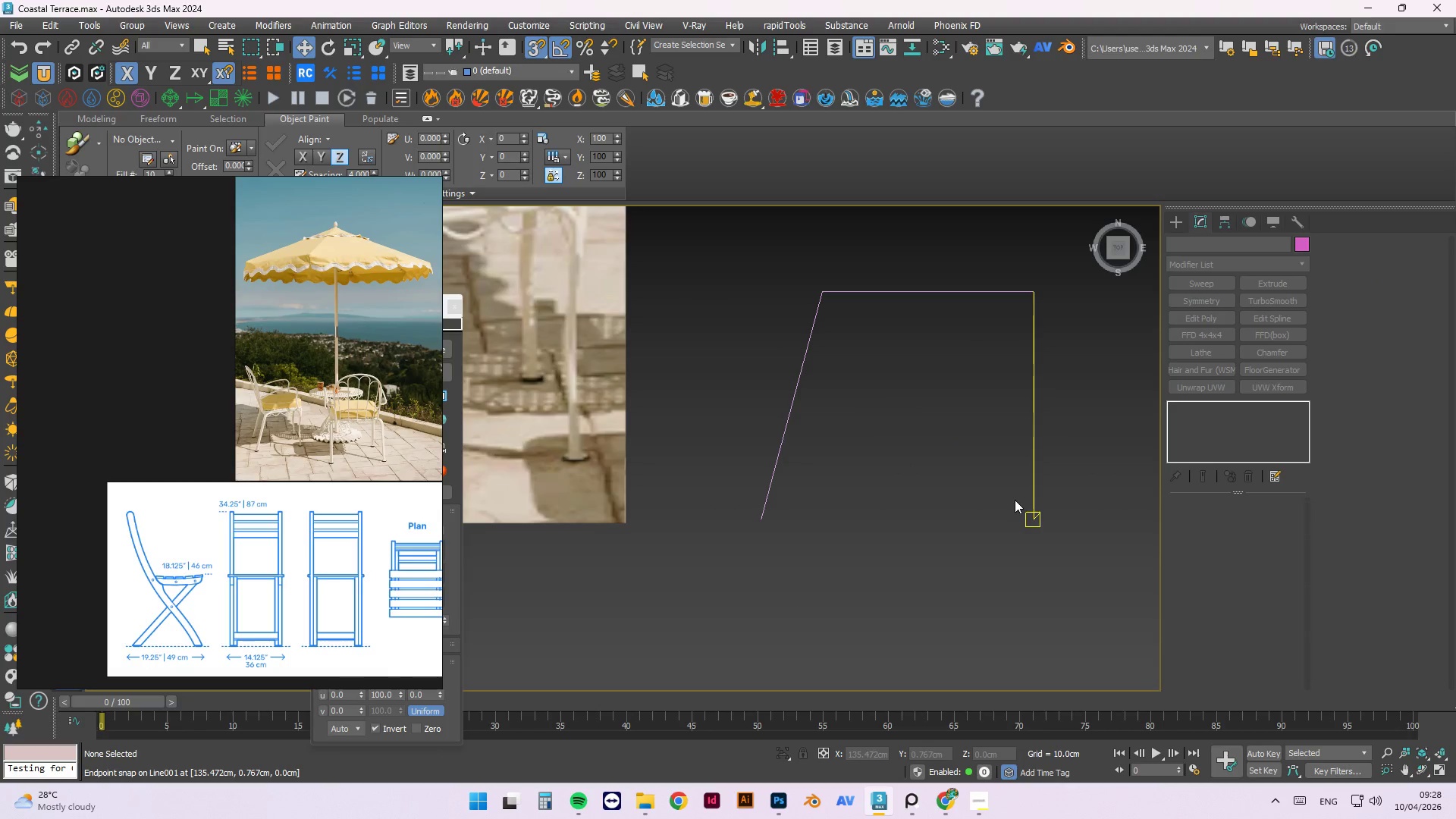 
scroll: coordinate [1000, 548], scroll_direction: up, amount: 3.0
 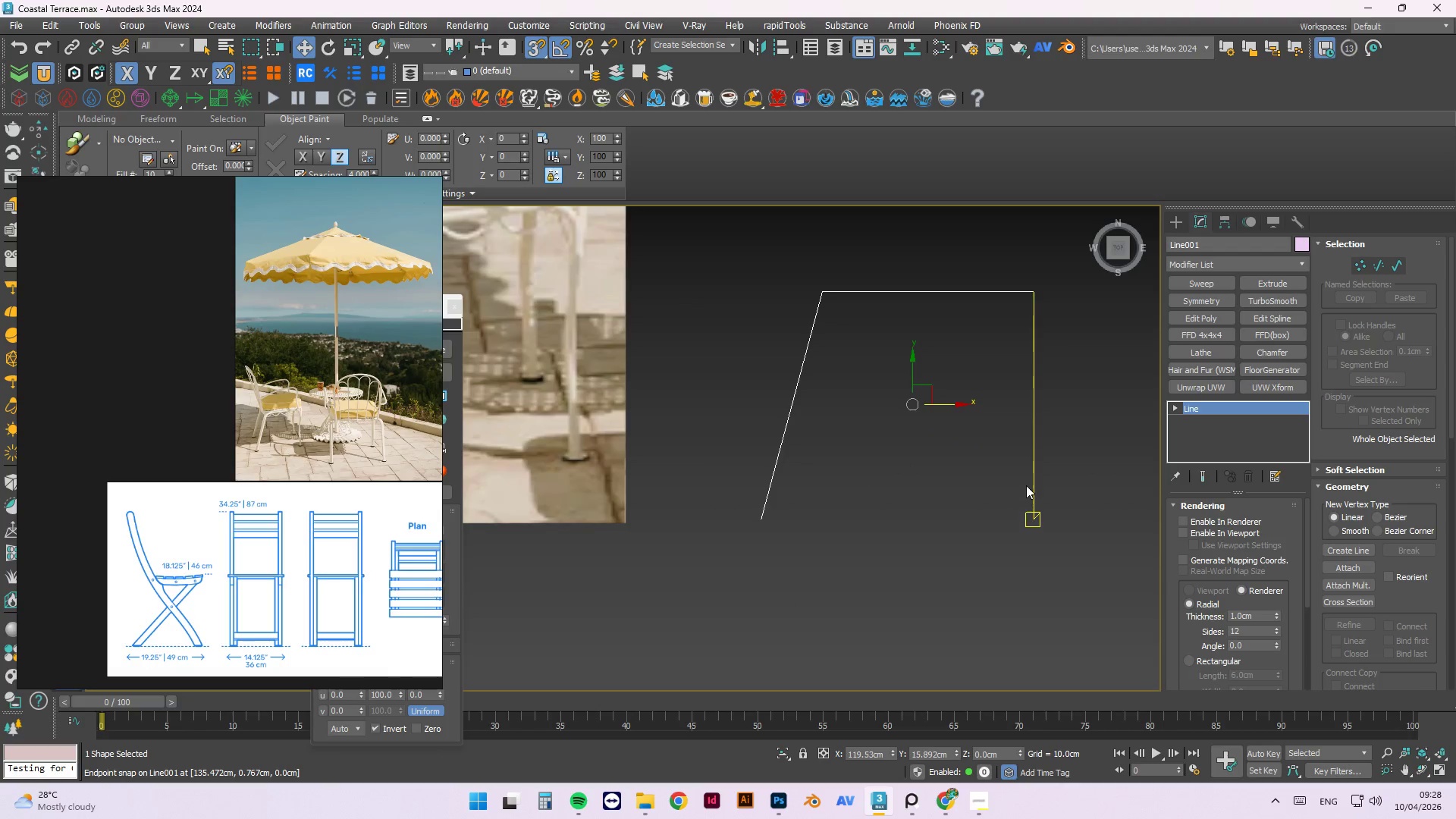 
left_click([1035, 497])
 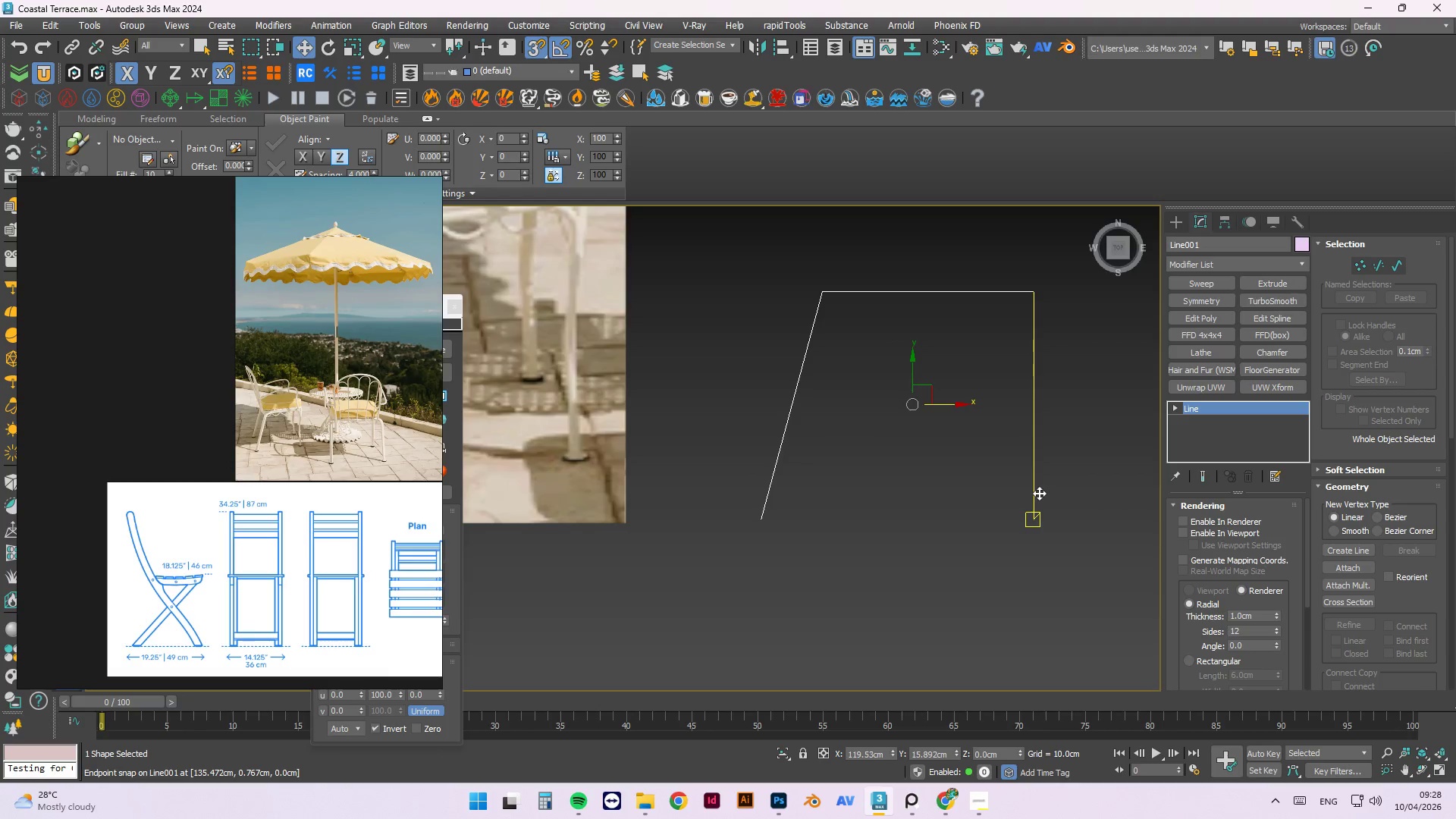 
scroll: coordinate [924, 388], scroll_direction: down, amount: 2.0
 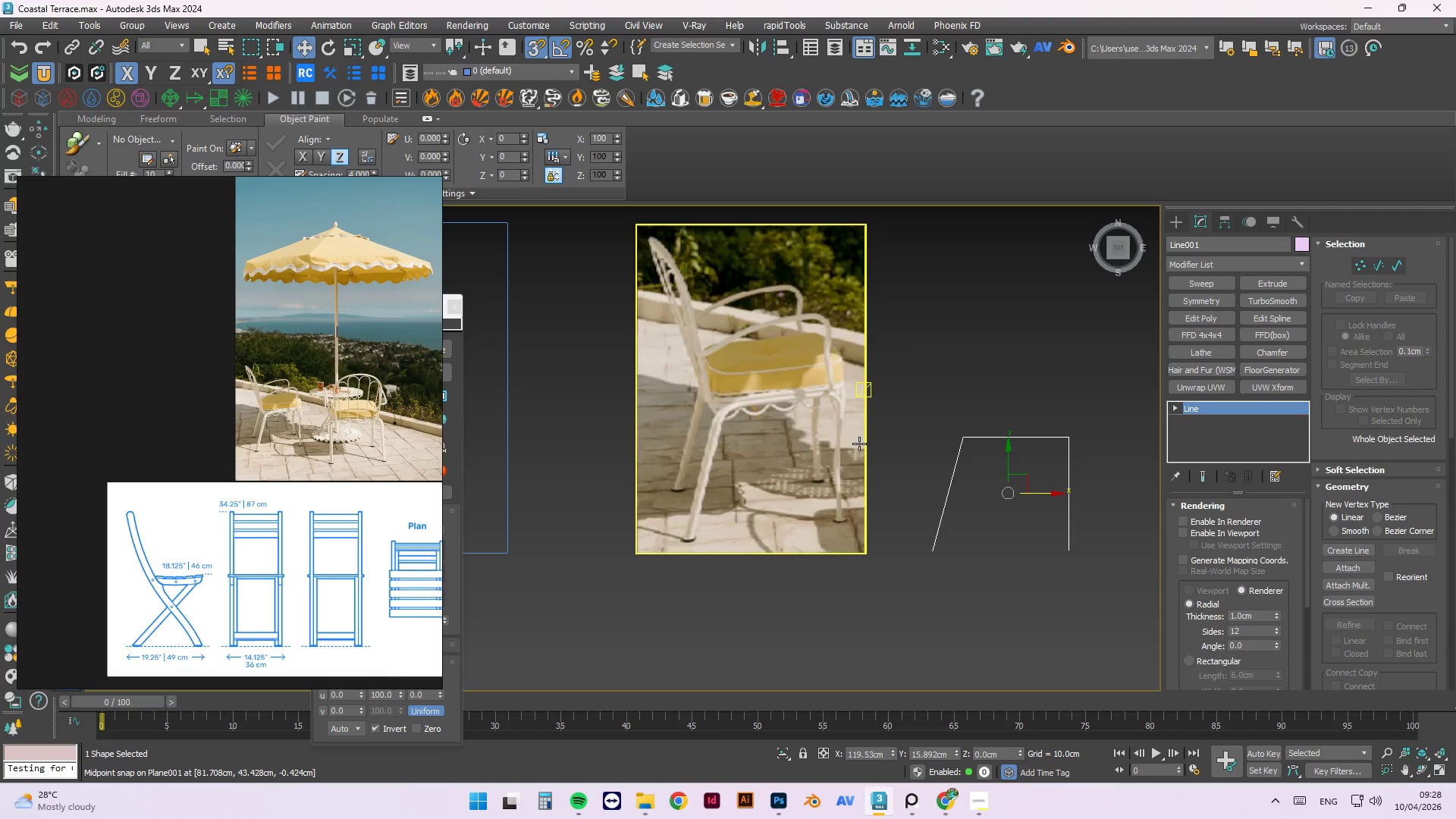 
scroll: coordinate [916, 454], scroll_direction: up, amount: 1.0
 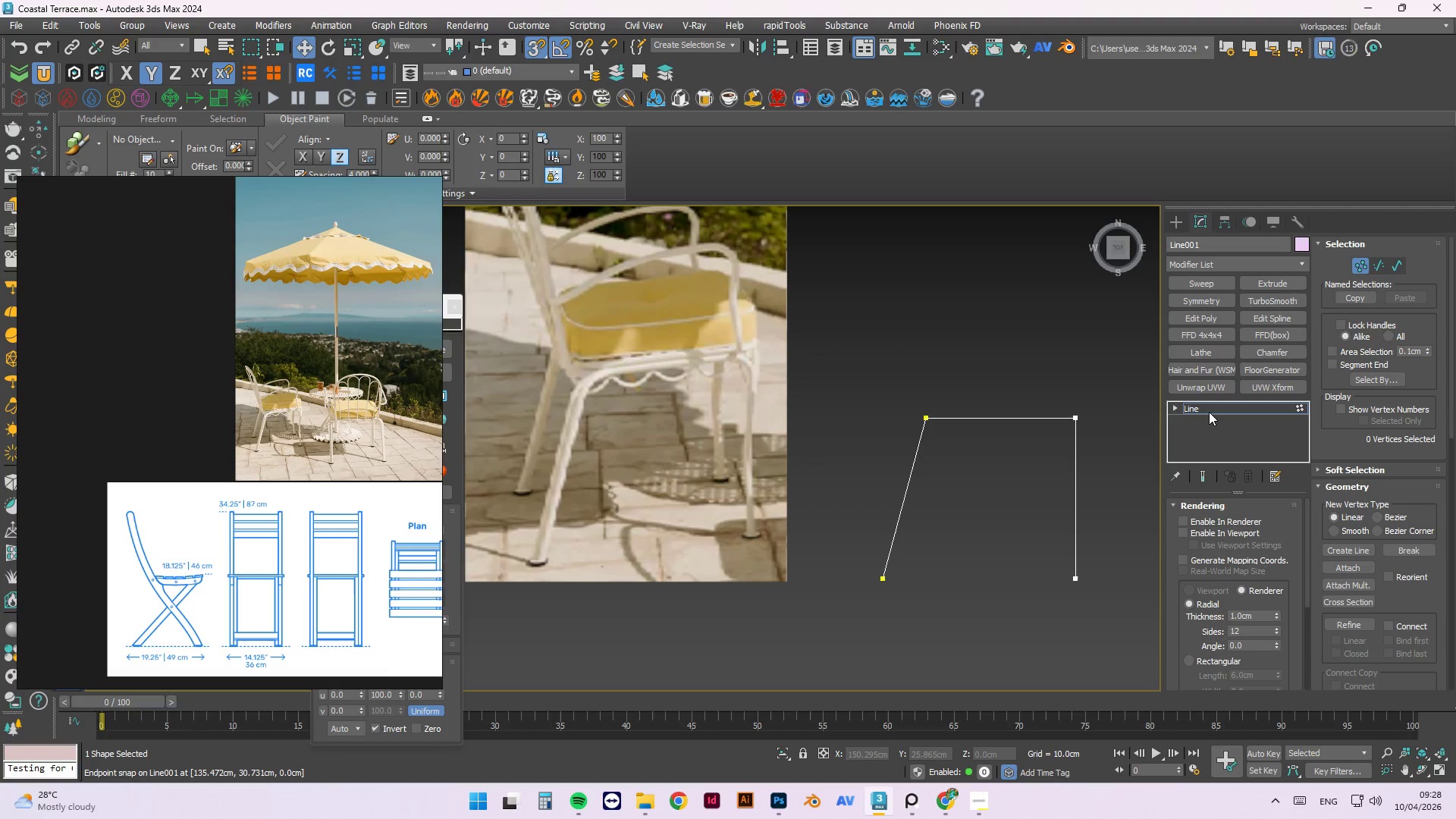 
wait(13.53)
 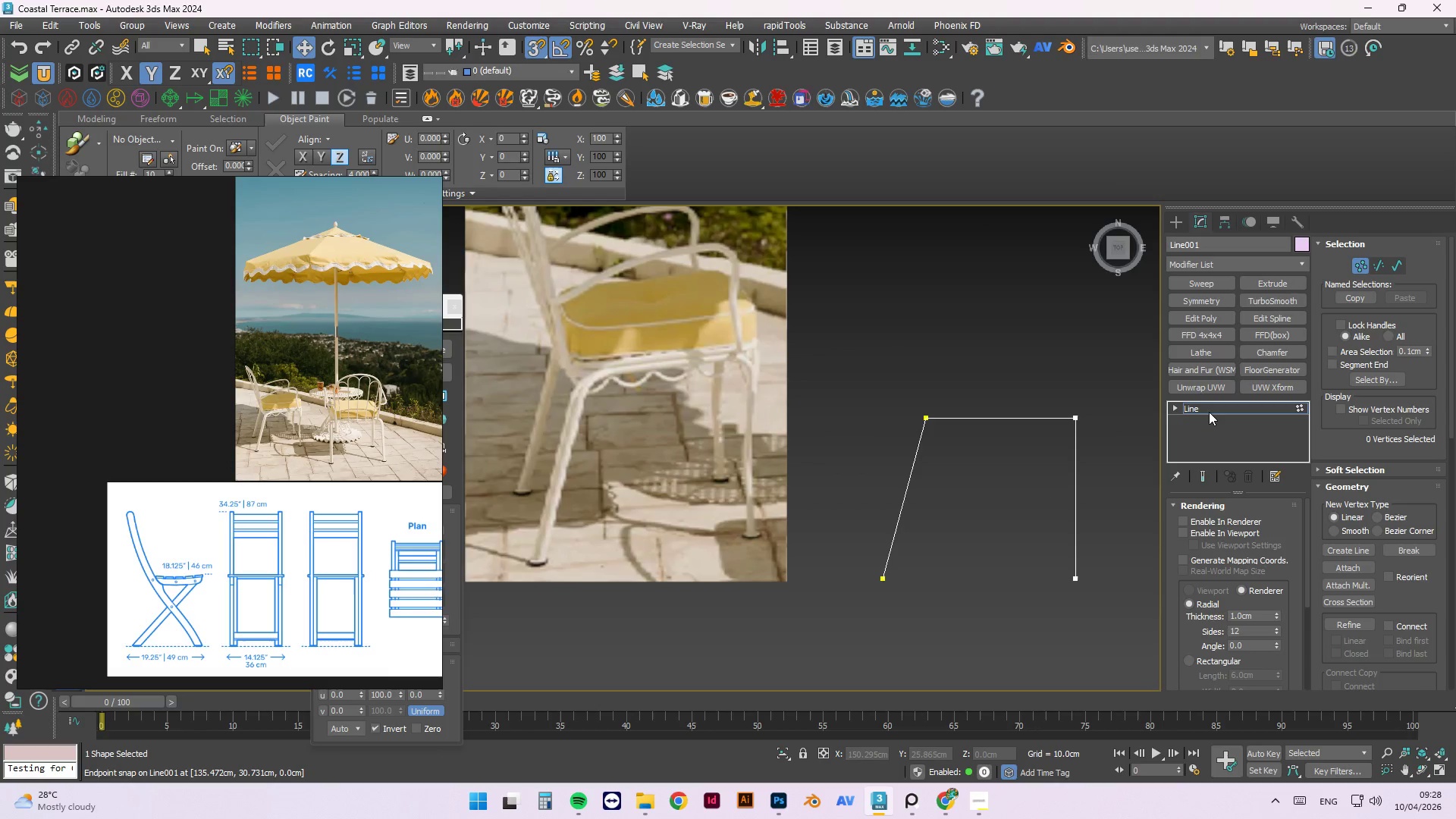 
left_click_drag(start_coordinate=[1451, 348], to_coordinate=[1455, 466])
 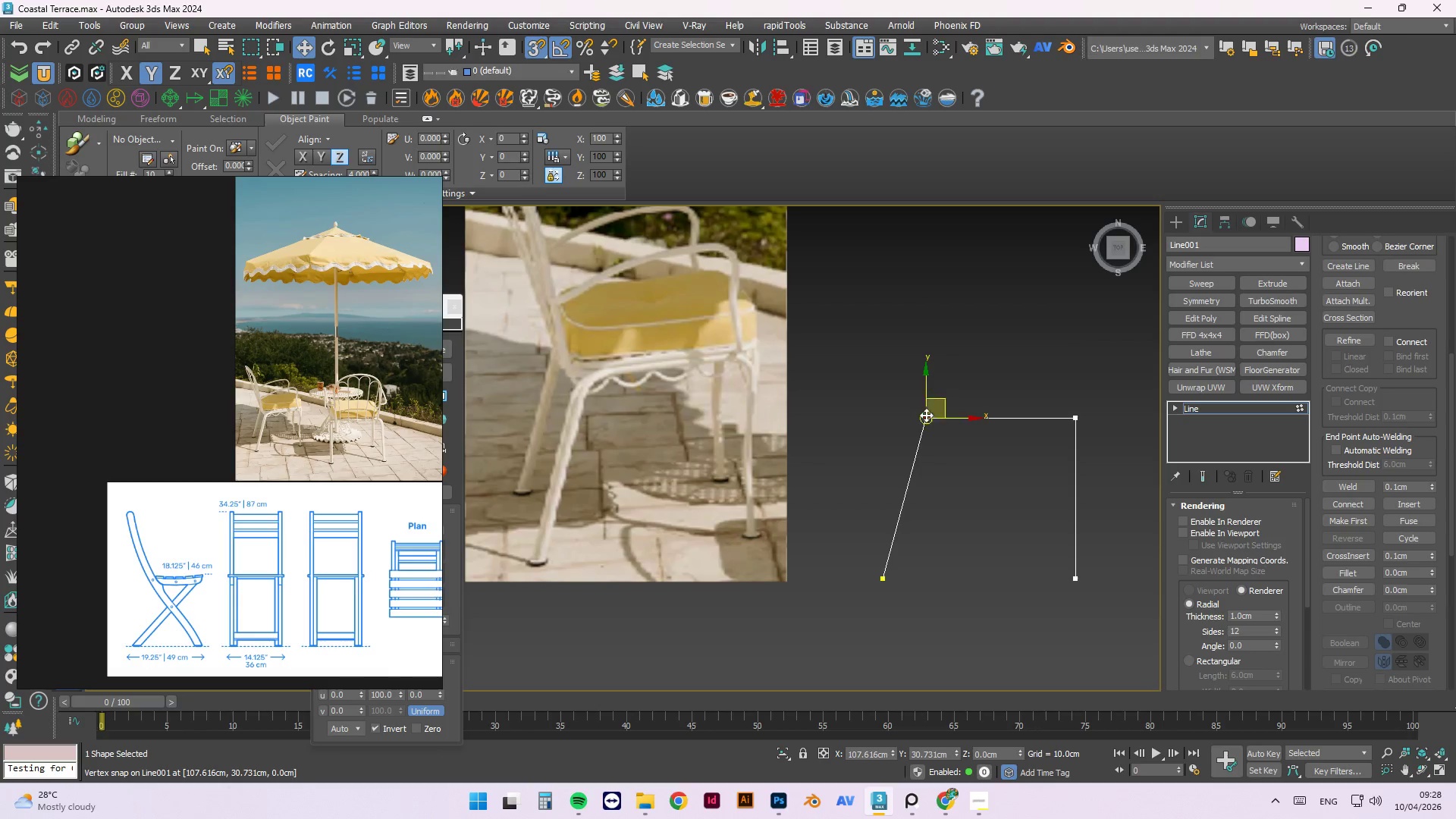 
wait(6.05)
 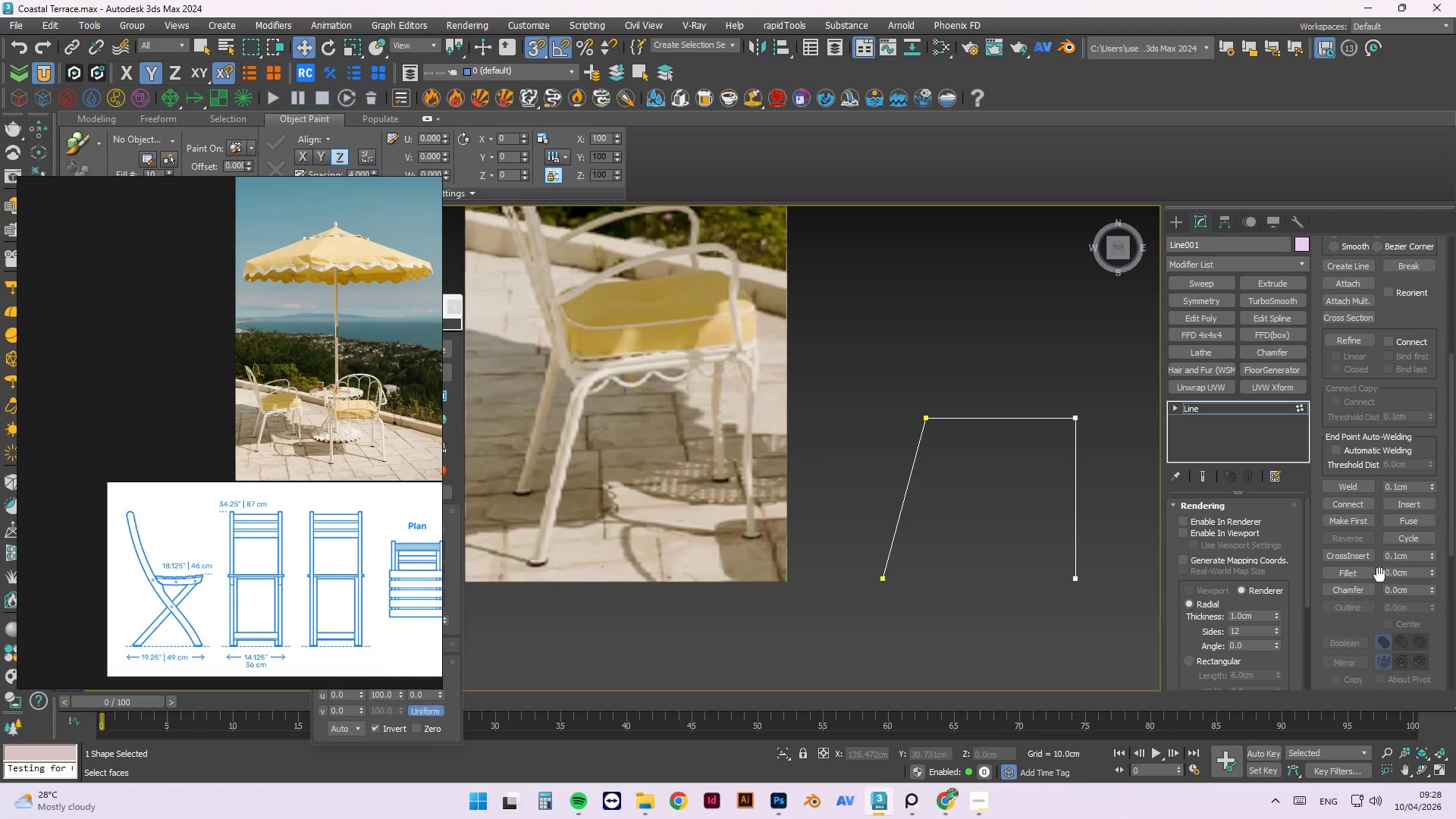 
left_click_drag(start_coordinate=[1416, 572], to_coordinate=[1354, 566])
 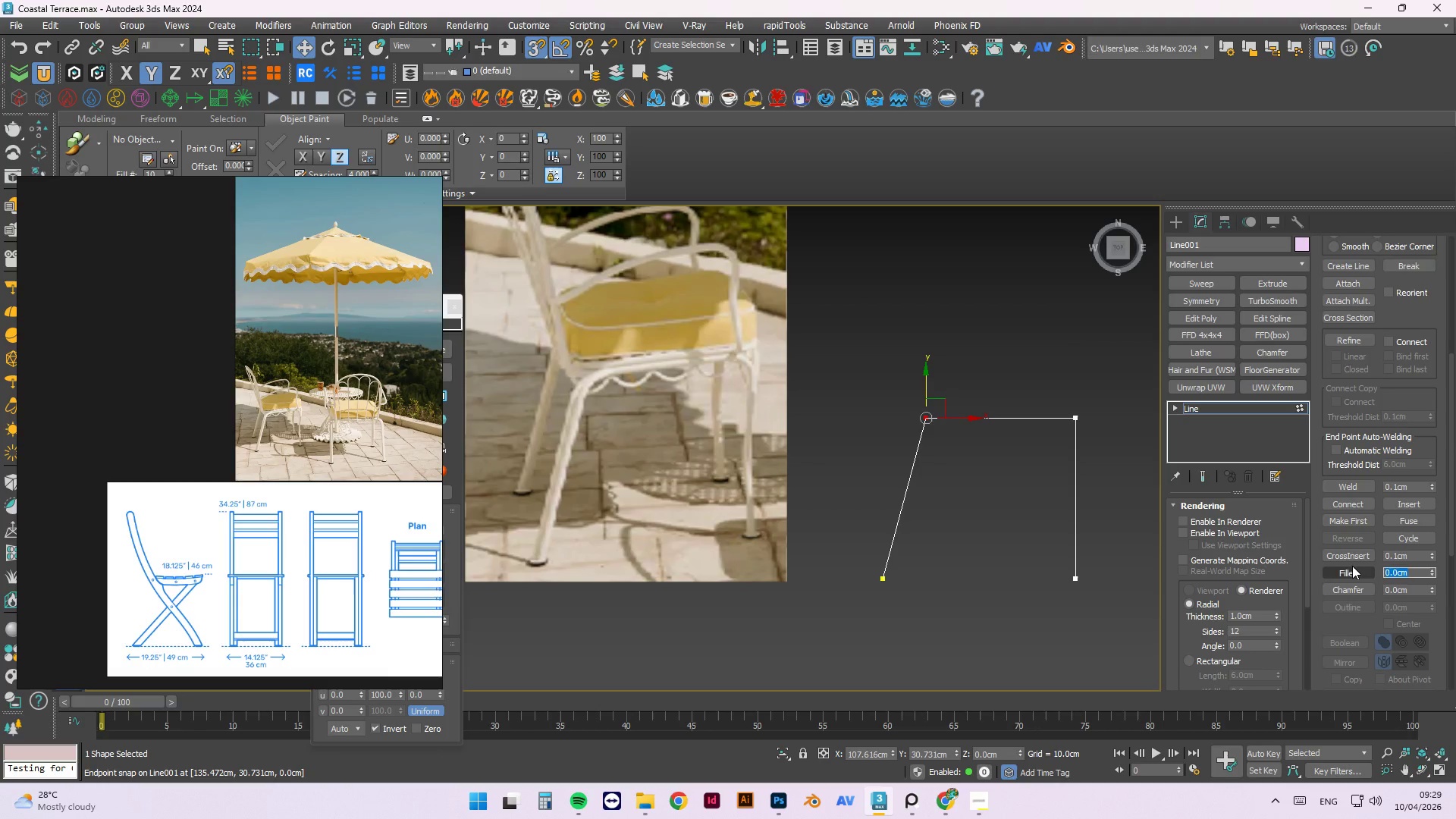 
key(Numpad1)
 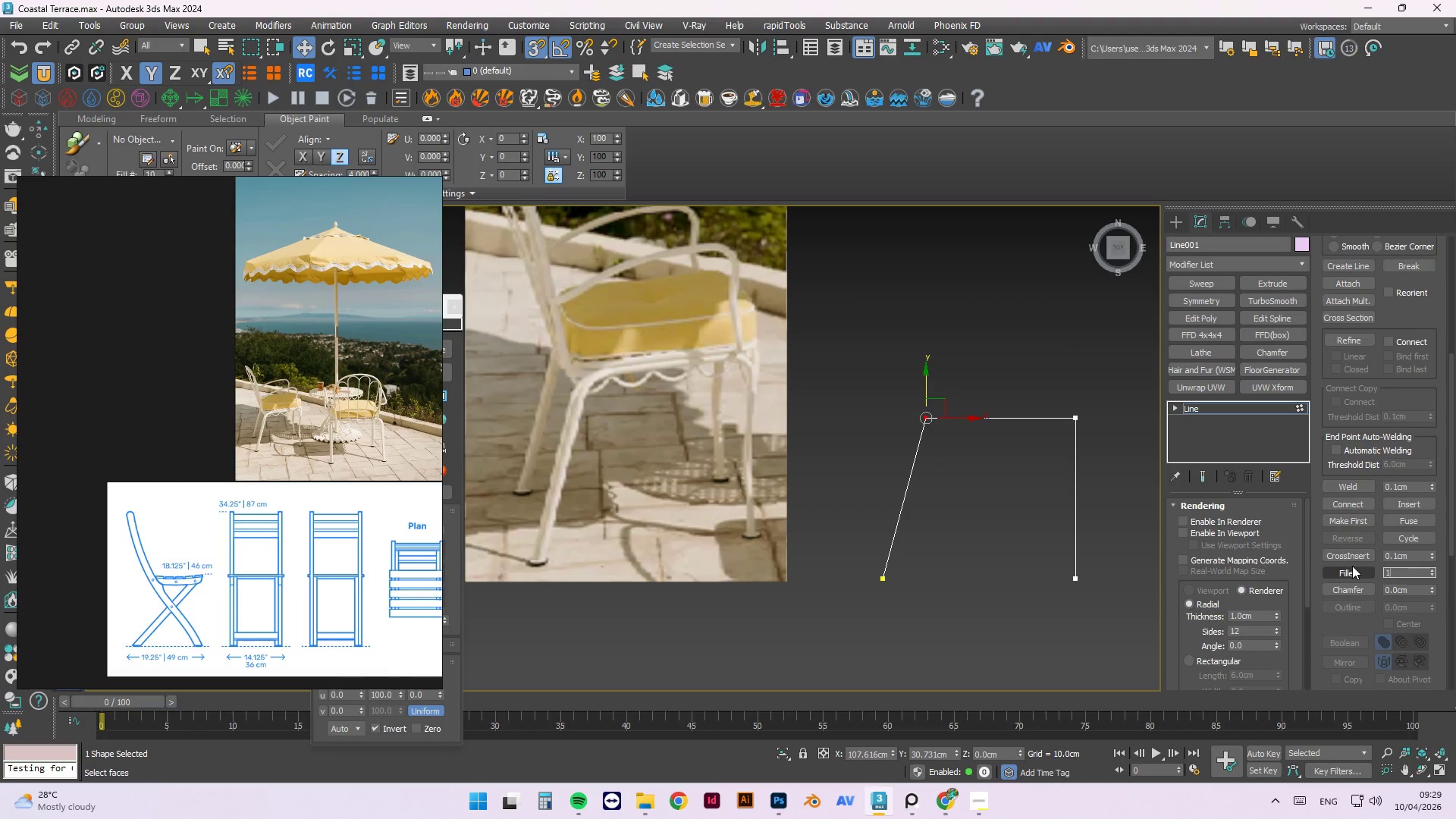 
key(NumpadEnter)
 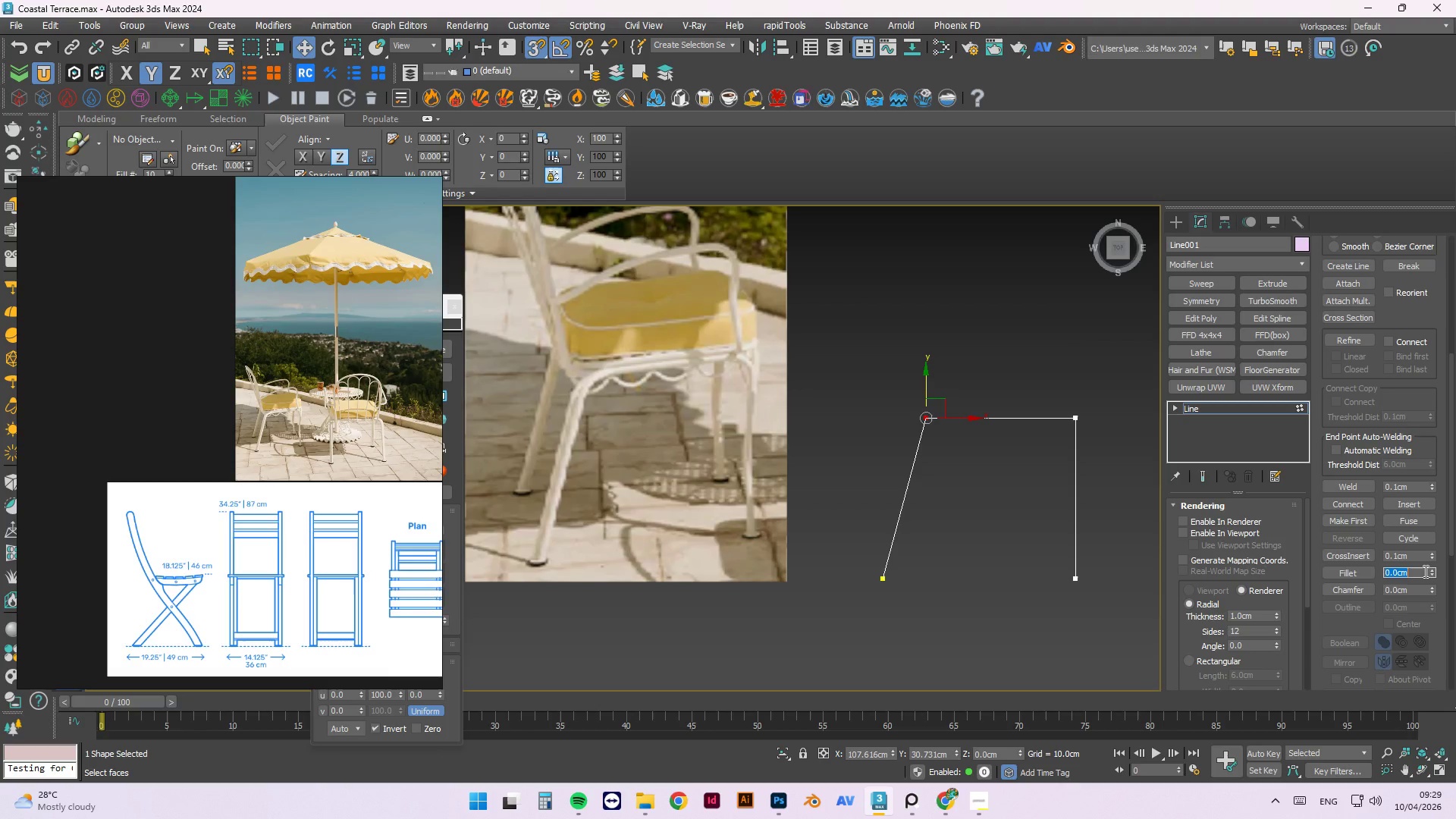 
left_click_drag(start_coordinate=[1431, 570], to_coordinate=[1375, 215])
 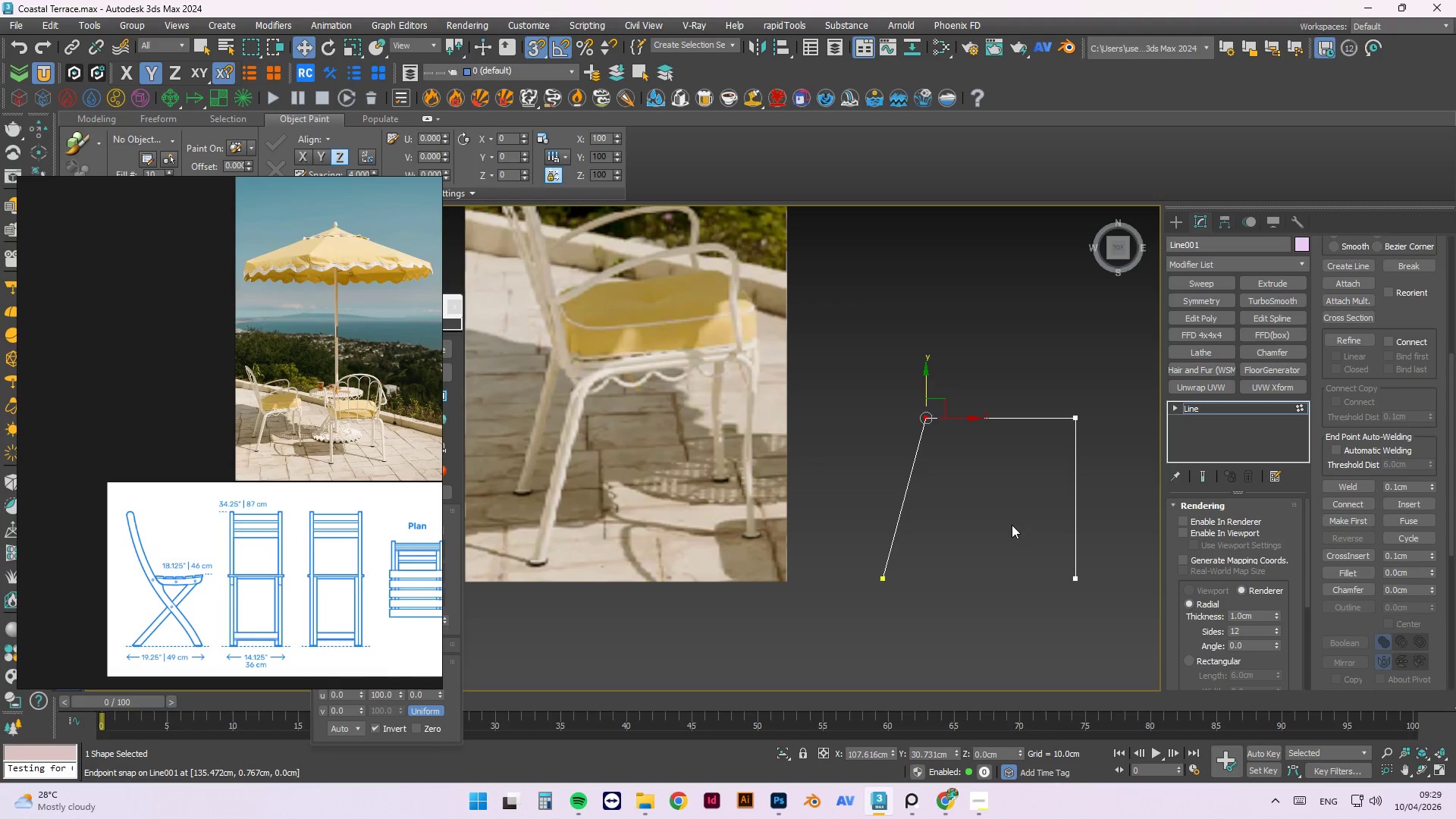 
scroll: coordinate [912, 429], scroll_direction: up, amount: 2.0
 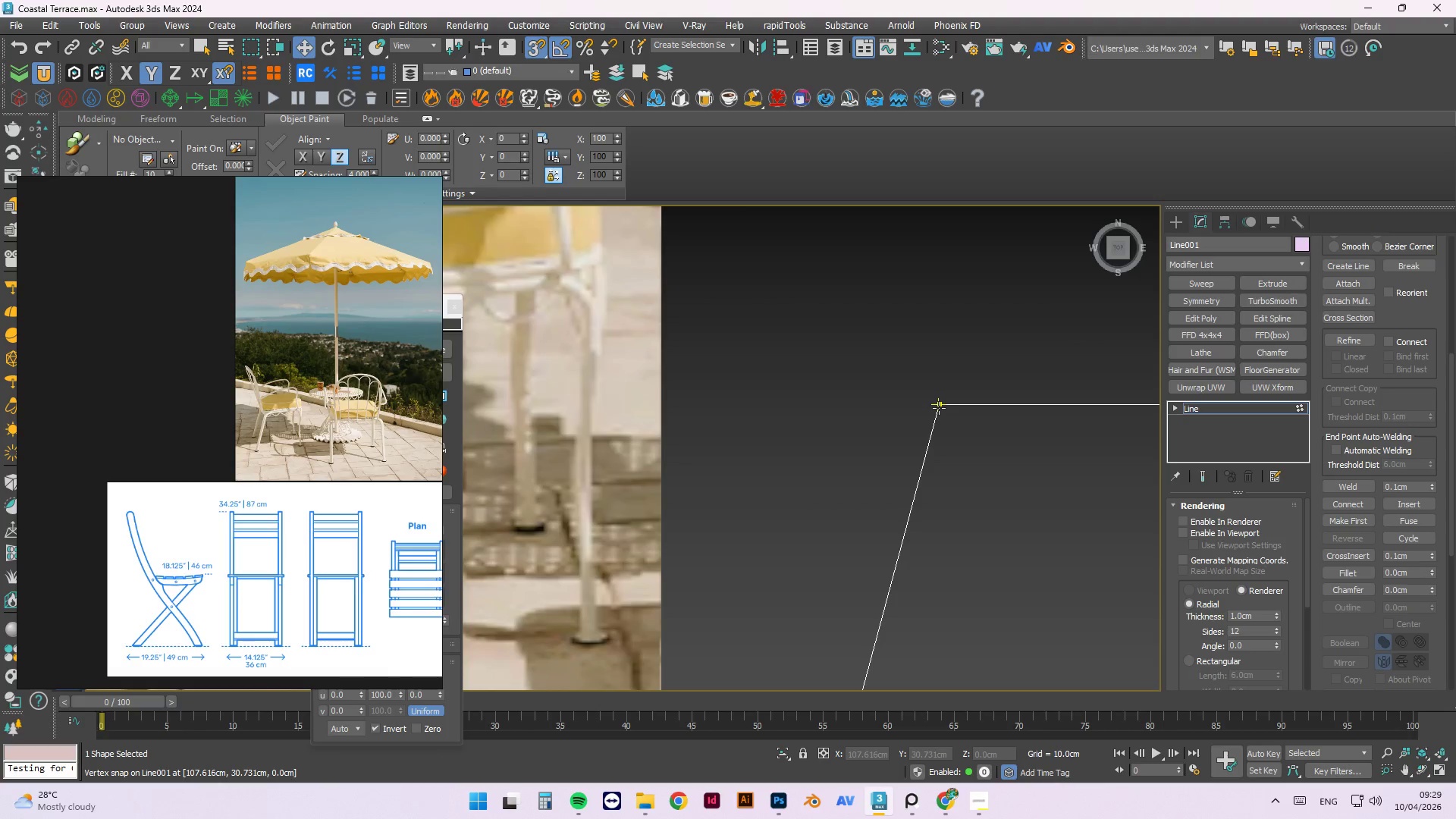 
left_click([939, 406])
 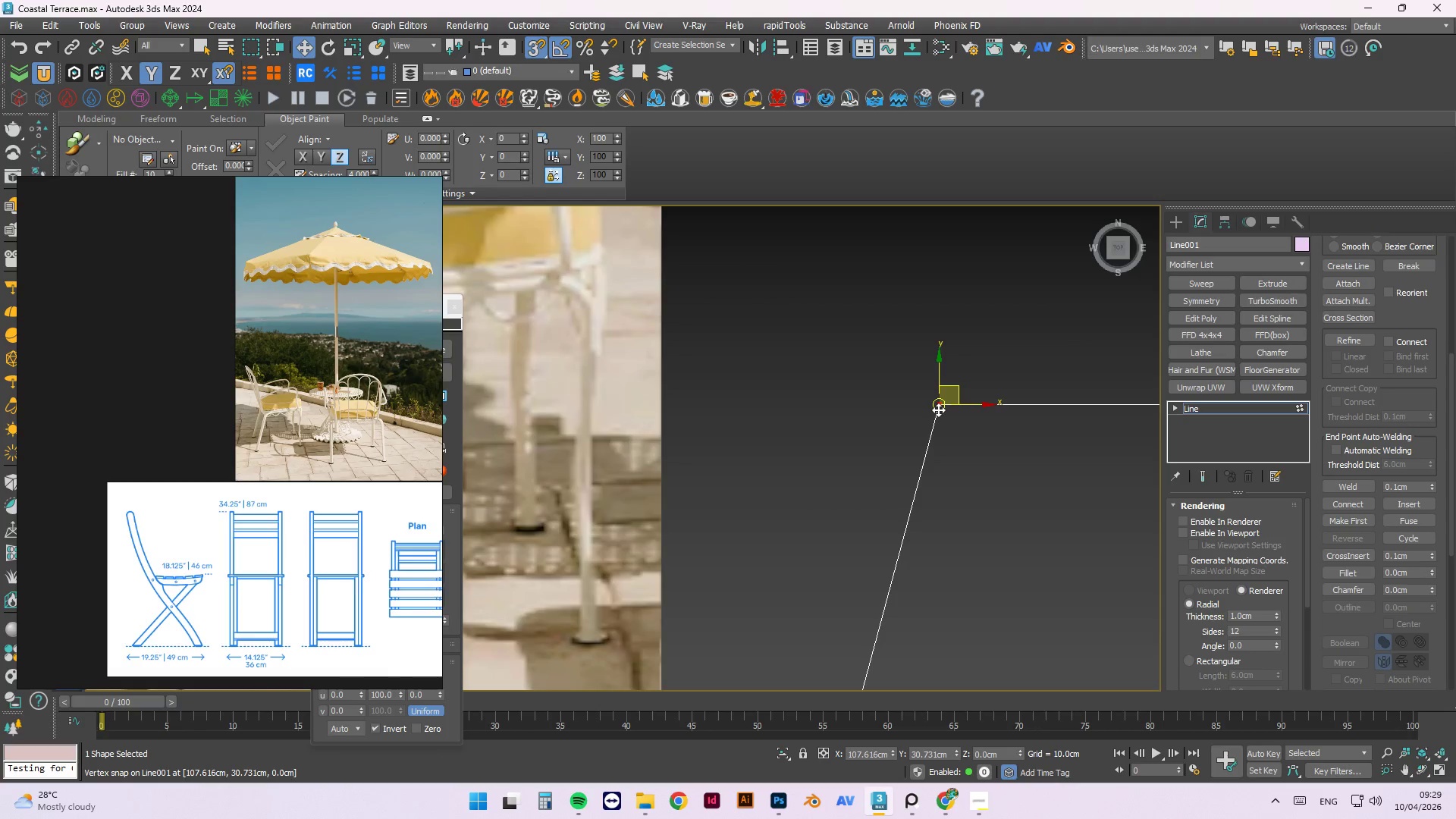 
key(S)
 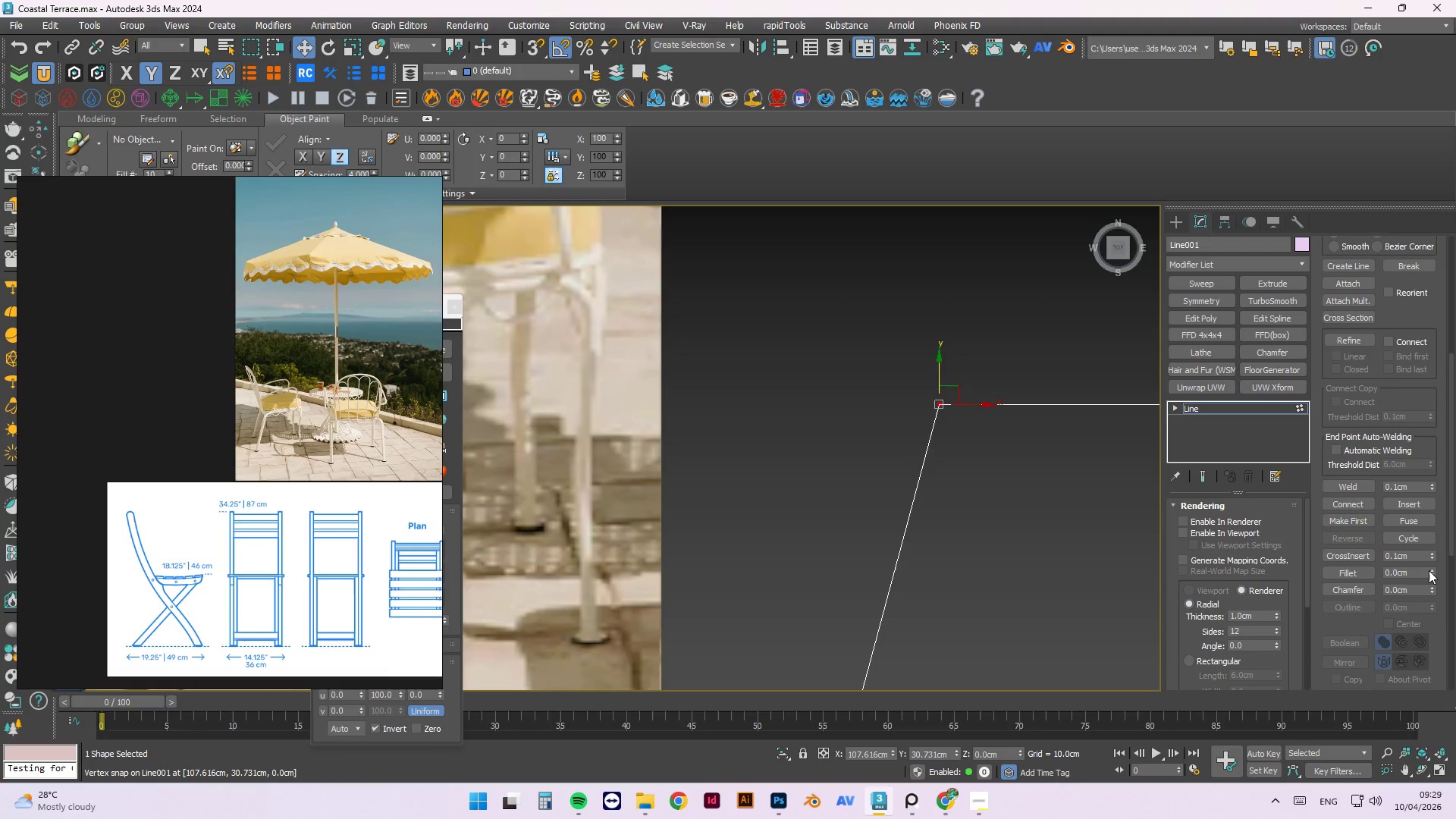 
left_click_drag(start_coordinate=[1430, 569], to_coordinate=[1419, 535])
 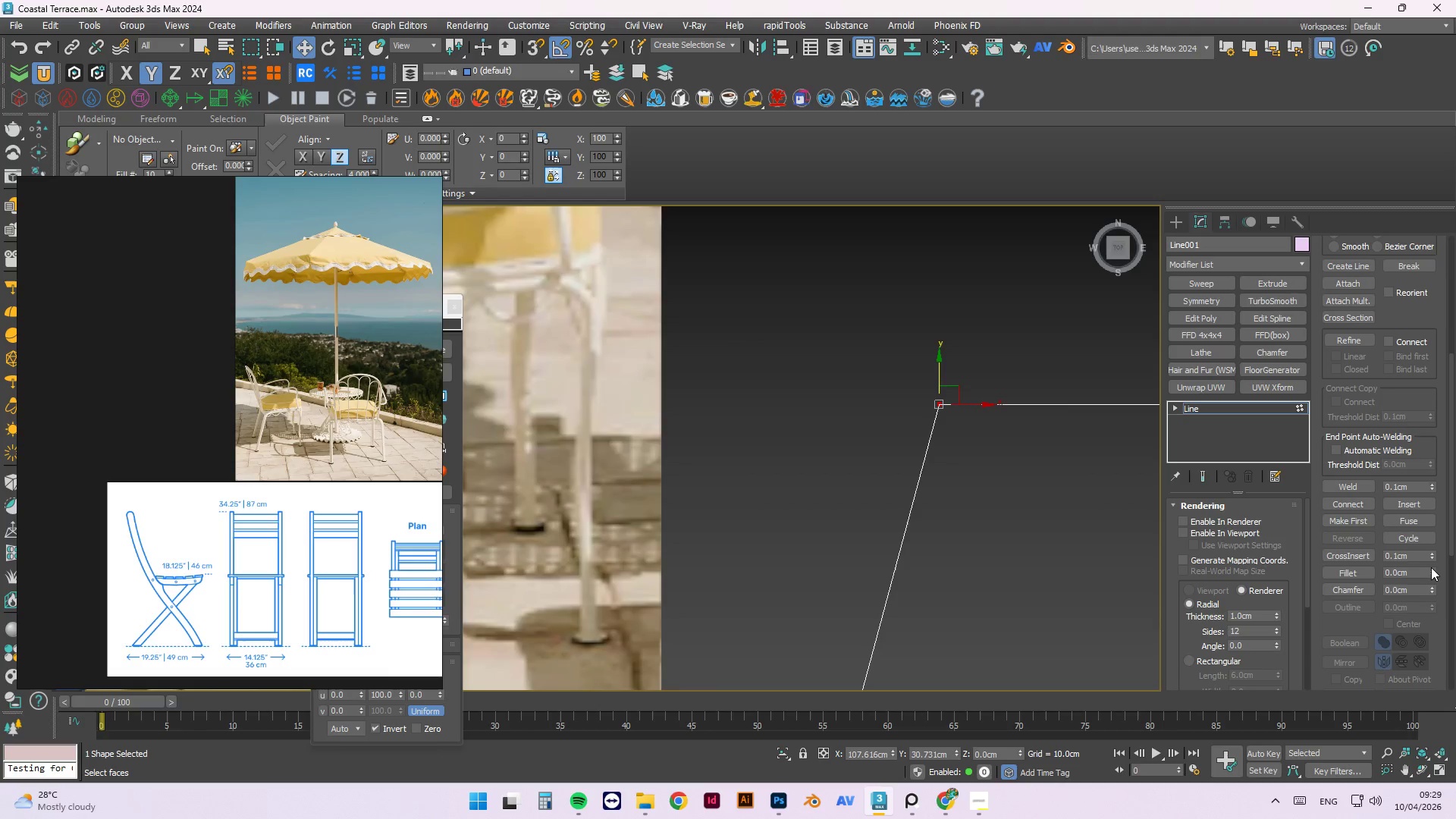 
left_click_drag(start_coordinate=[1431, 567], to_coordinate=[1426, 551])
 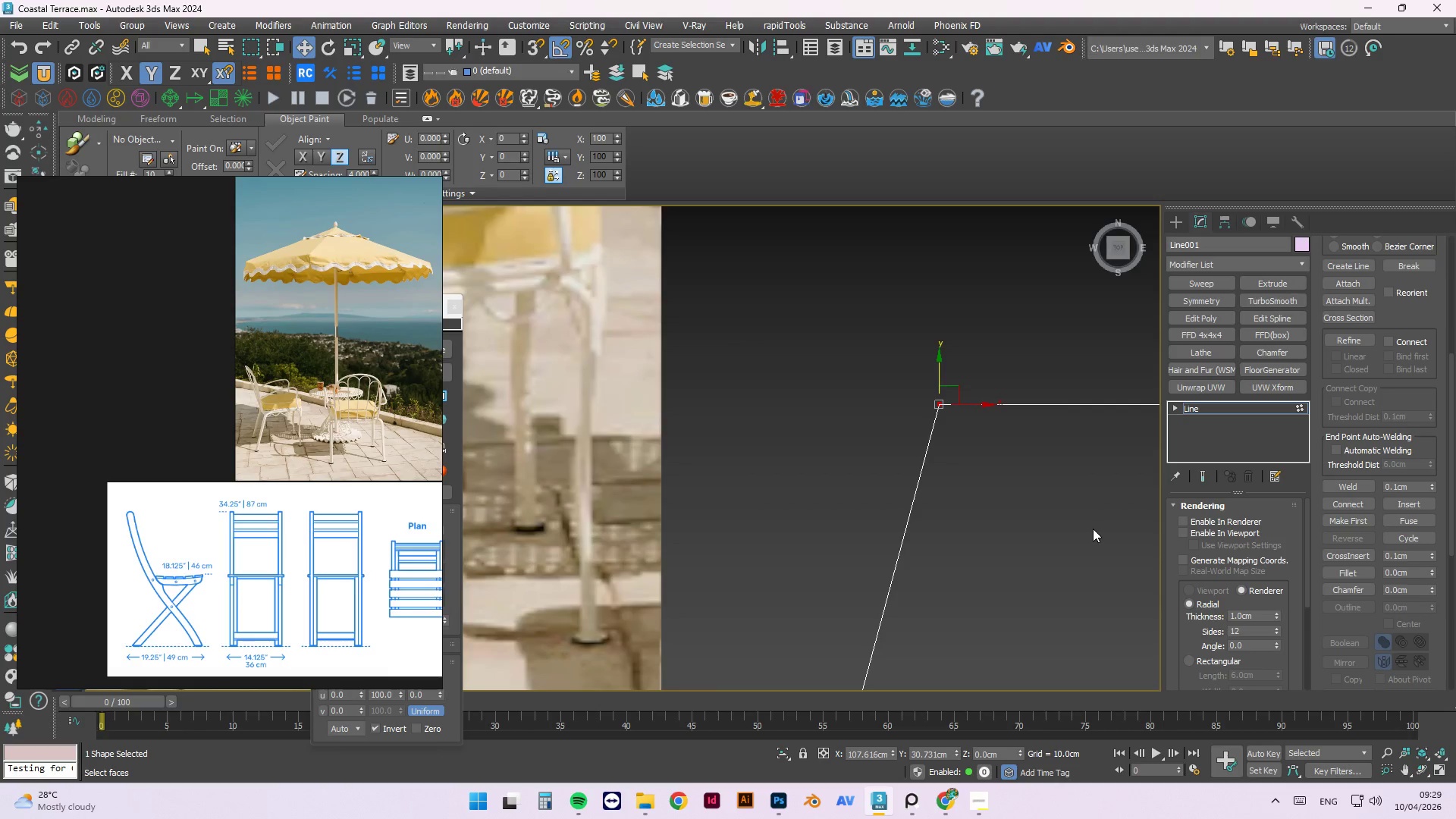 
scroll: coordinate [1091, 527], scroll_direction: down, amount: 2.0
 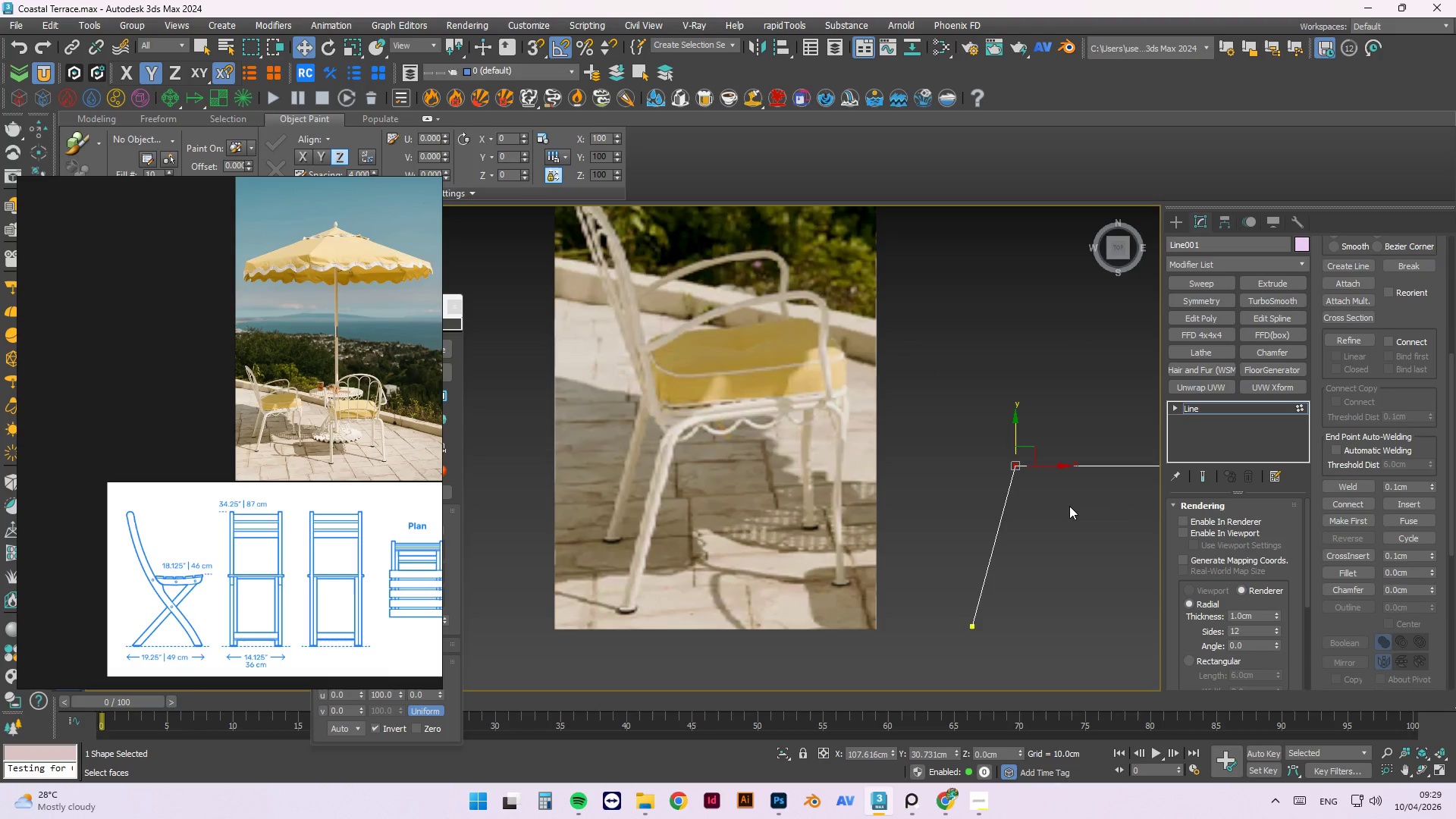 
hold_key(key=AltLeft, duration=0.67)
 